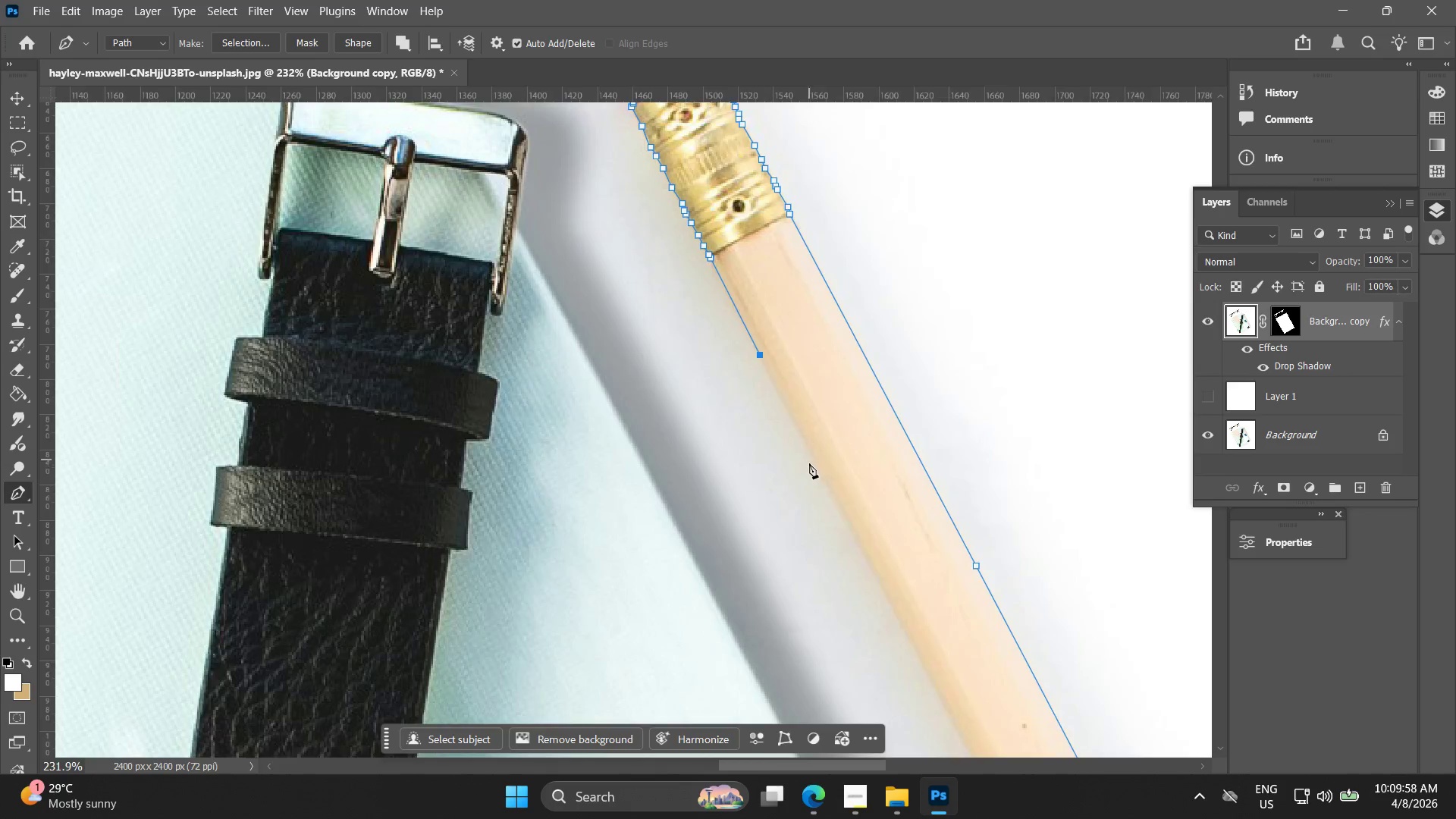 
left_click_drag(start_coordinate=[892, 543], to_coordinate=[758, 283])
 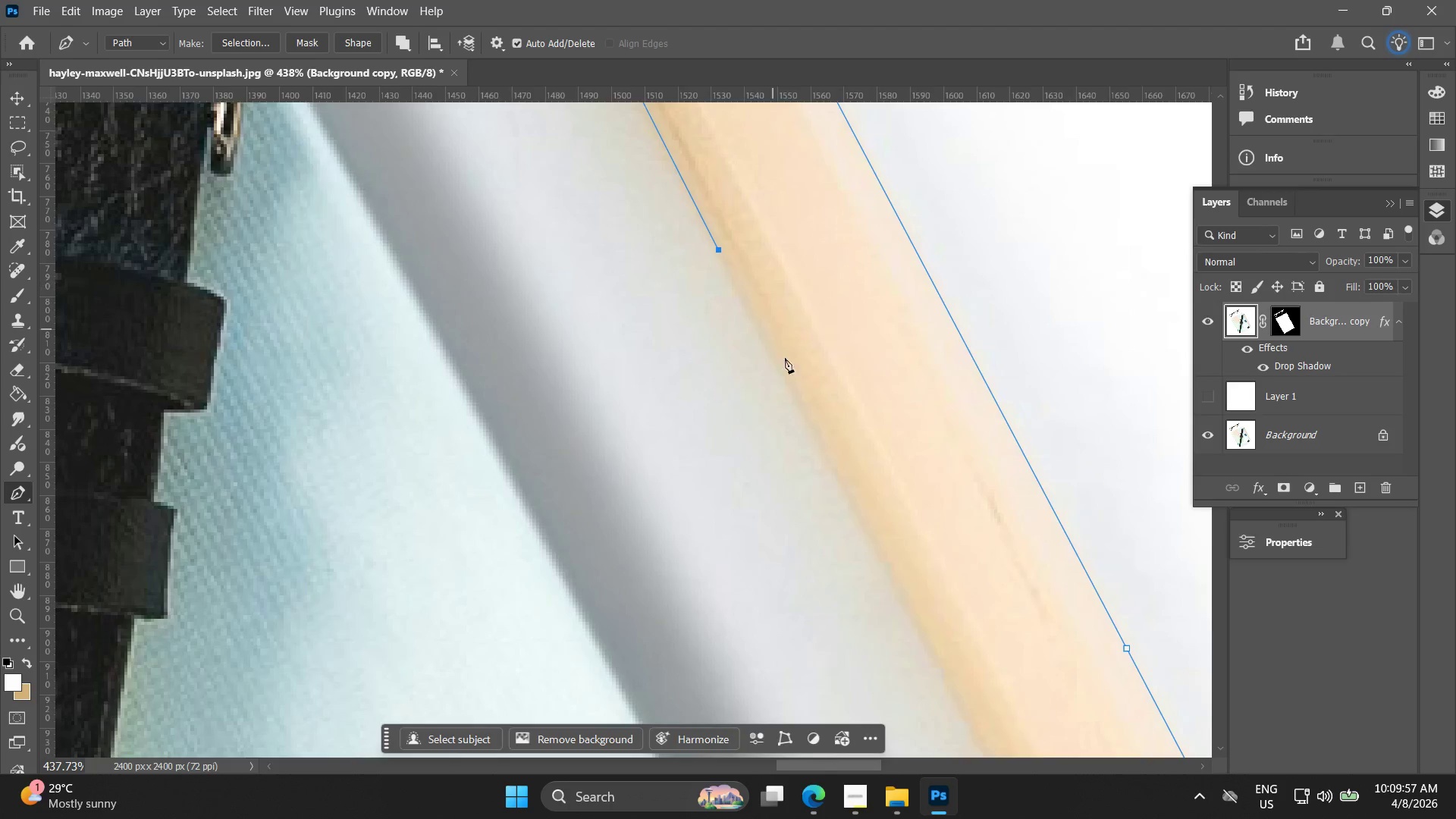 
hold_key(key=AltLeft, duration=0.5)
 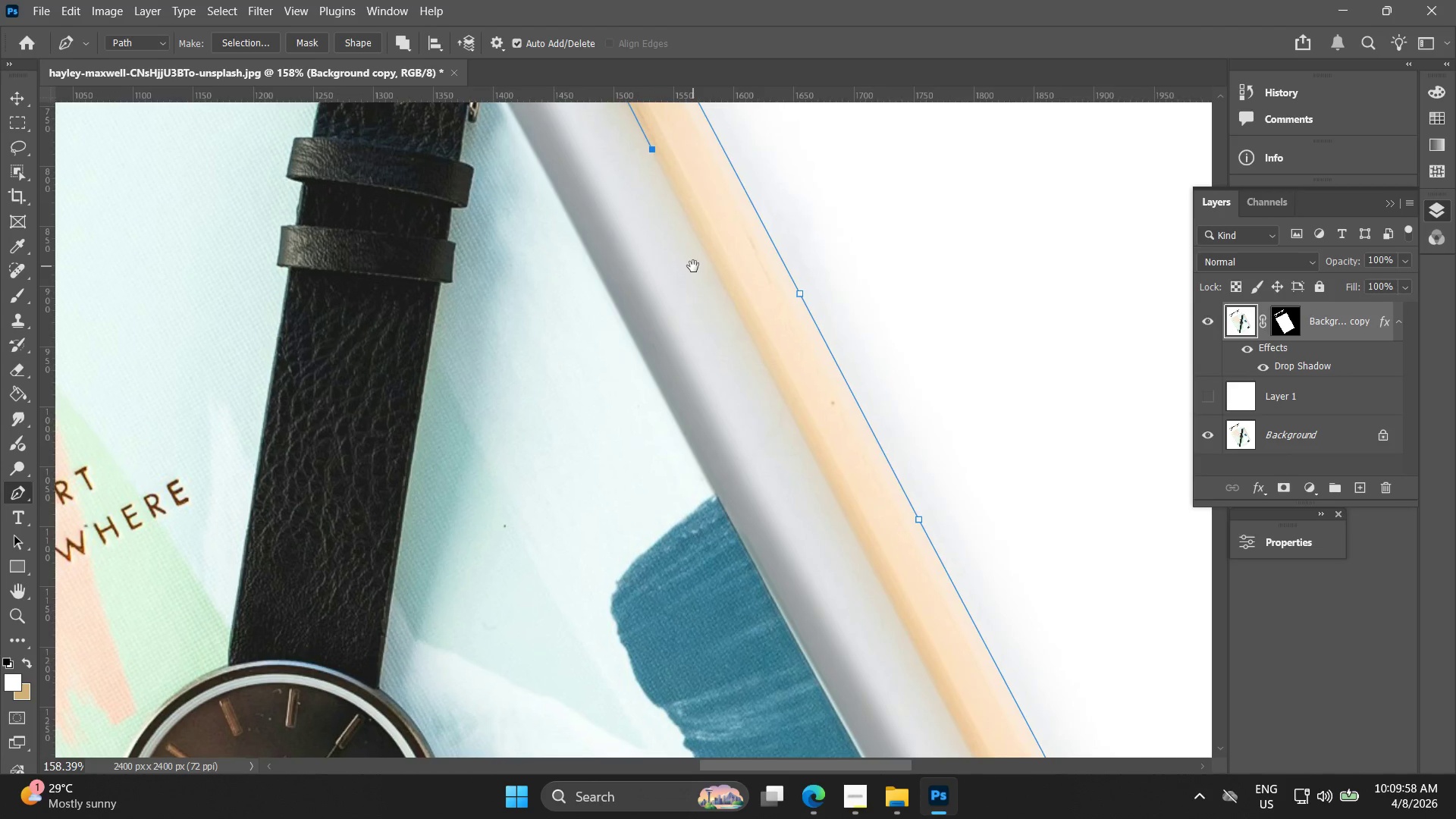 
hold_key(key=Space, duration=0.42)
 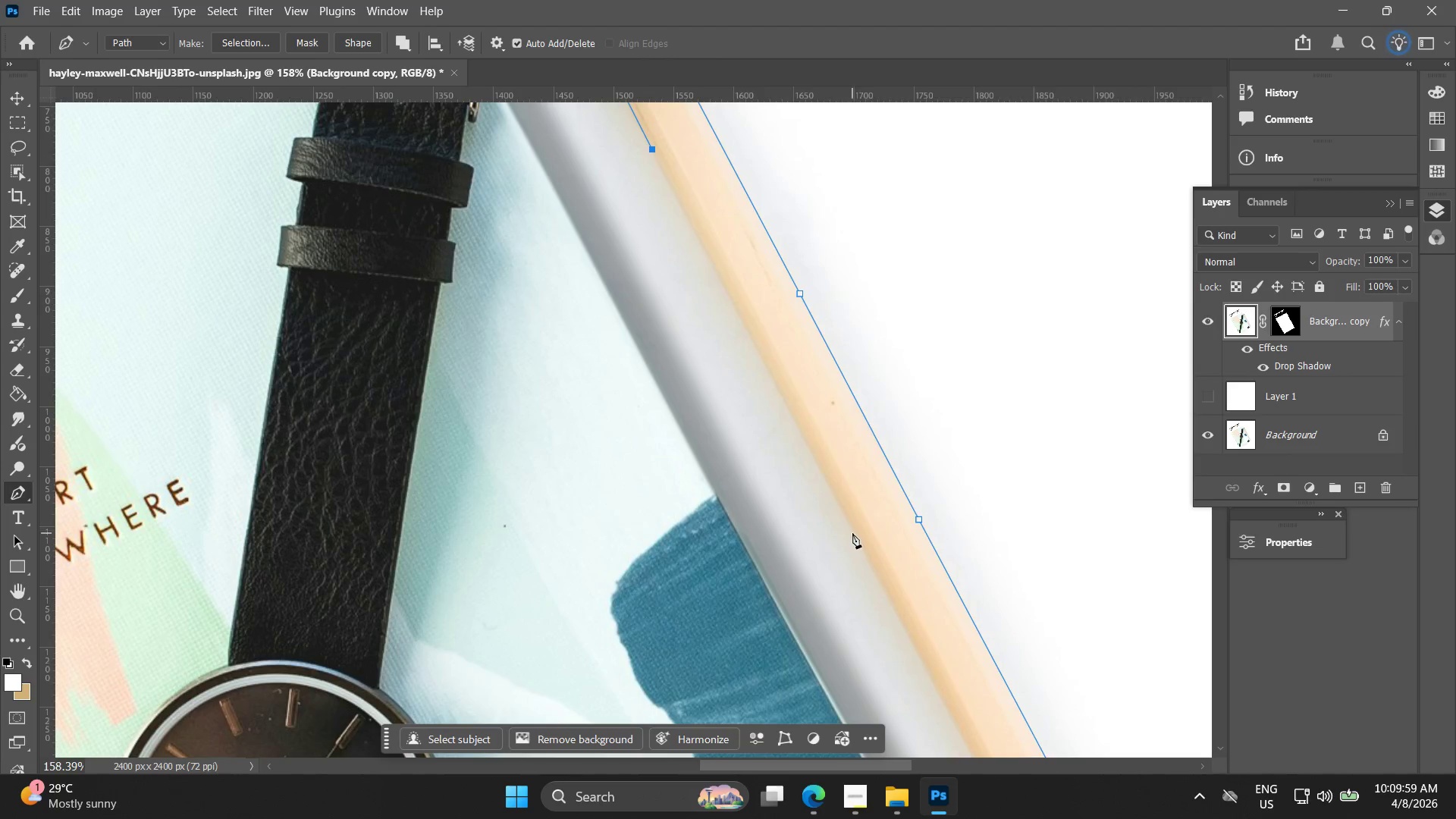 
left_click_drag(start_coordinate=[816, 507], to_coordinate=[693, 266])
 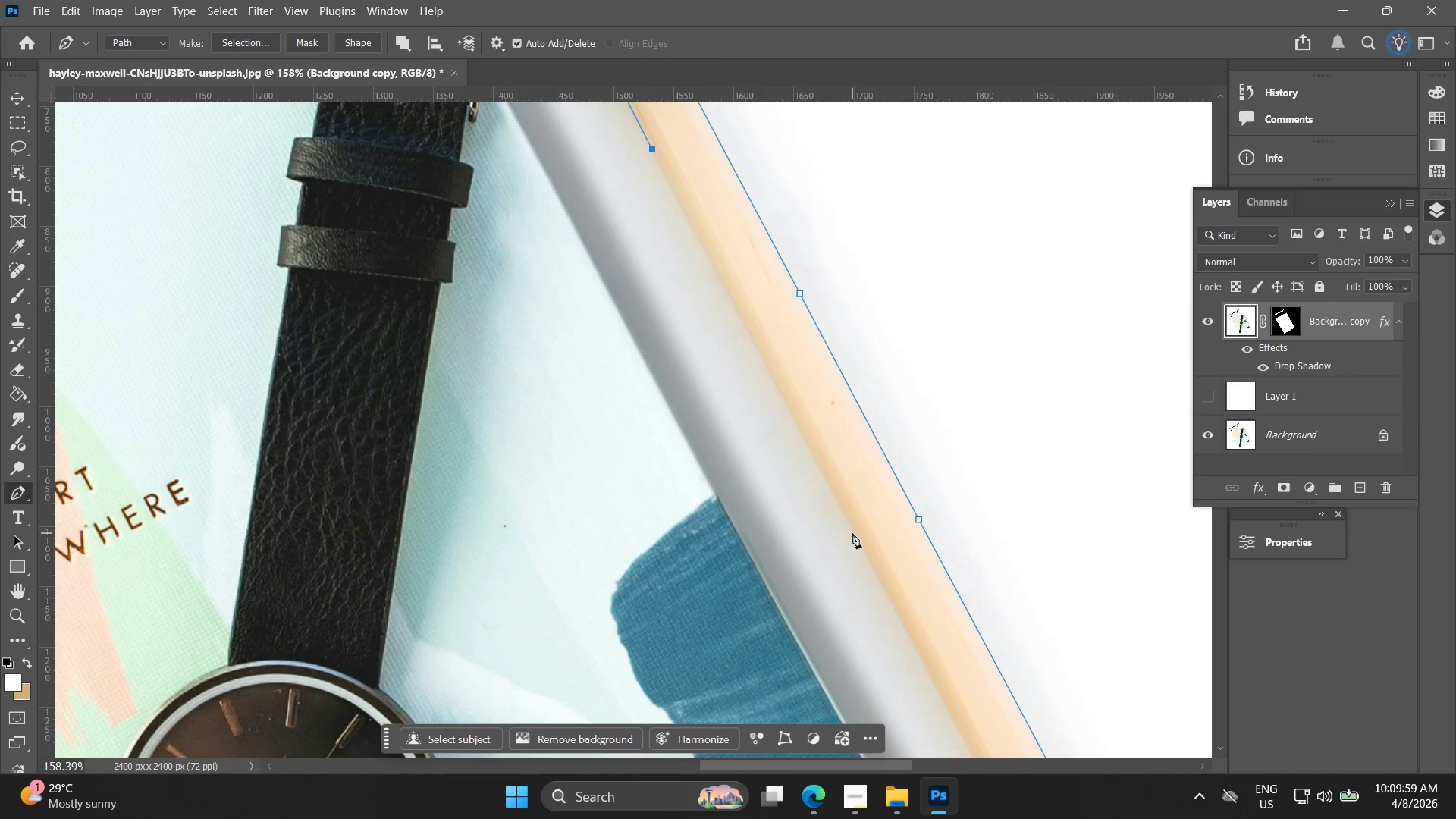 
scroll: coordinate [809, 469], scroll_direction: down, amount: 11.0
 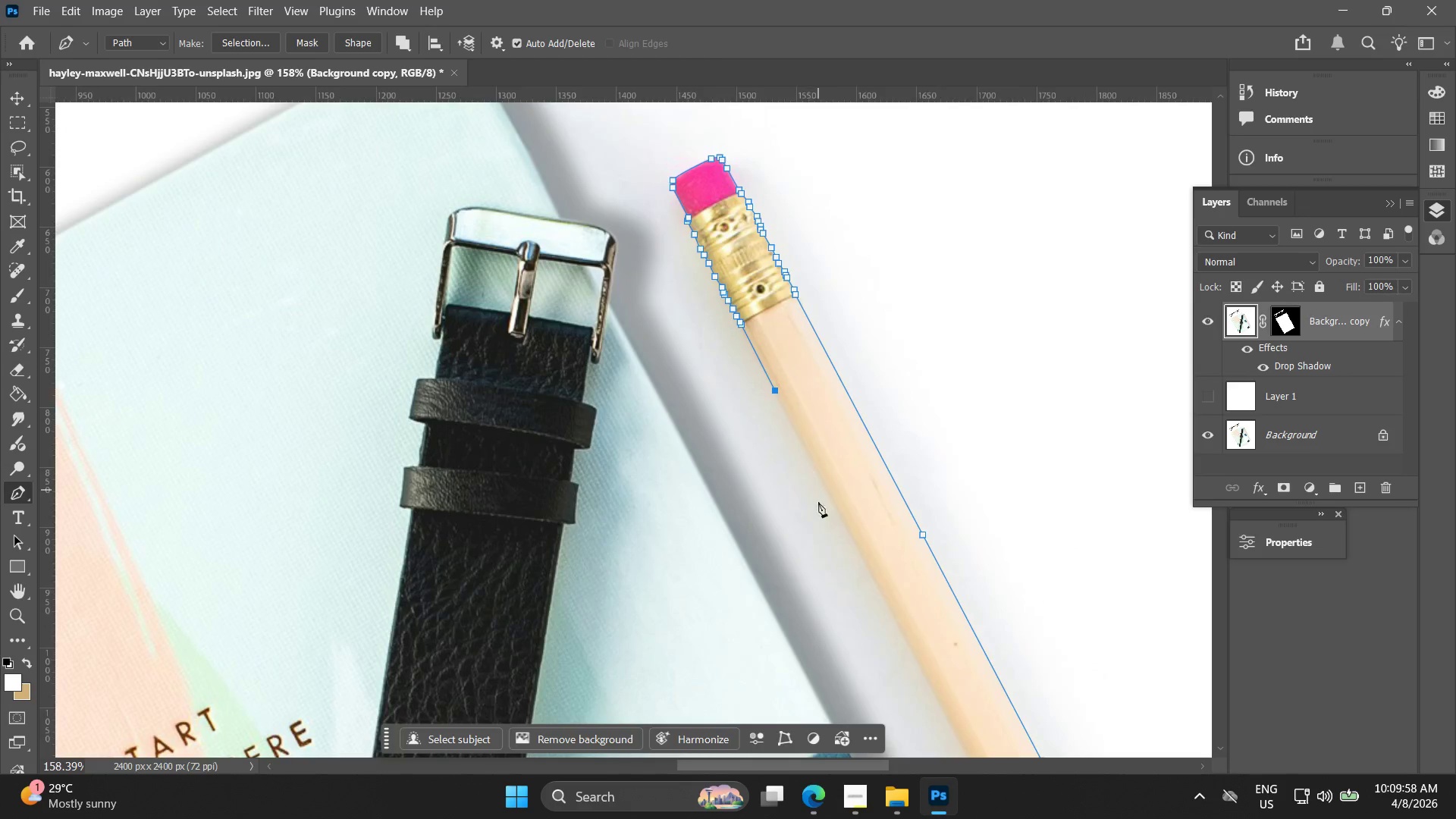 
left_click([856, 534])
 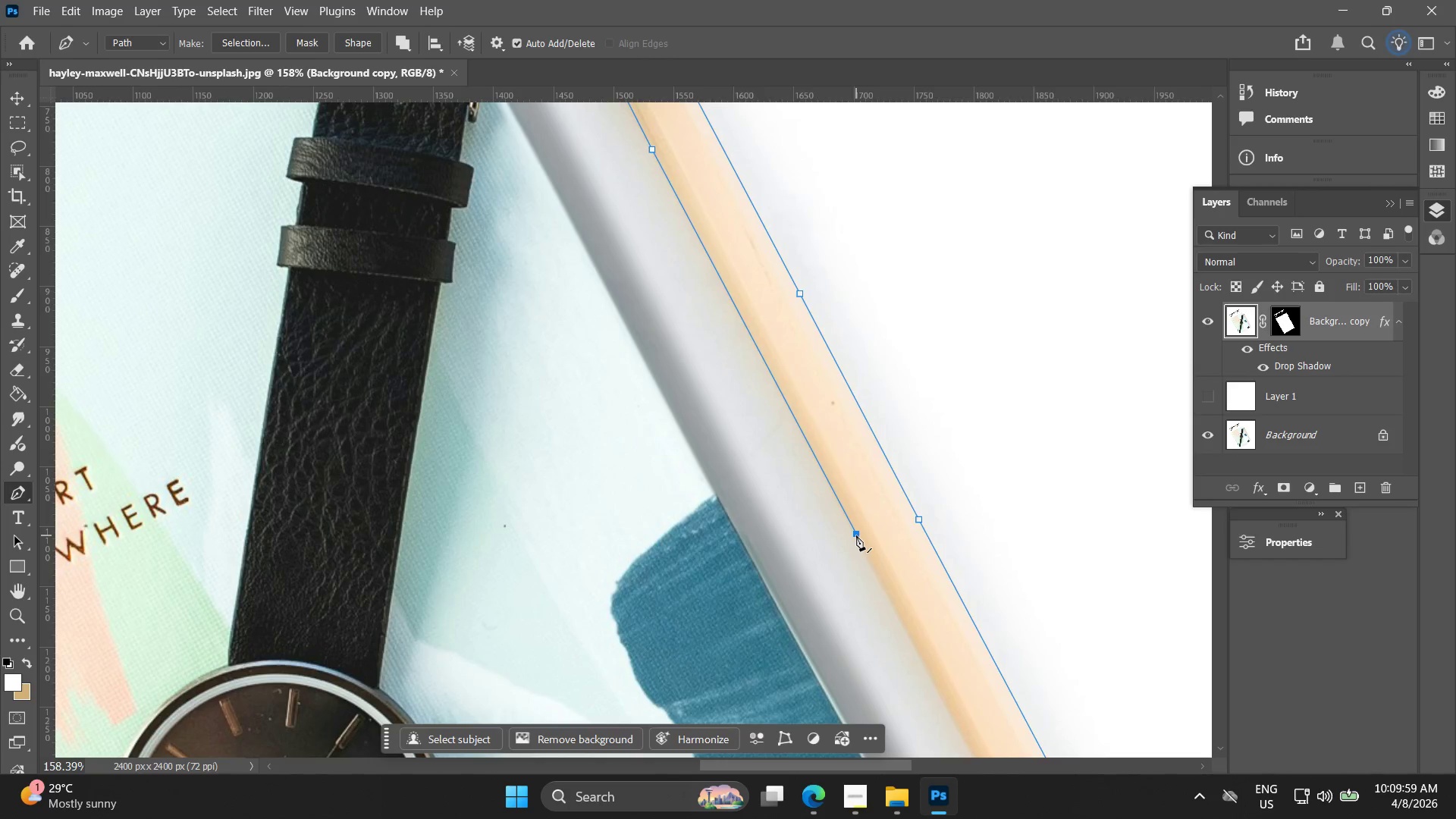 
hold_key(key=Space, duration=0.61)
 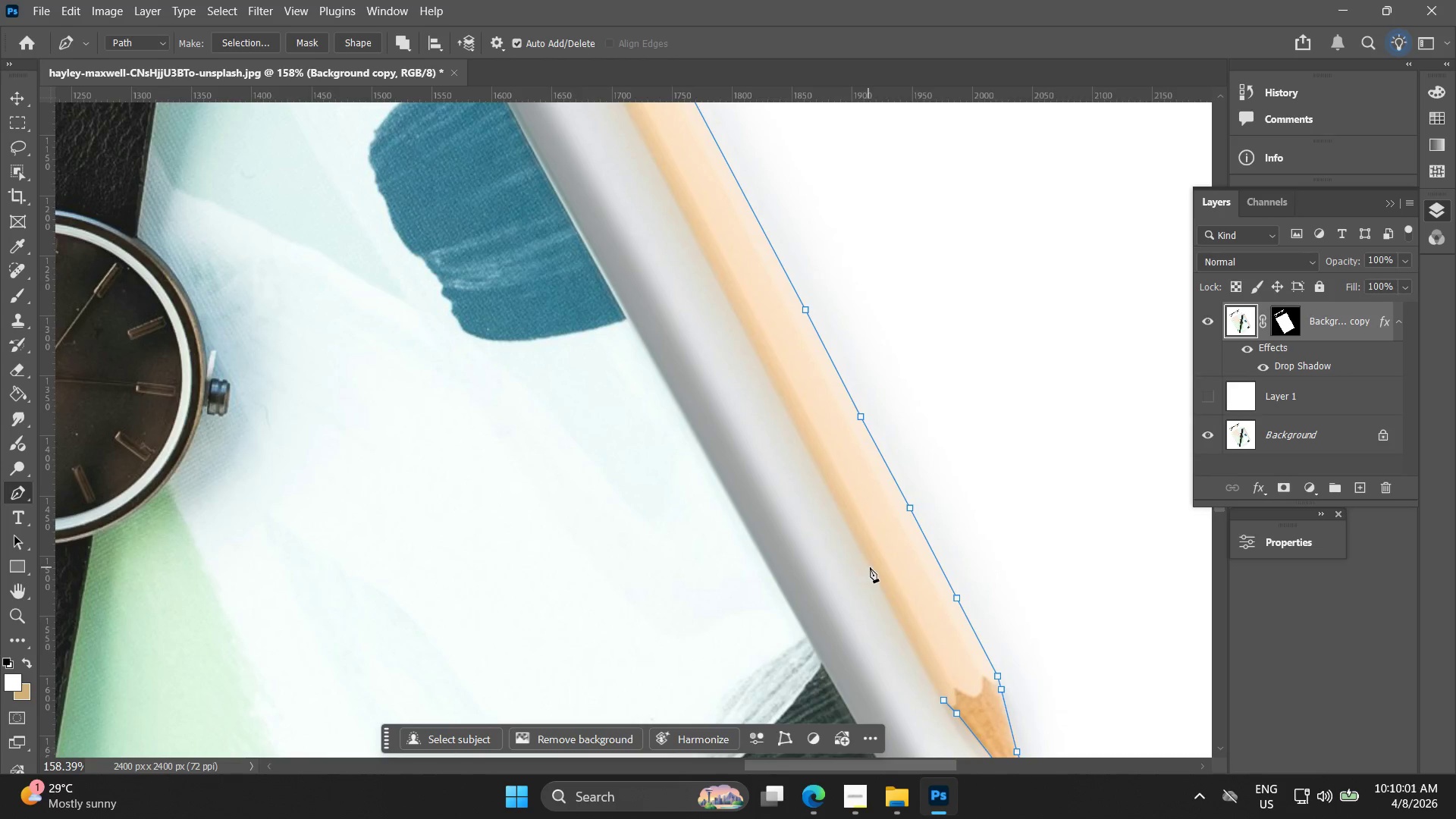 
left_click_drag(start_coordinate=[907, 602], to_coordinate=[665, 151])
 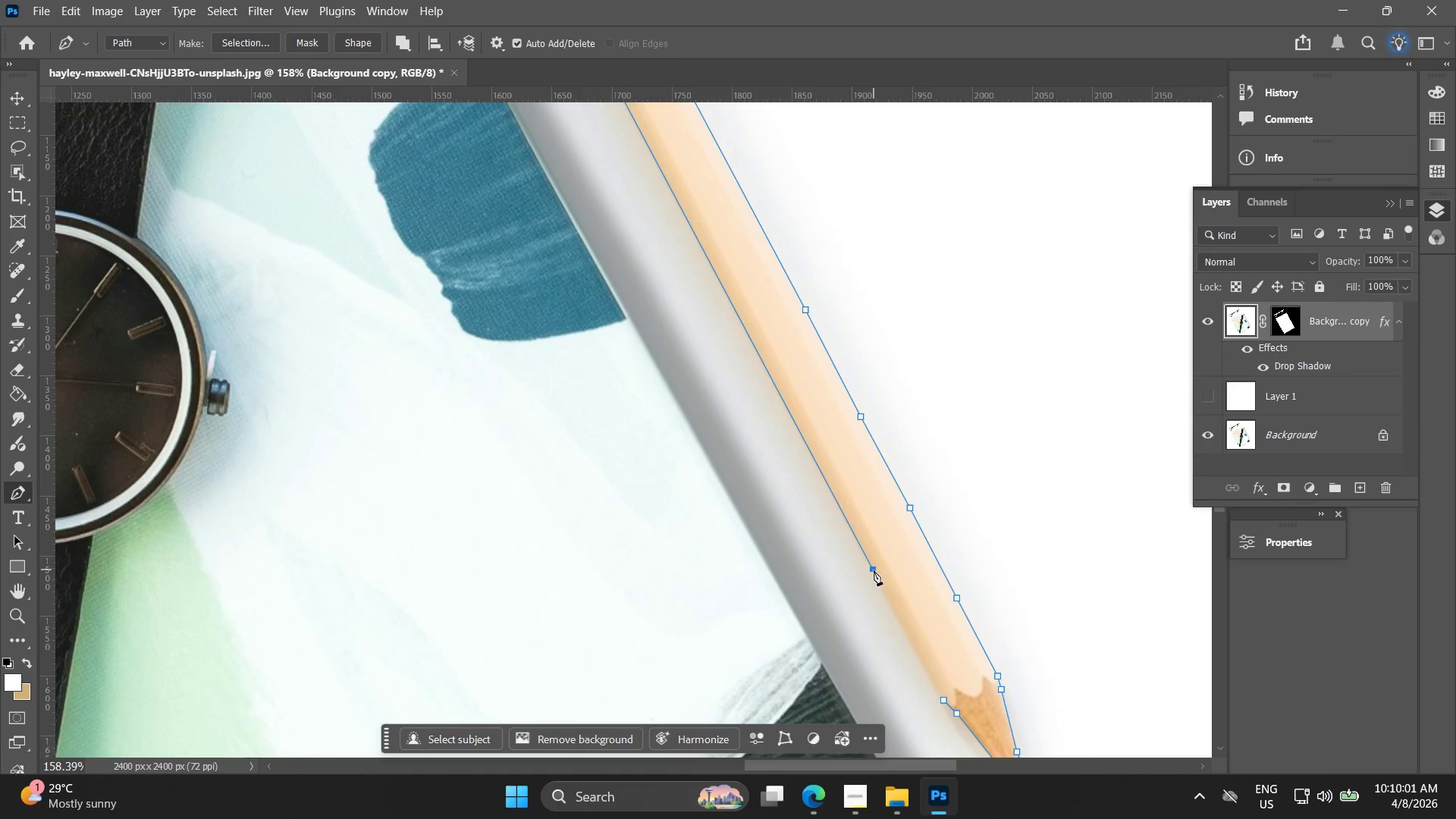 
hold_key(key=Space, duration=0.56)
 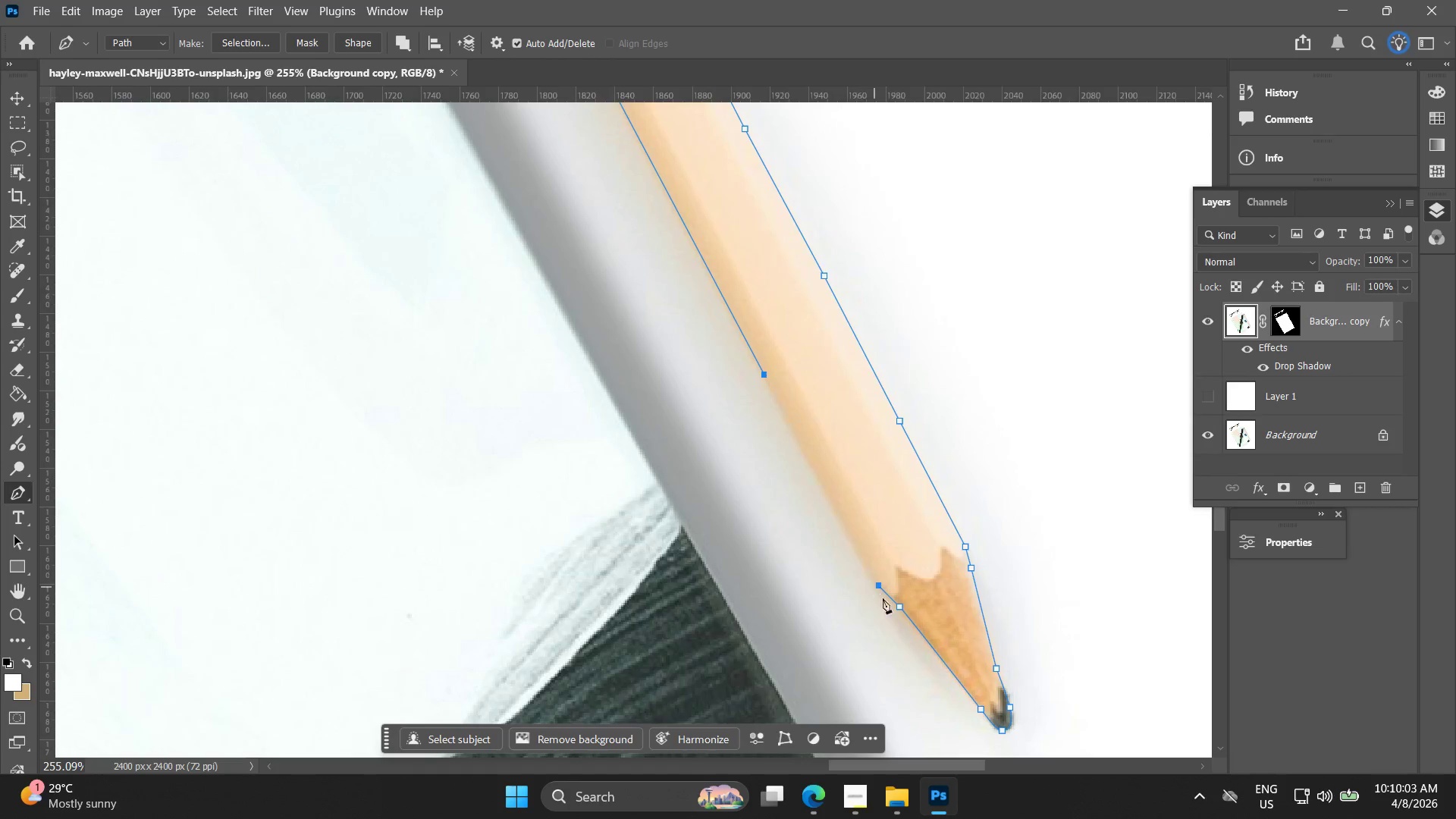 
left_click_drag(start_coordinate=[922, 653], to_coordinate=[849, 523])
 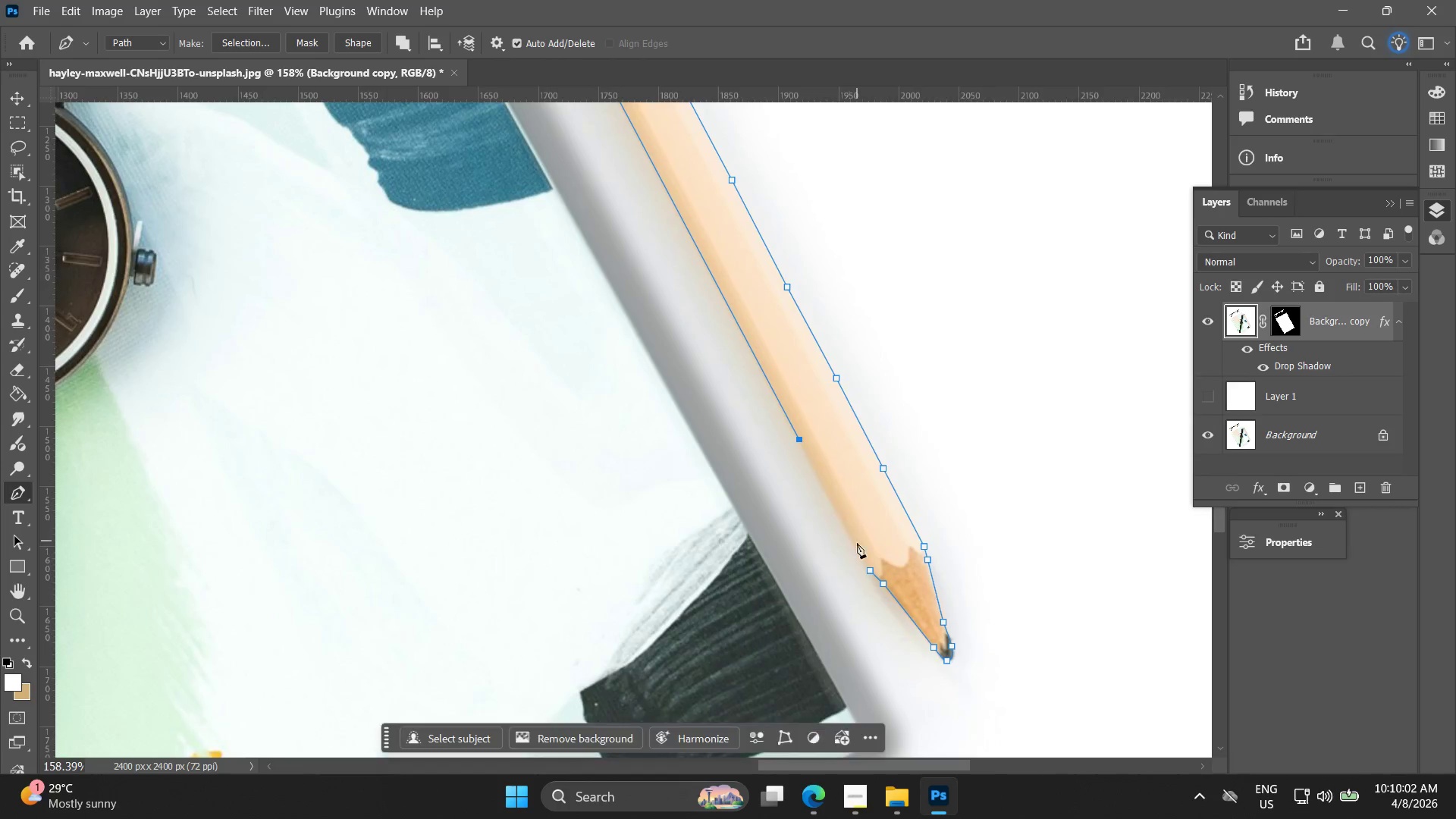 
hold_key(key=AltLeft, duration=0.39)
scroll: coordinate [857, 548], scroll_direction: up, amount: 5.0
 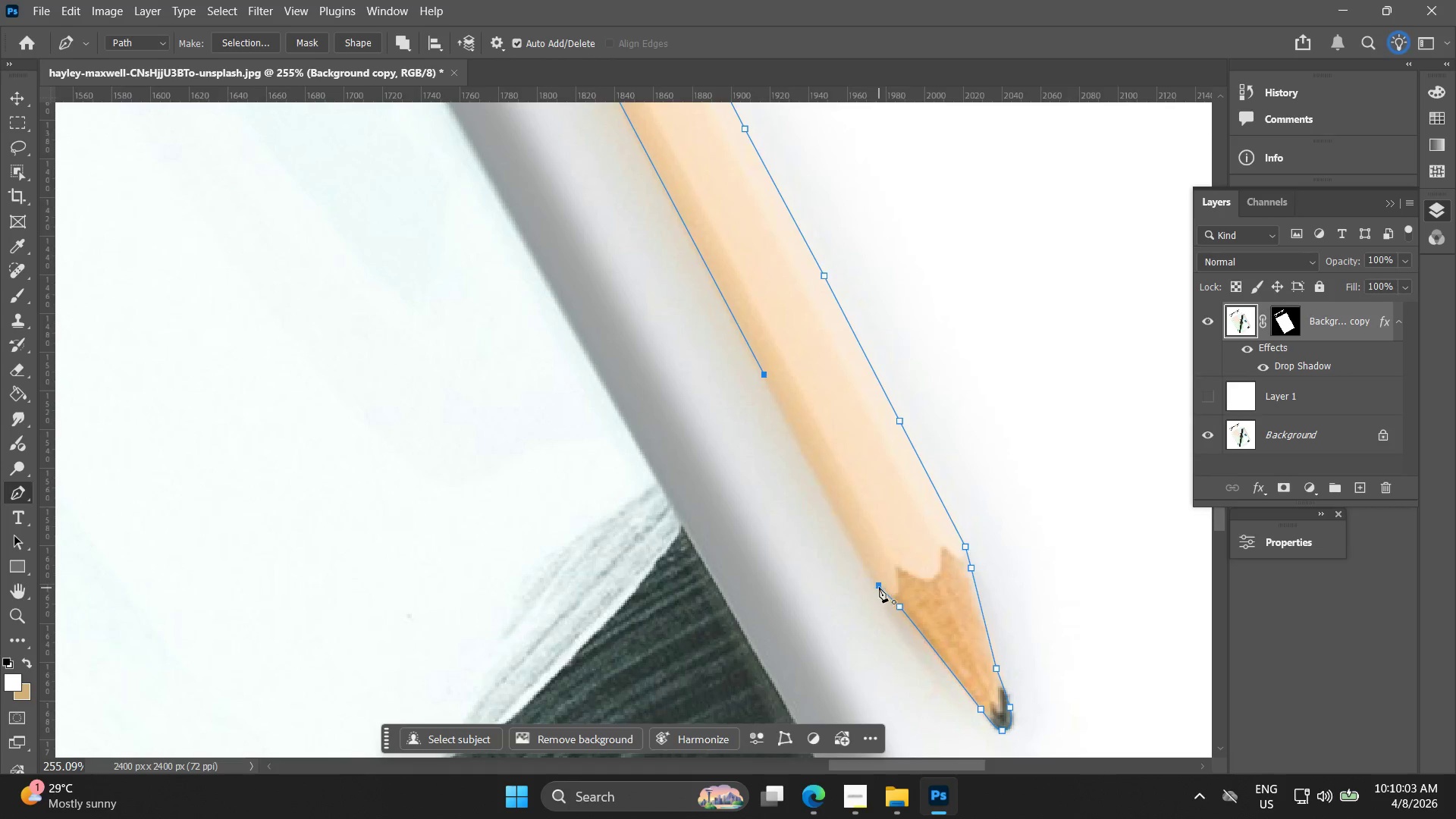 
left_click([879, 586])
 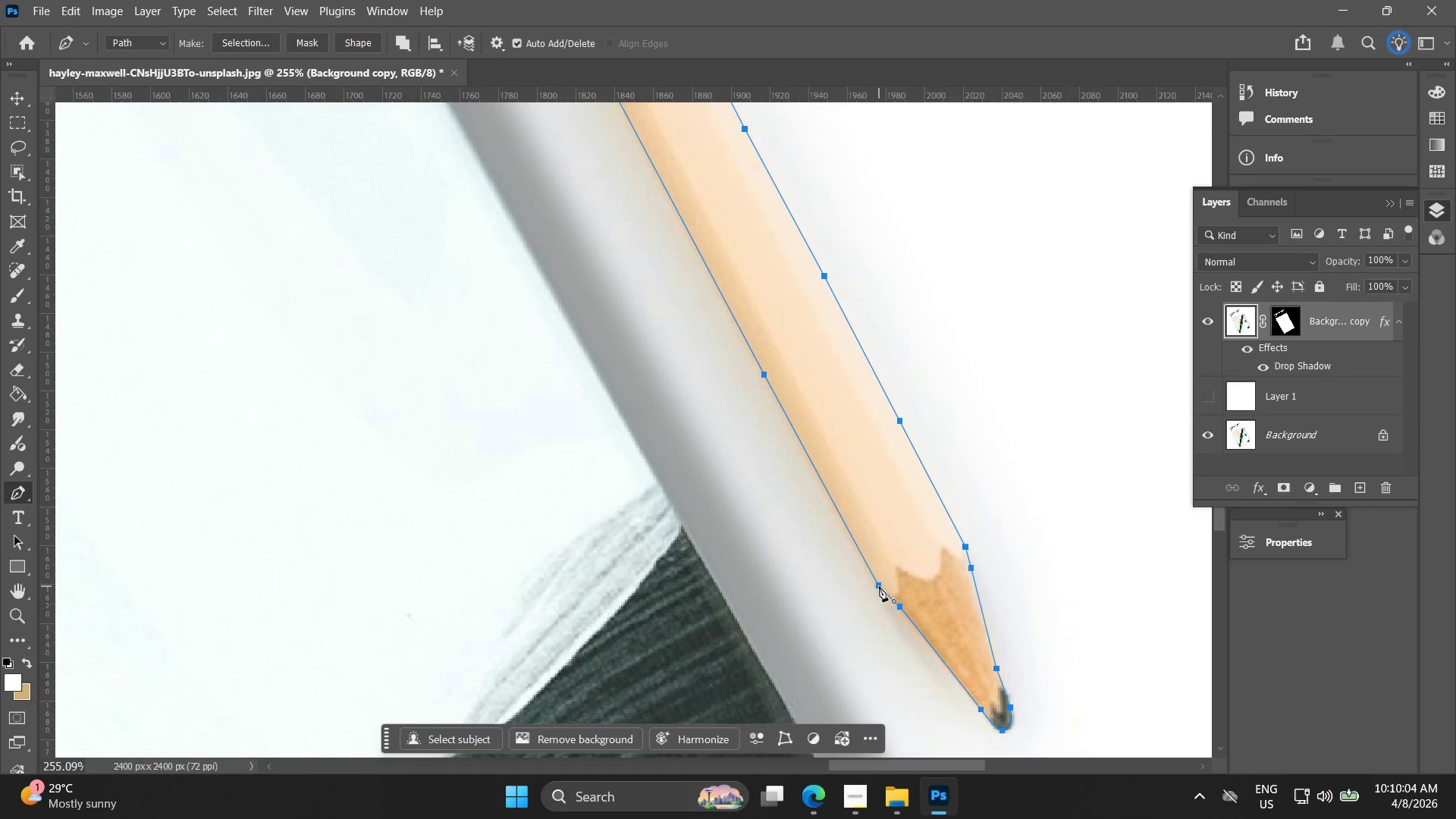 
right_click([881, 586])
 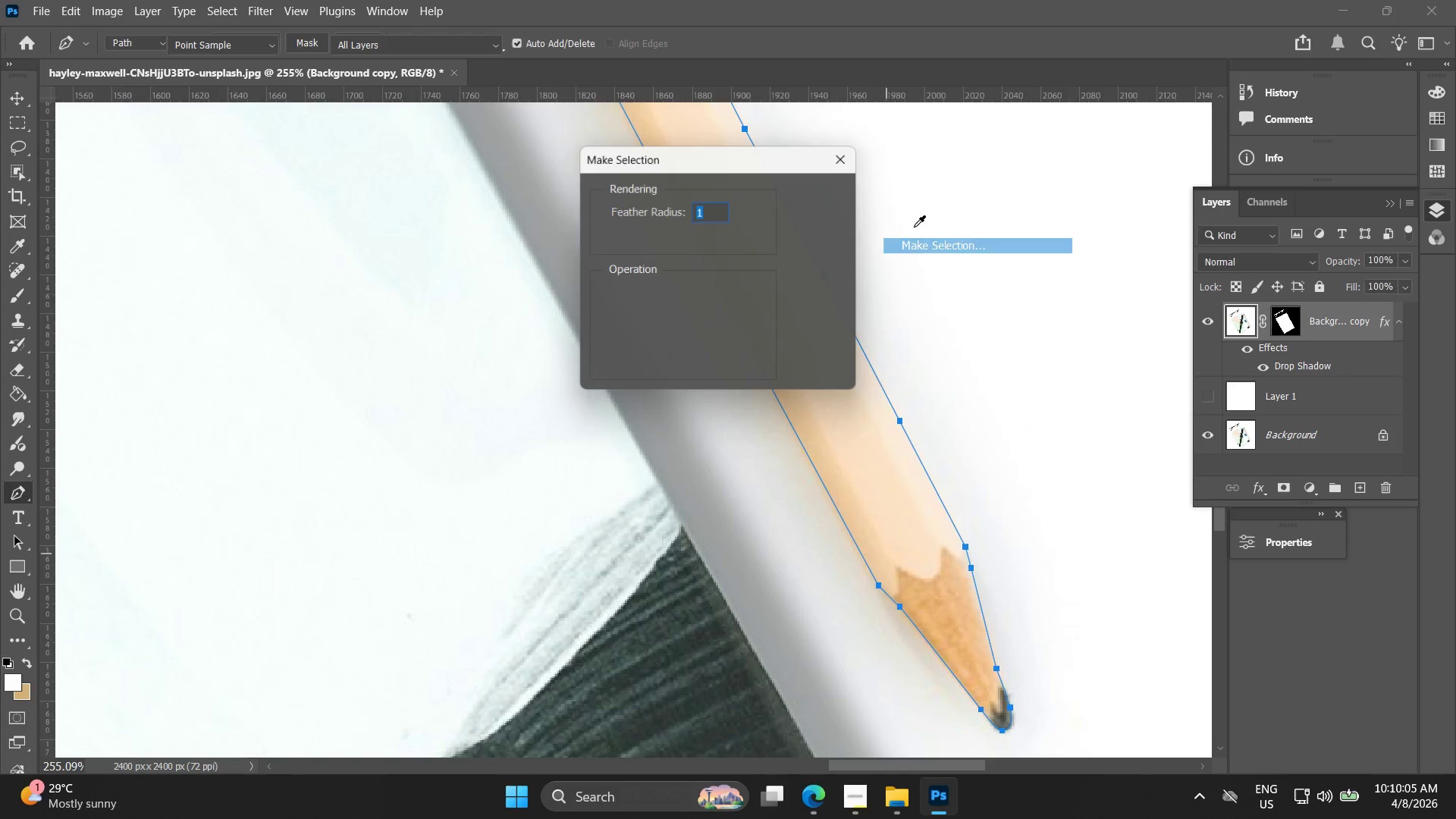 
left_click([835, 194])
 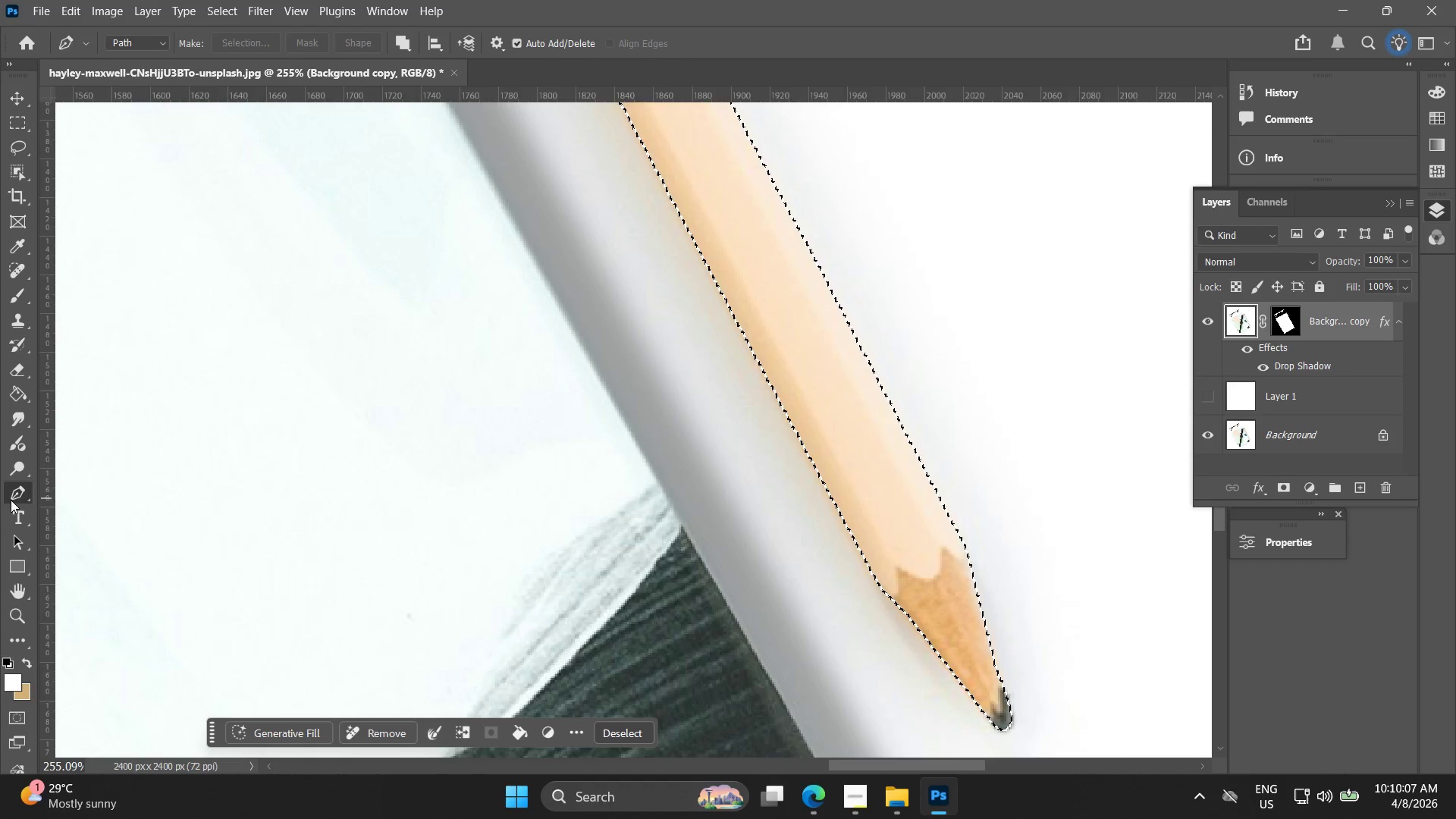 
left_click([22, 399])
 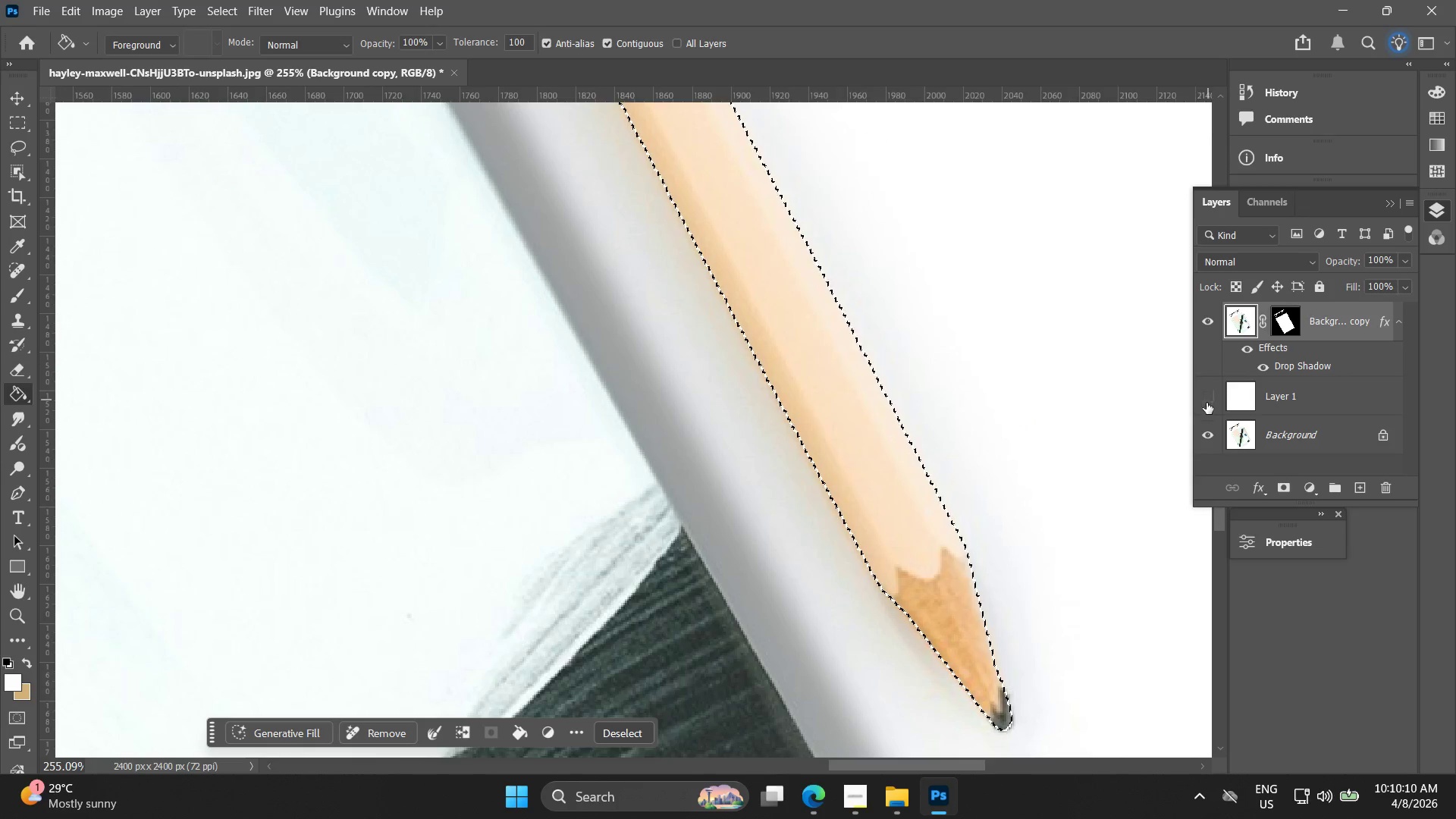 
left_click([1205, 402])
 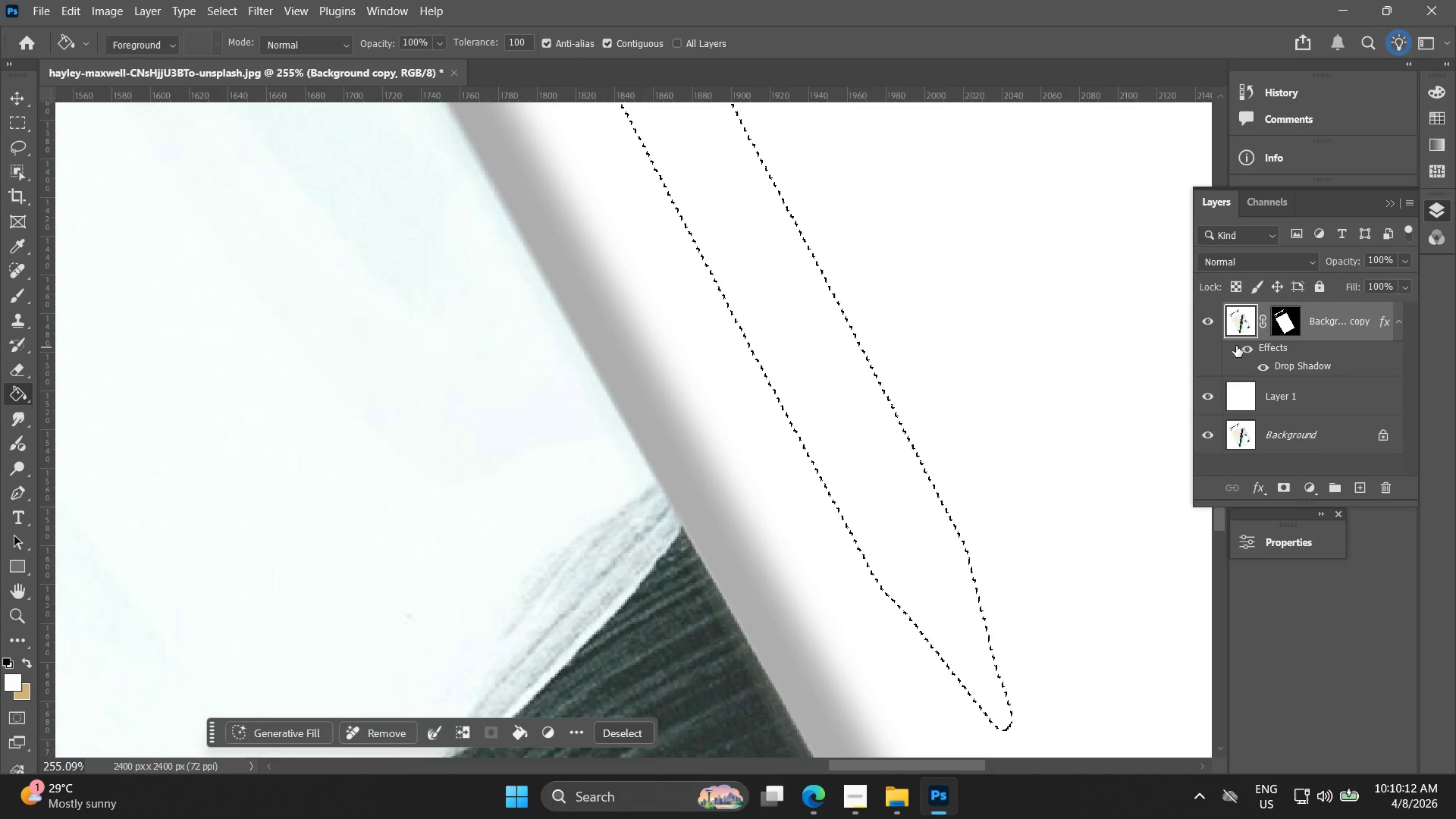 
key(Control+ControlLeft)
 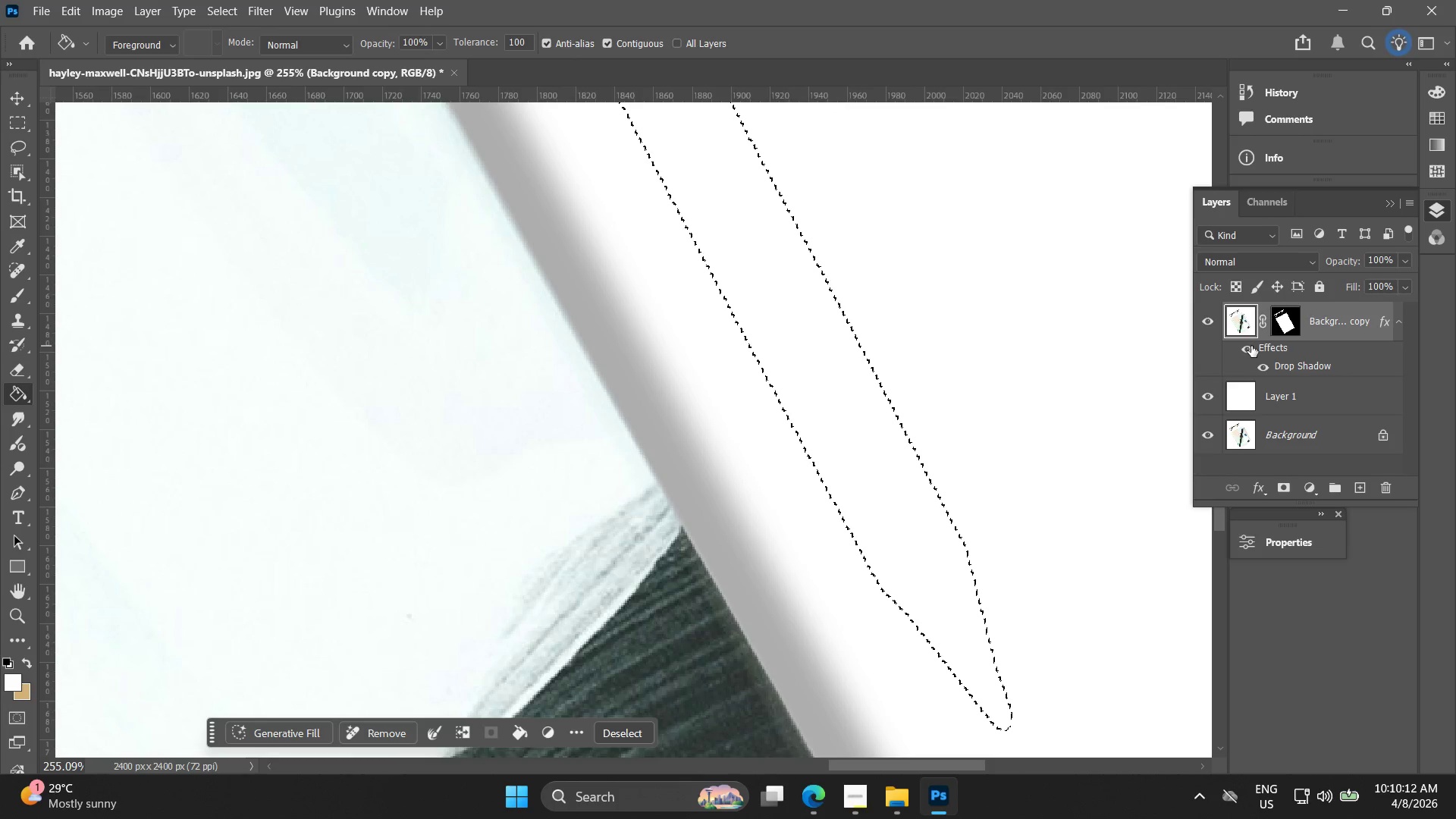 
key(Control+Z)
 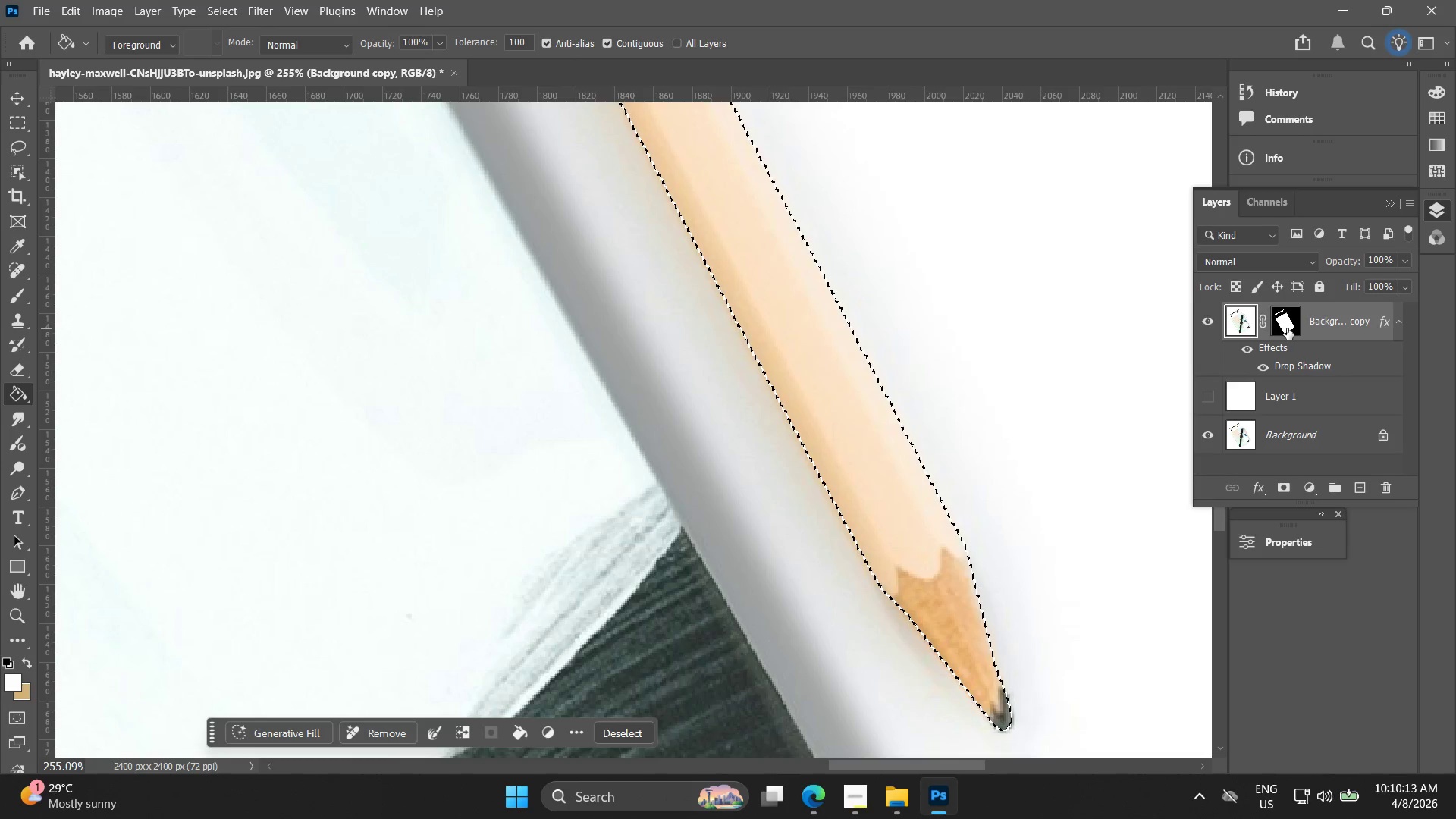 
key(Control+Z)
 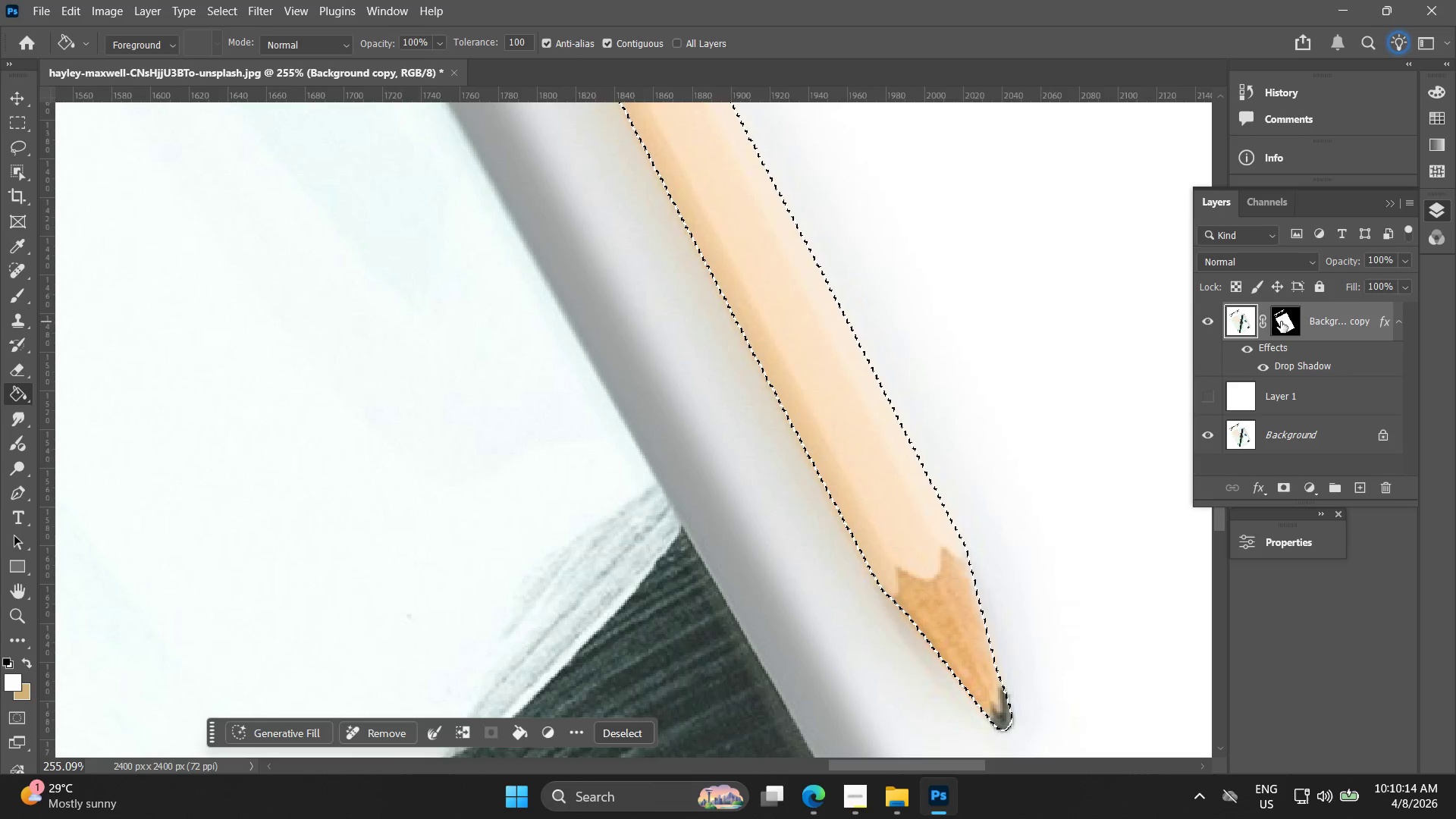 
left_click([1281, 322])
 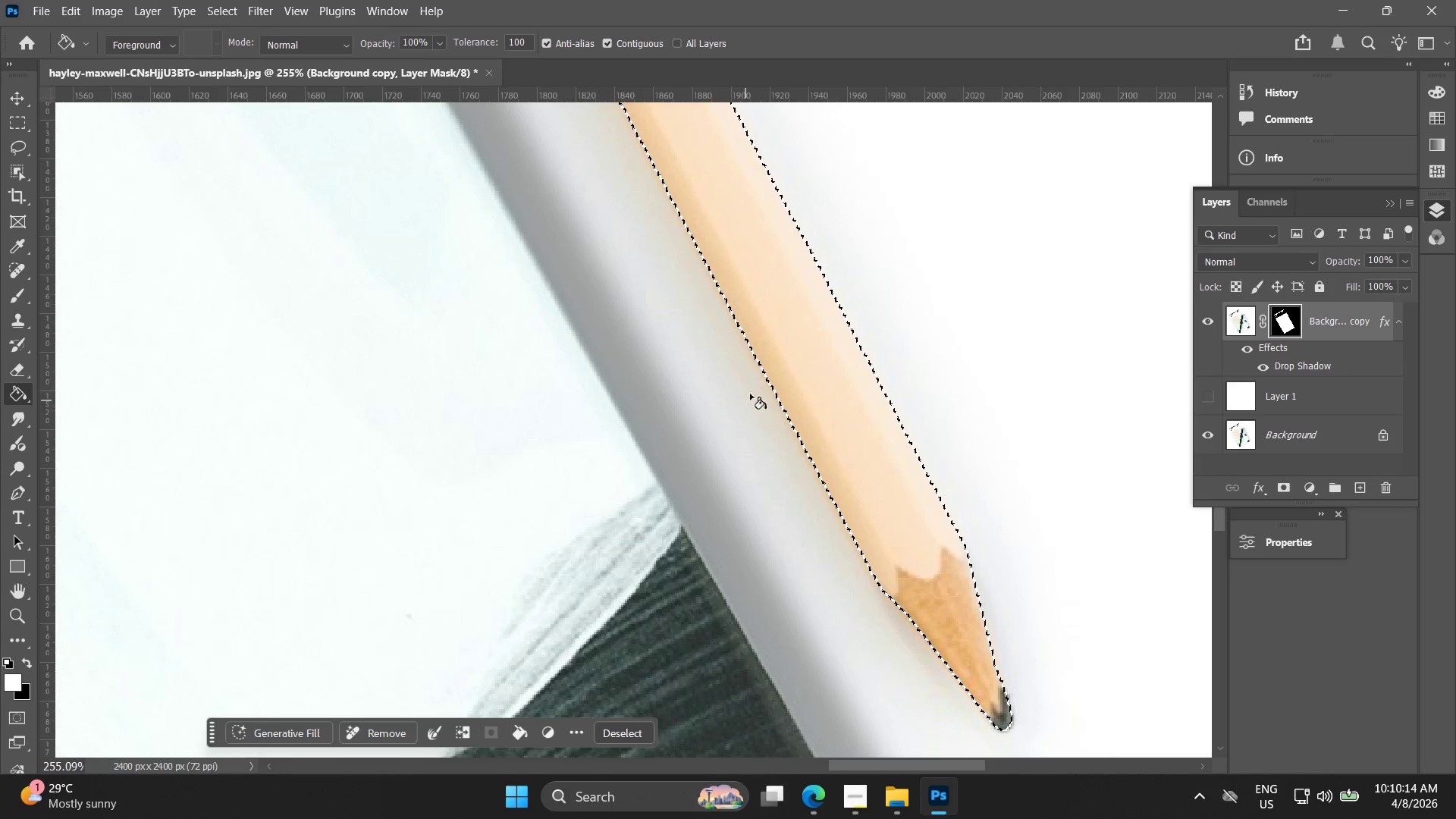 
left_click([808, 366])
 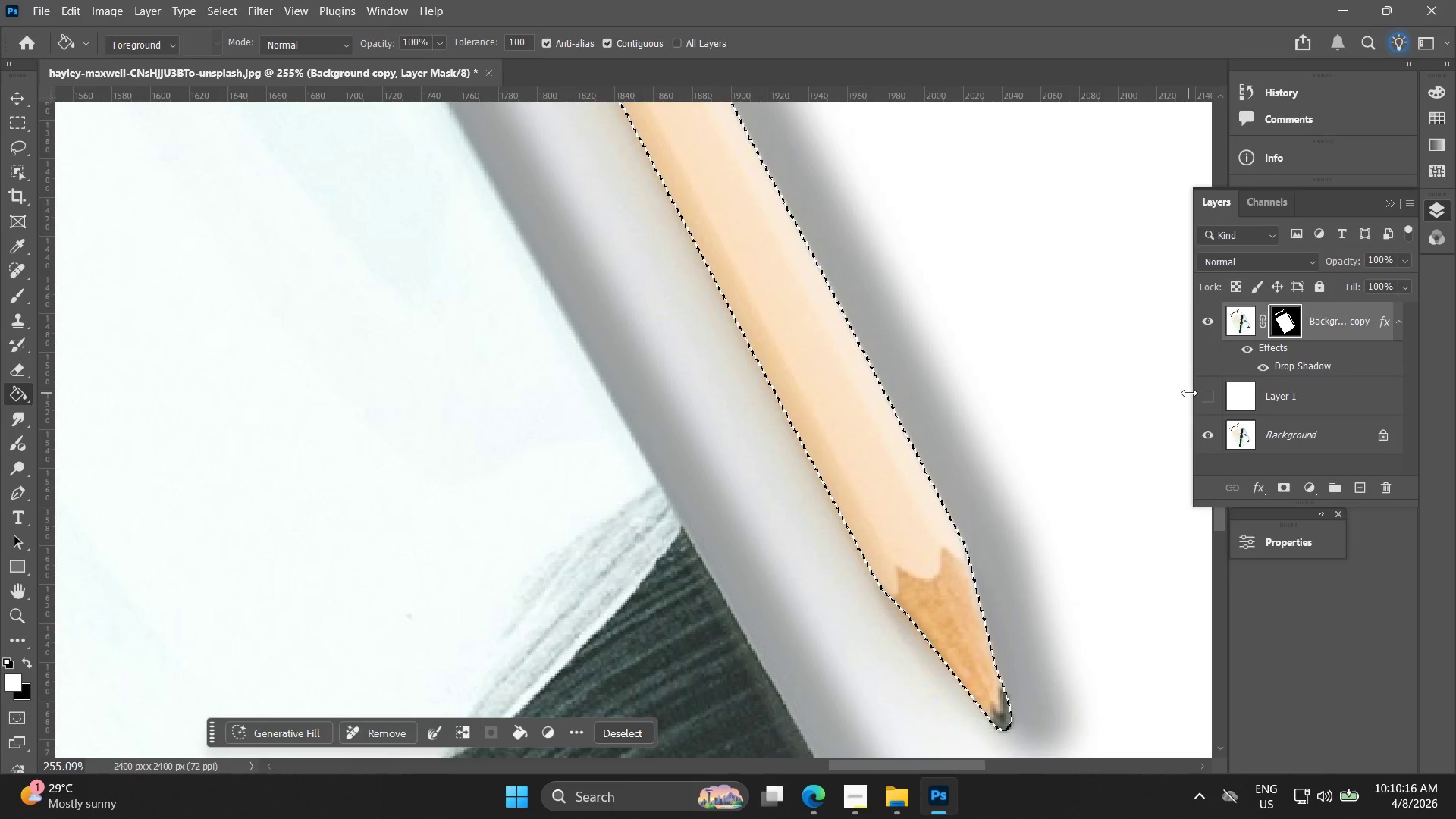 
left_click([1206, 404])
 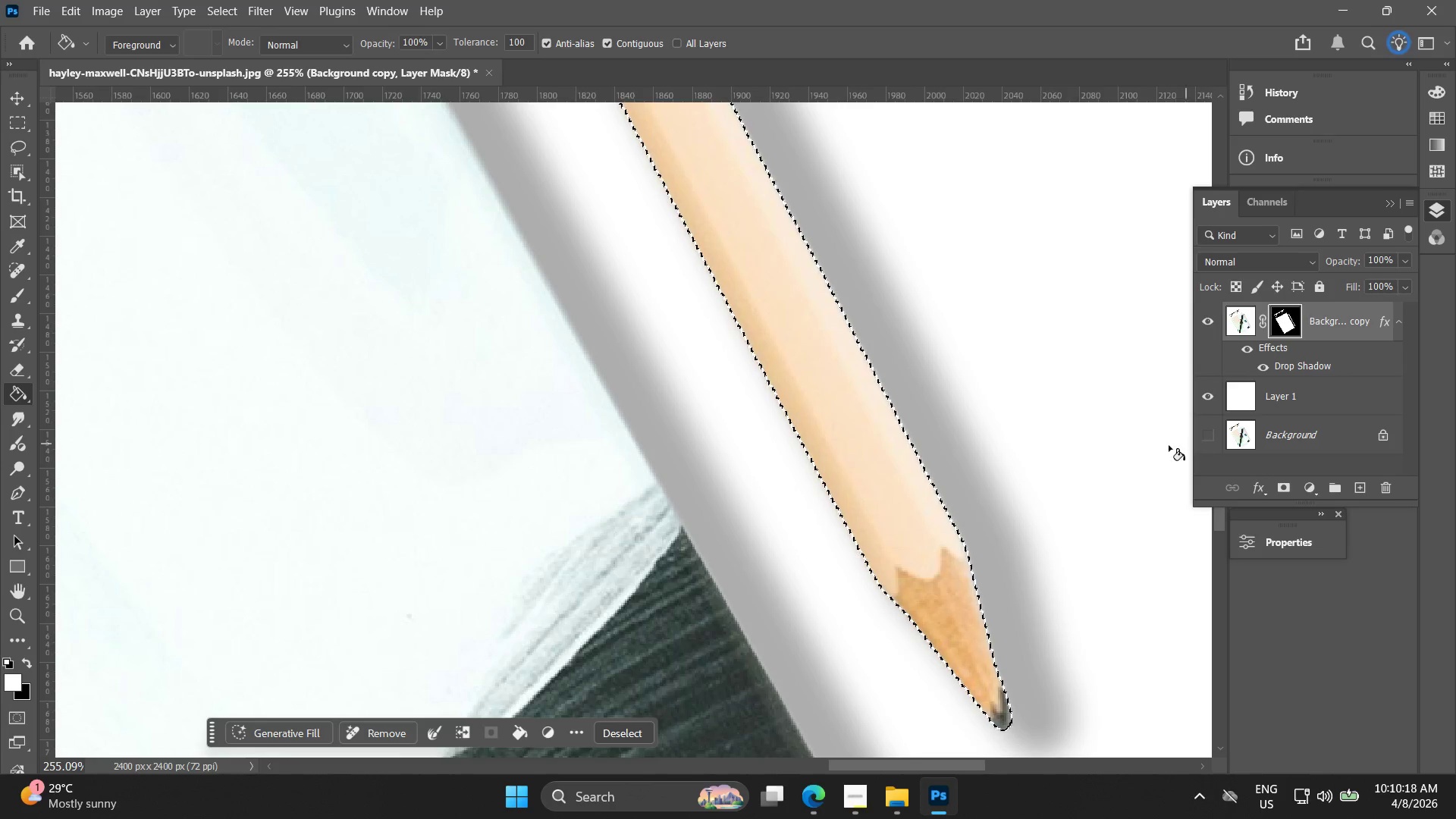 
hold_key(key=AltLeft, duration=0.83)
 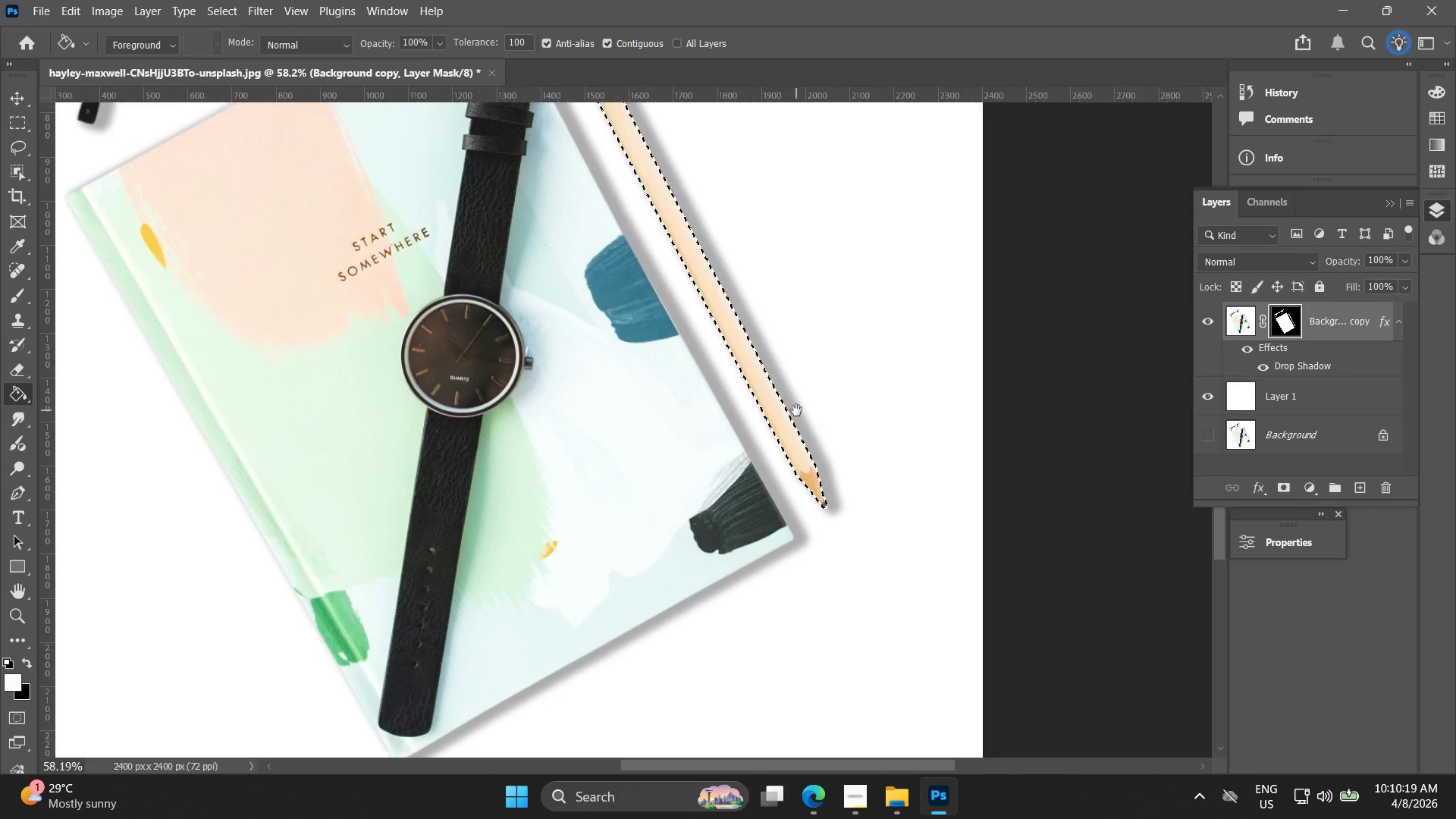 
hold_key(key=Space, duration=0.33)
 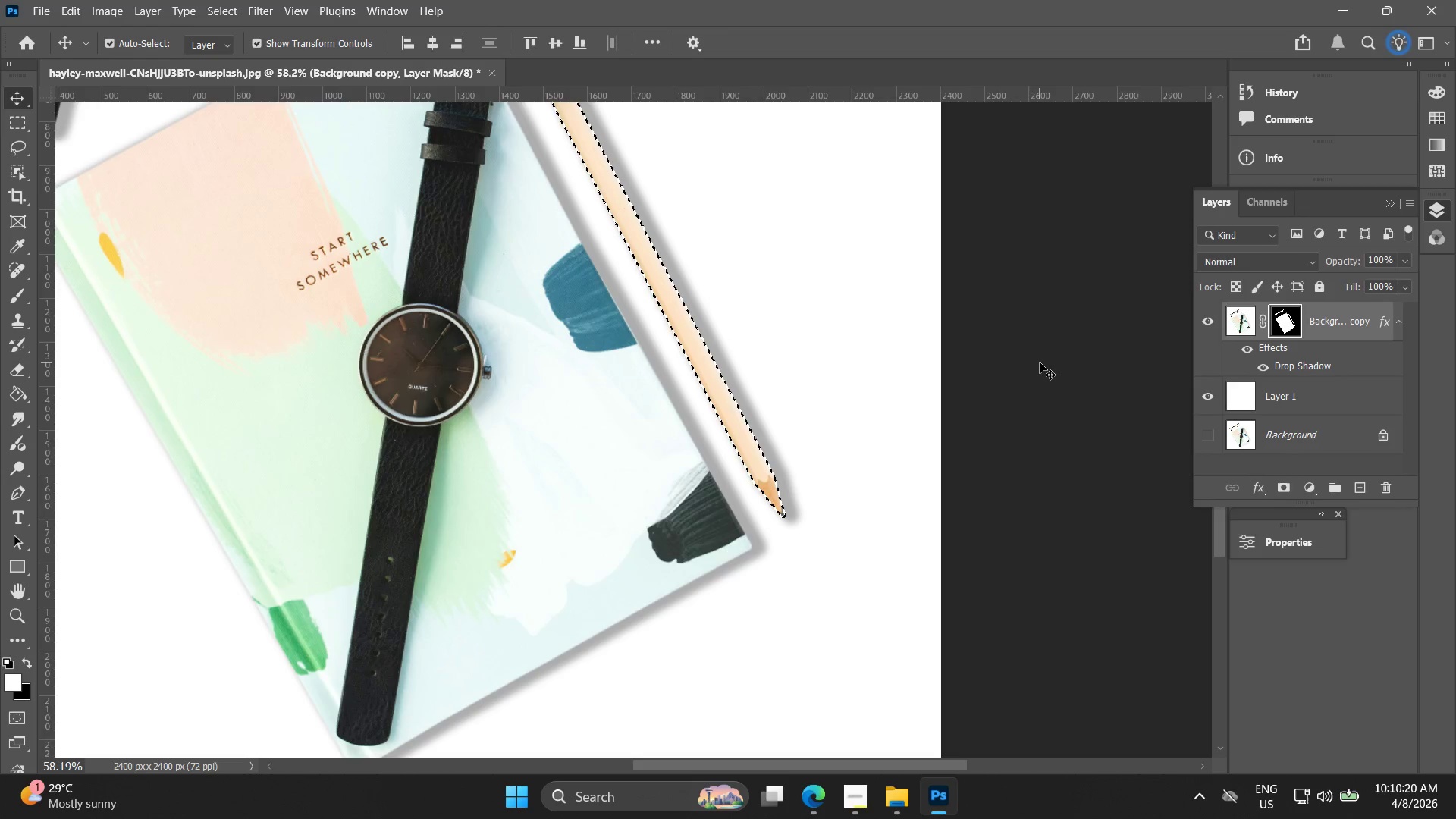 
left_click_drag(start_coordinate=[864, 385], to_coordinate=[799, 406])
 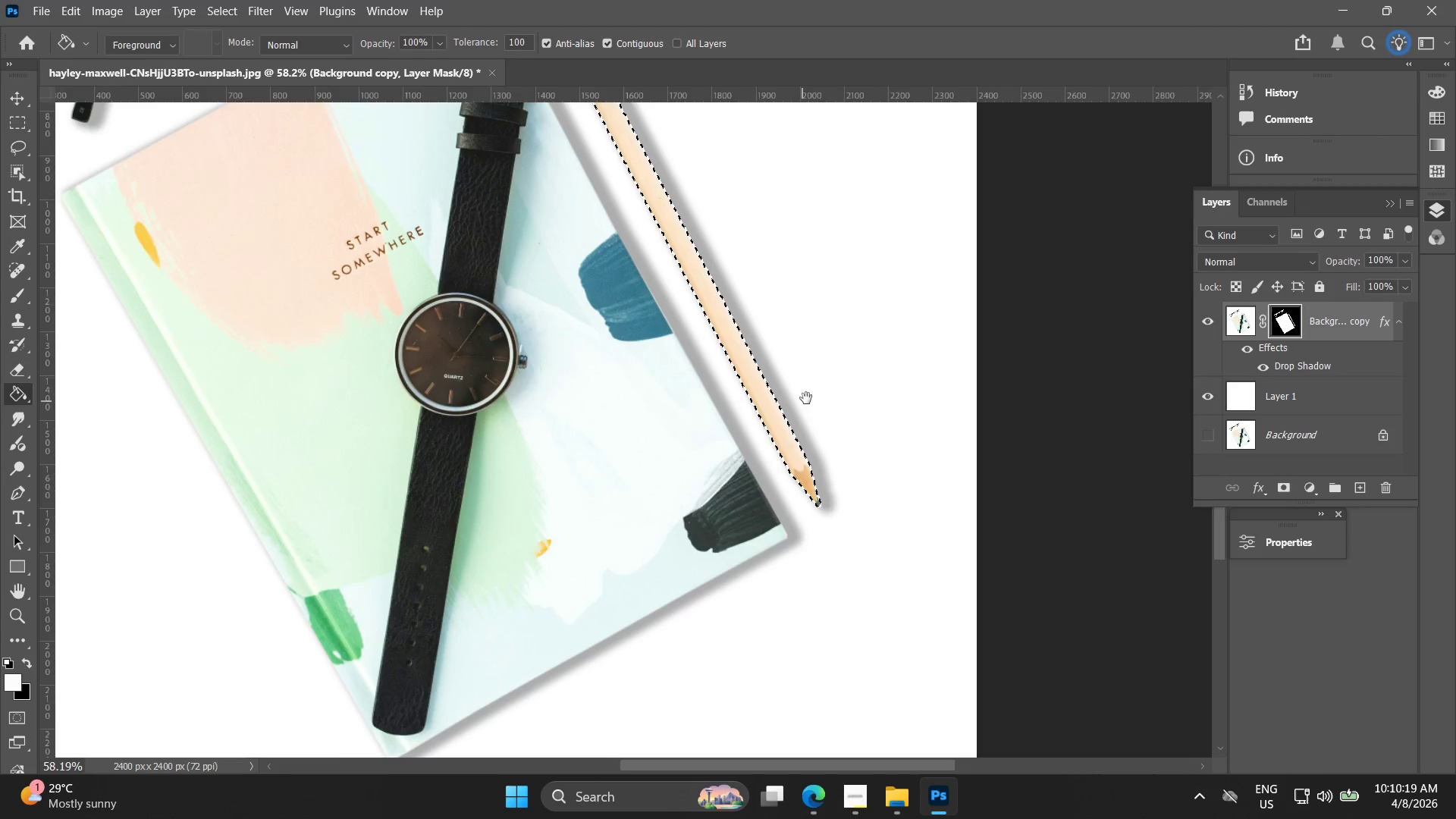 
scroll: coordinate [862, 407], scroll_direction: down, amount: 16.0
 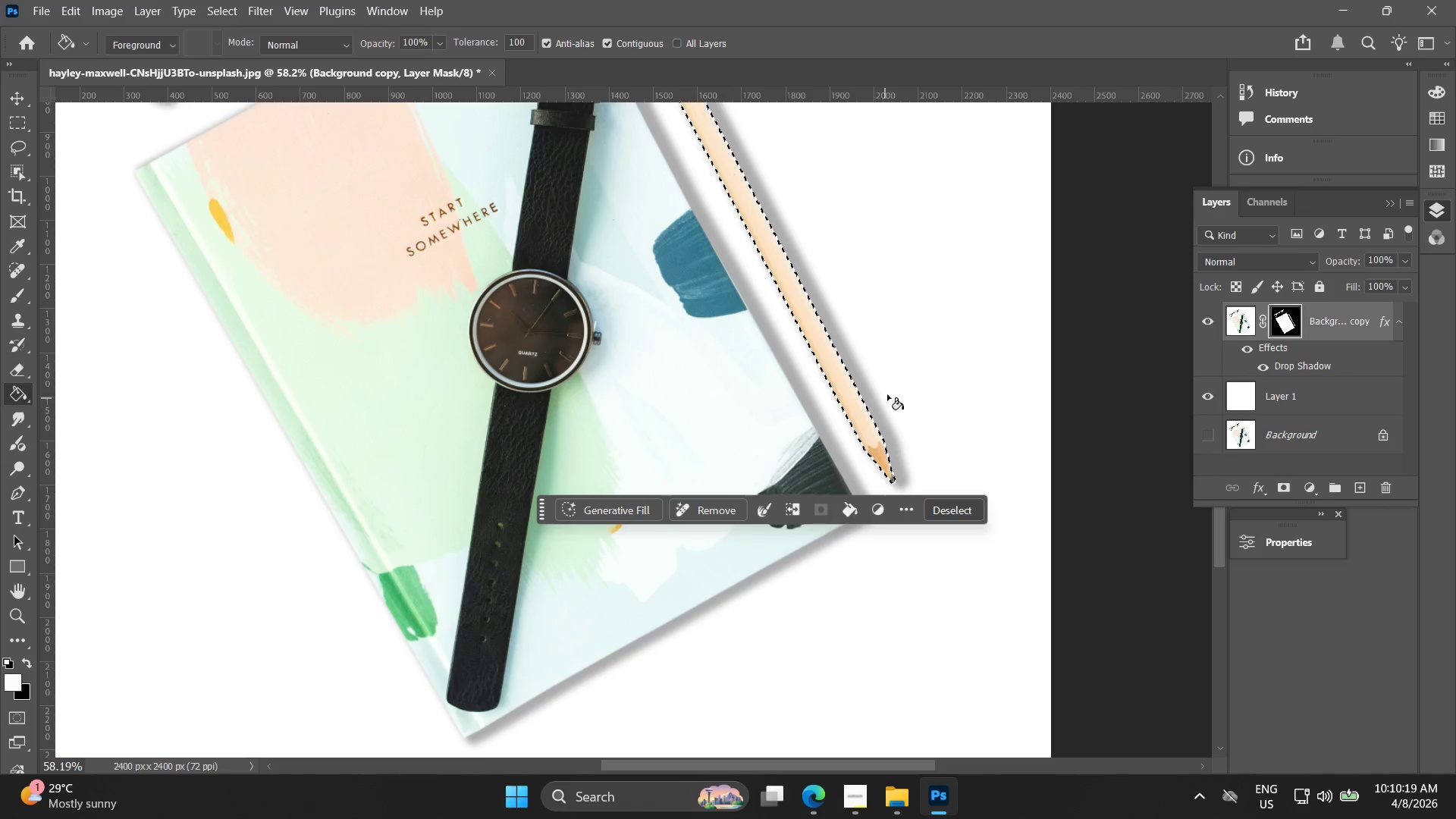 
key(V)
 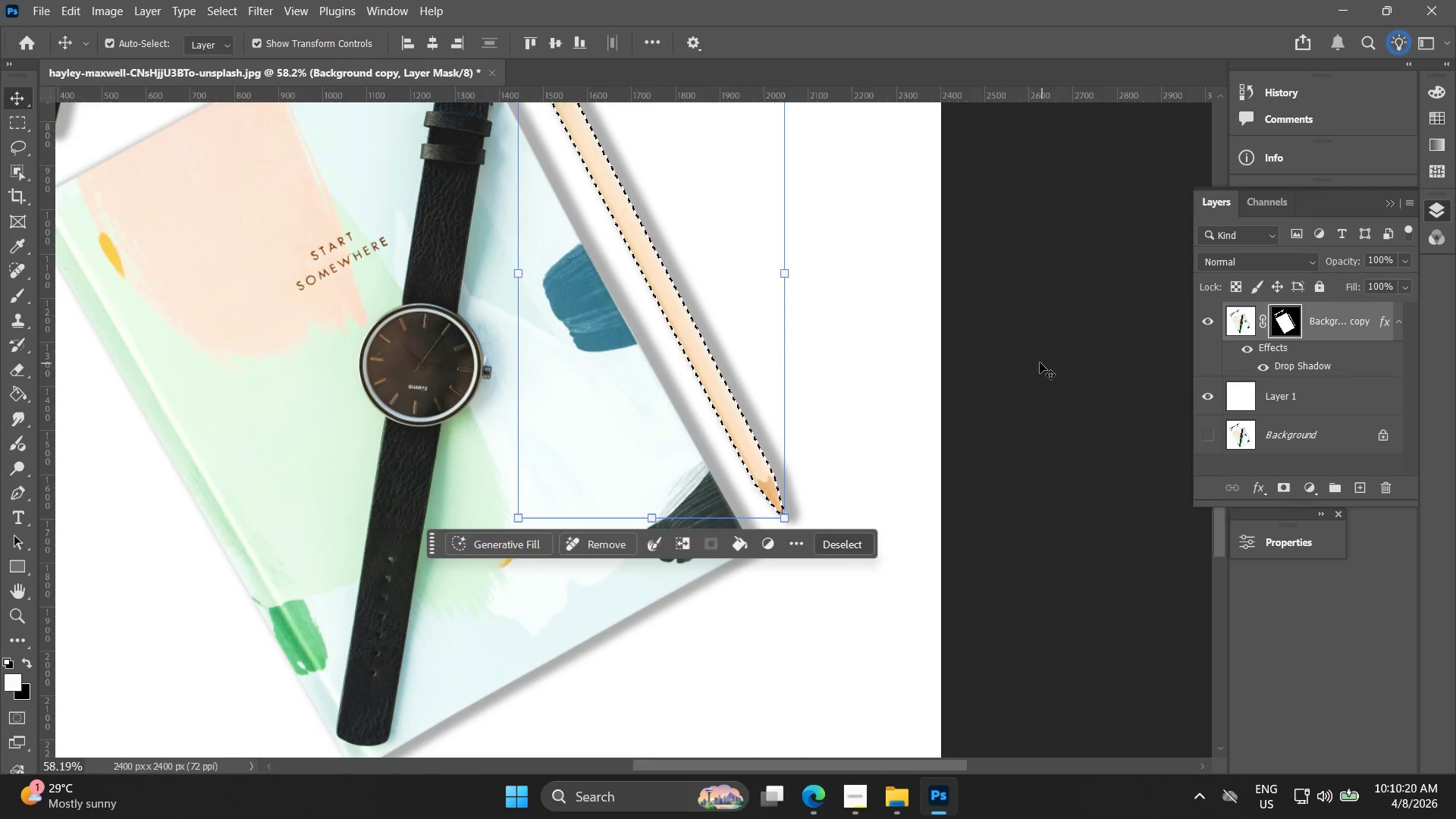 
left_click([1040, 362])
 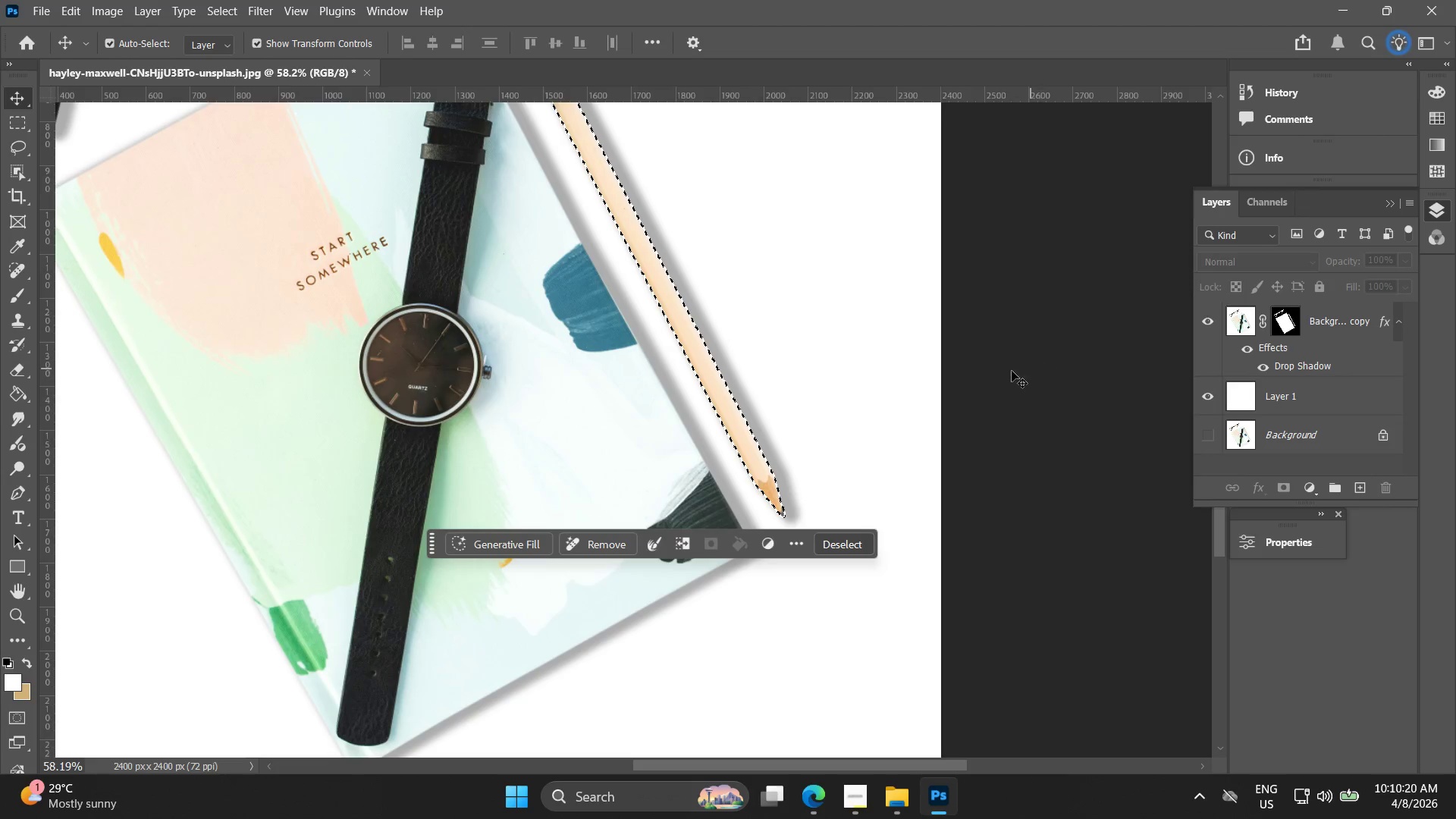 
hold_key(key=Space, duration=0.5)
 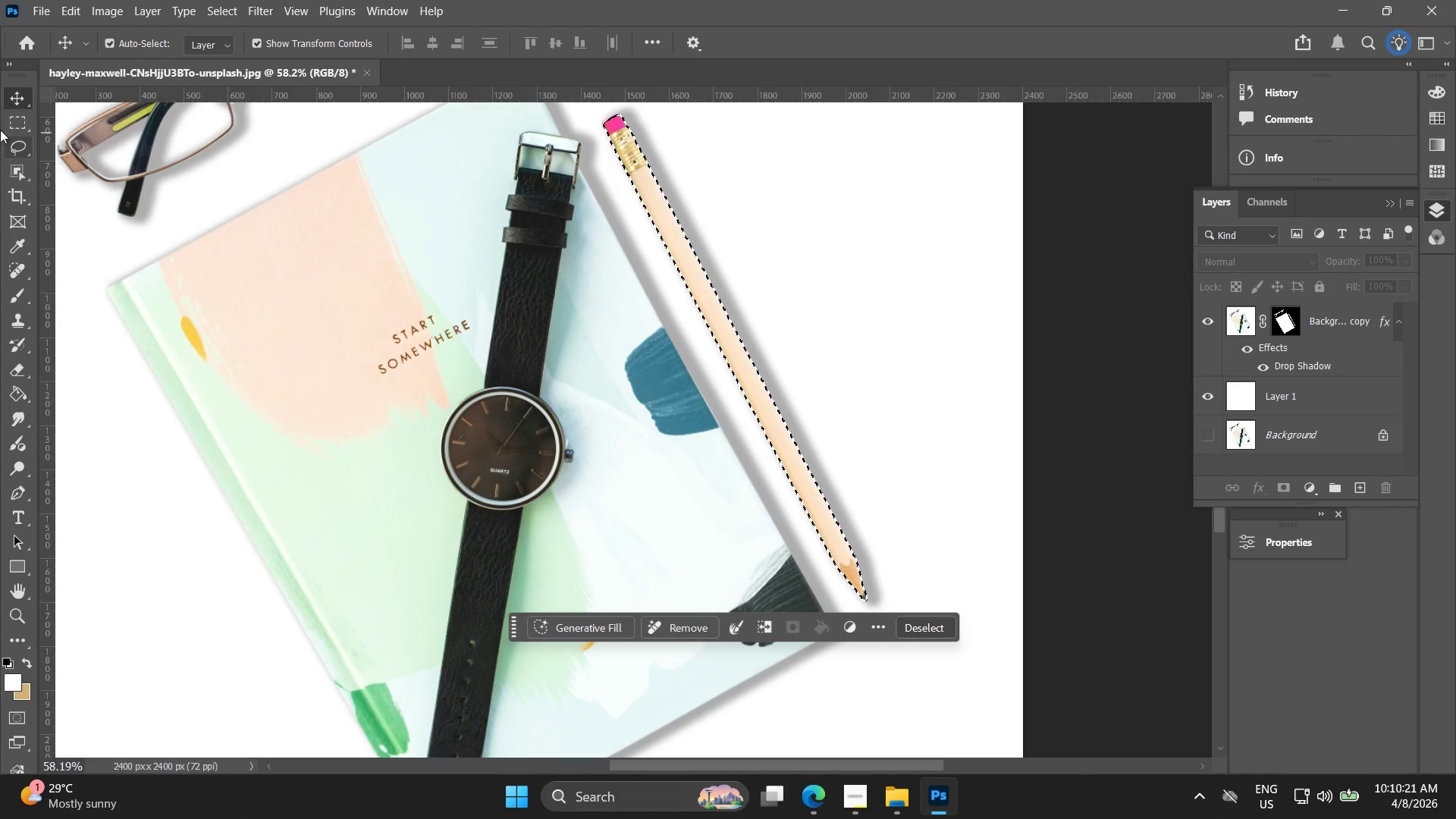 
left_click_drag(start_coordinate=[887, 342], to_coordinate=[969, 425])
 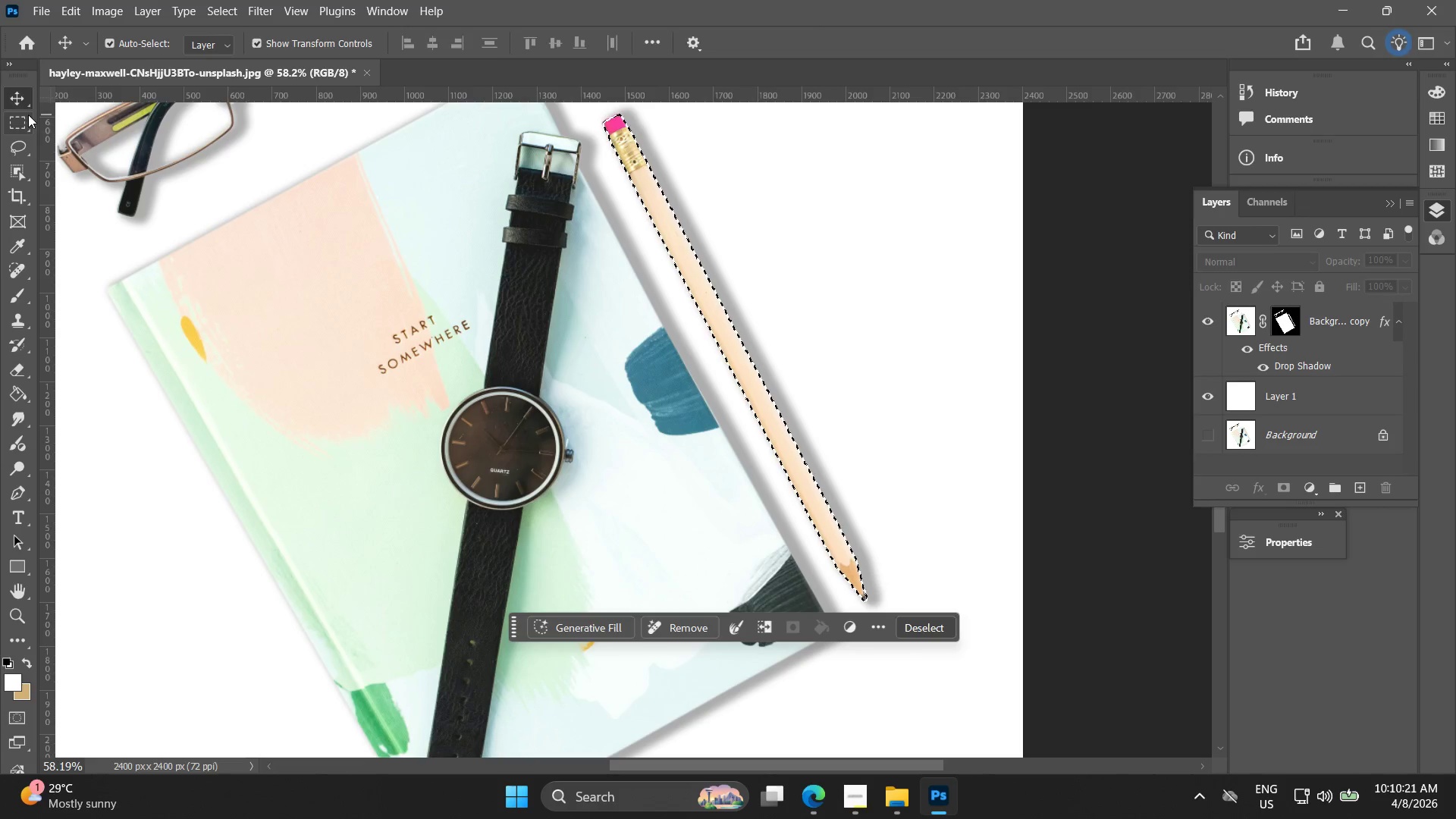 
double_click([130, 361])
 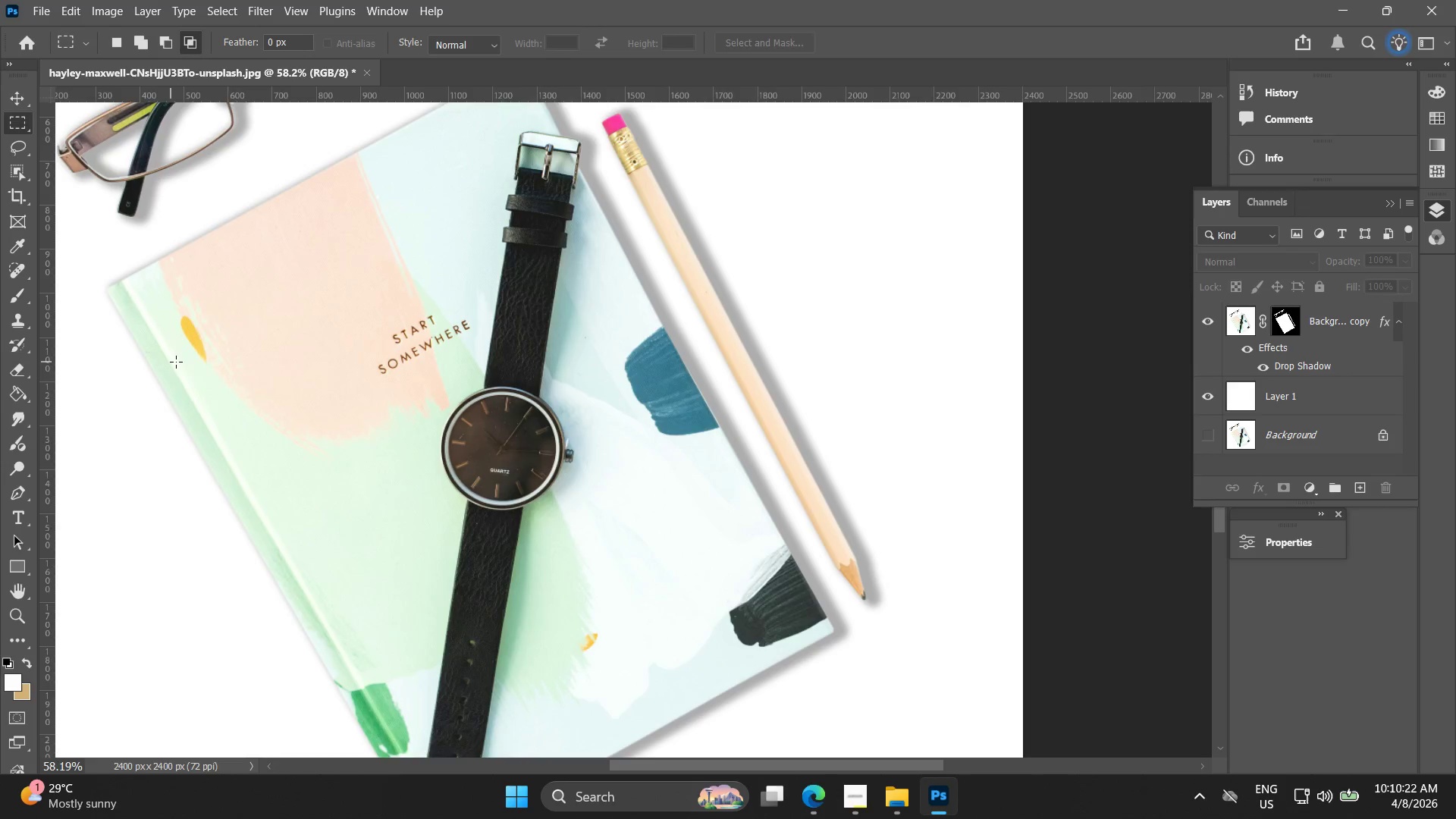 
key(Alt+AltLeft)
 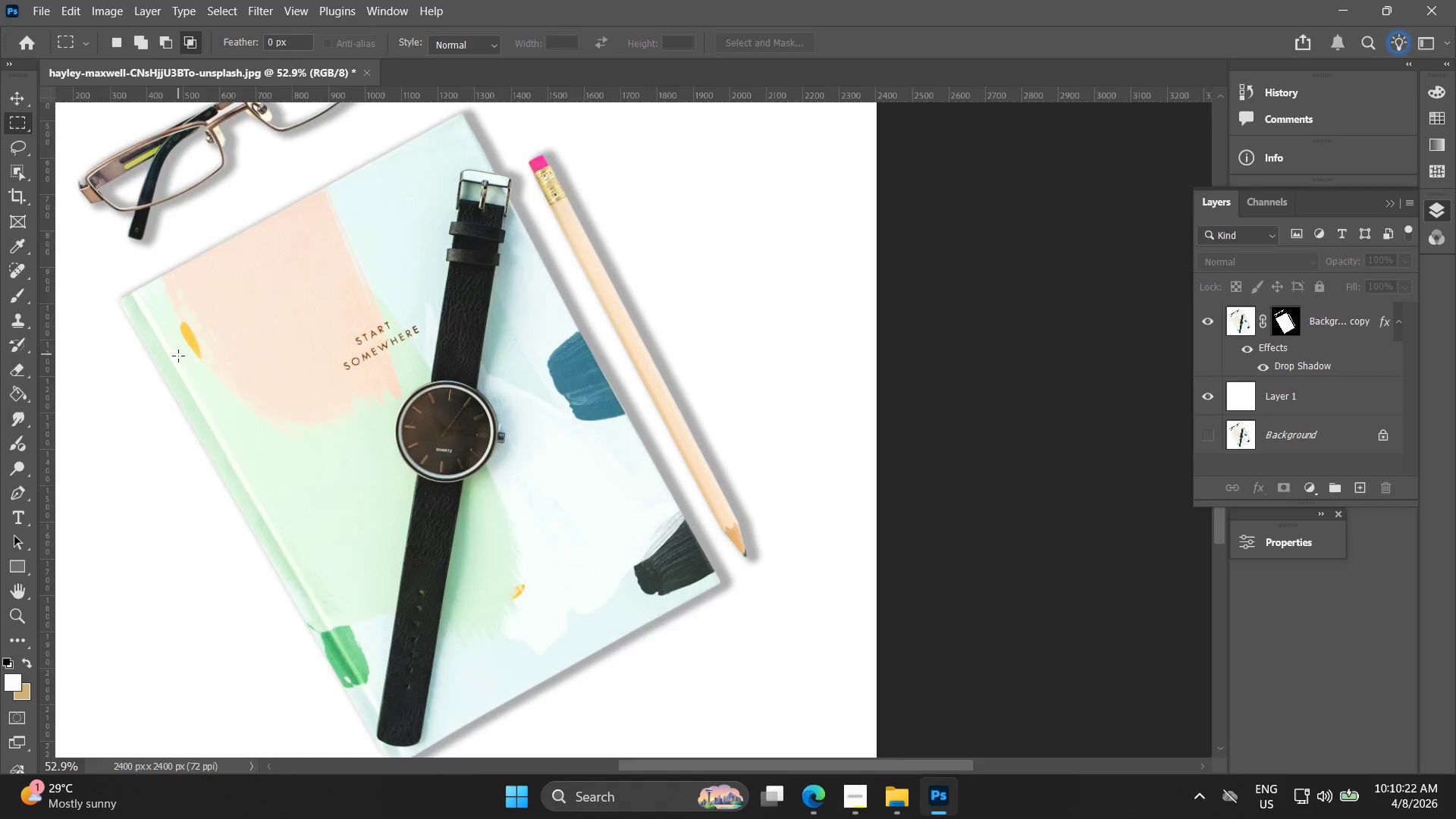 
hold_key(key=Space, duration=0.72)
 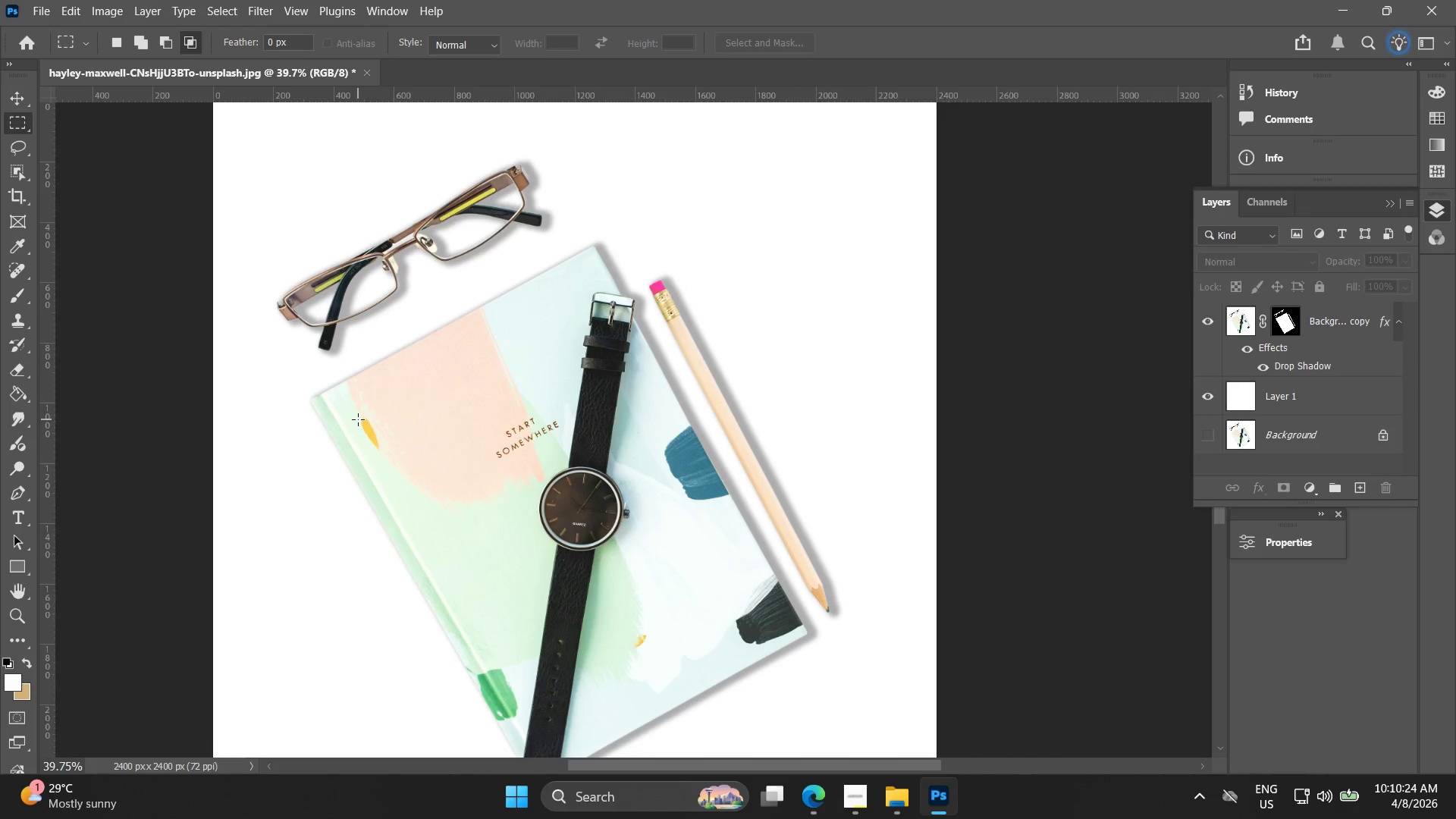 
left_click_drag(start_coordinate=[186, 341], to_coordinate=[368, 431])
 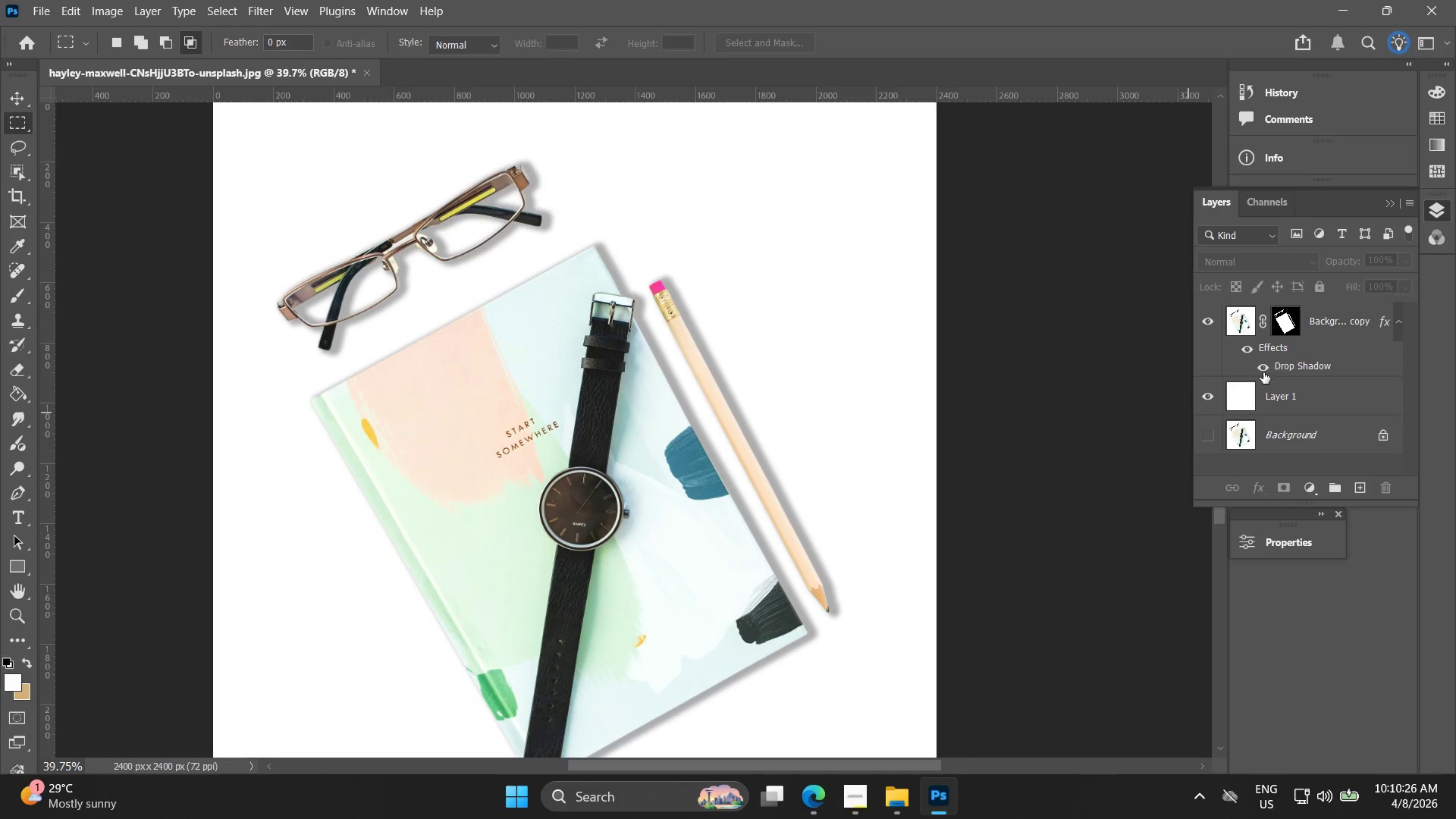 
scroll: coordinate [178, 356], scroll_direction: down, amount: 4.0
 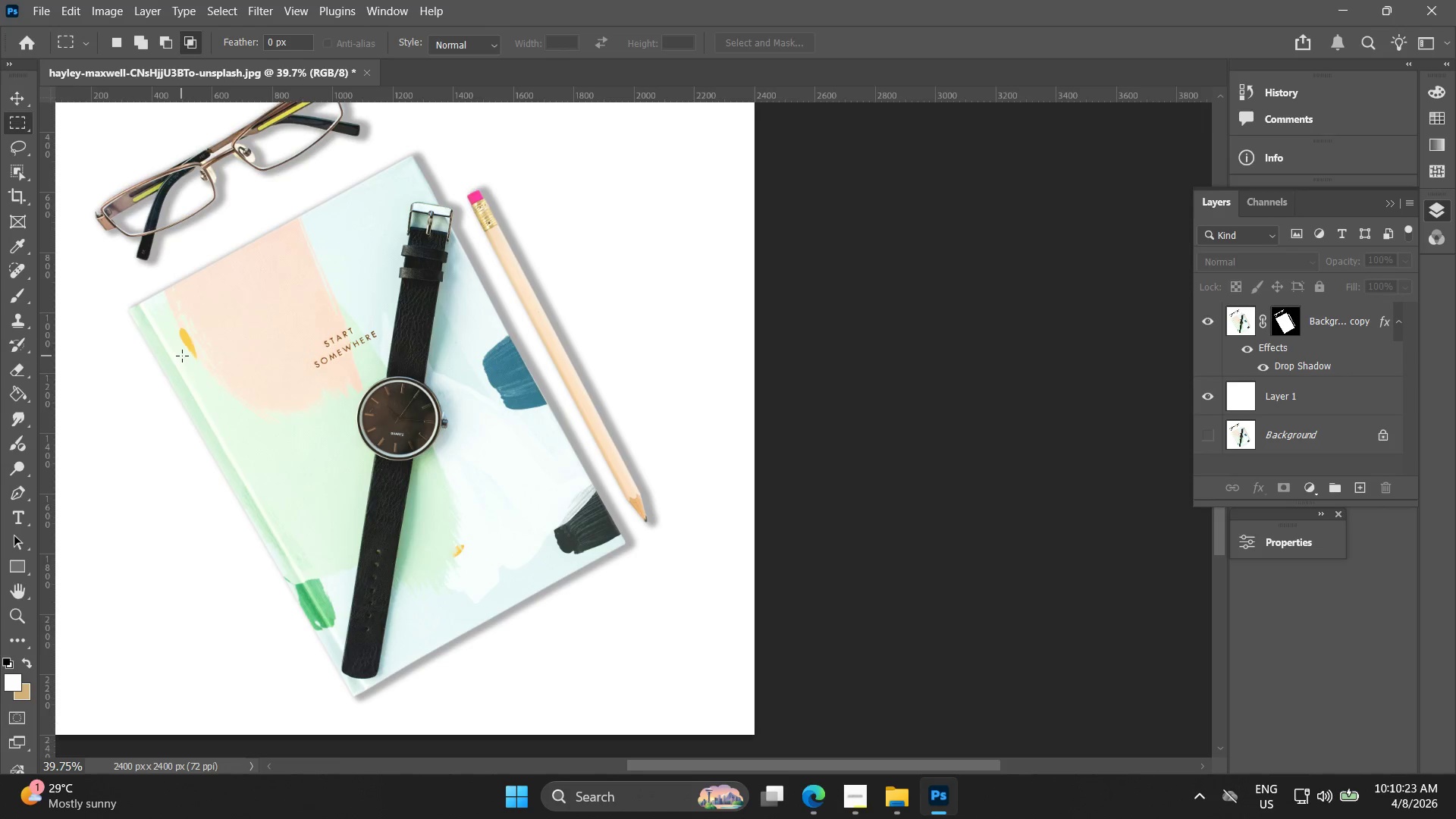 
left_click([1281, 374])
 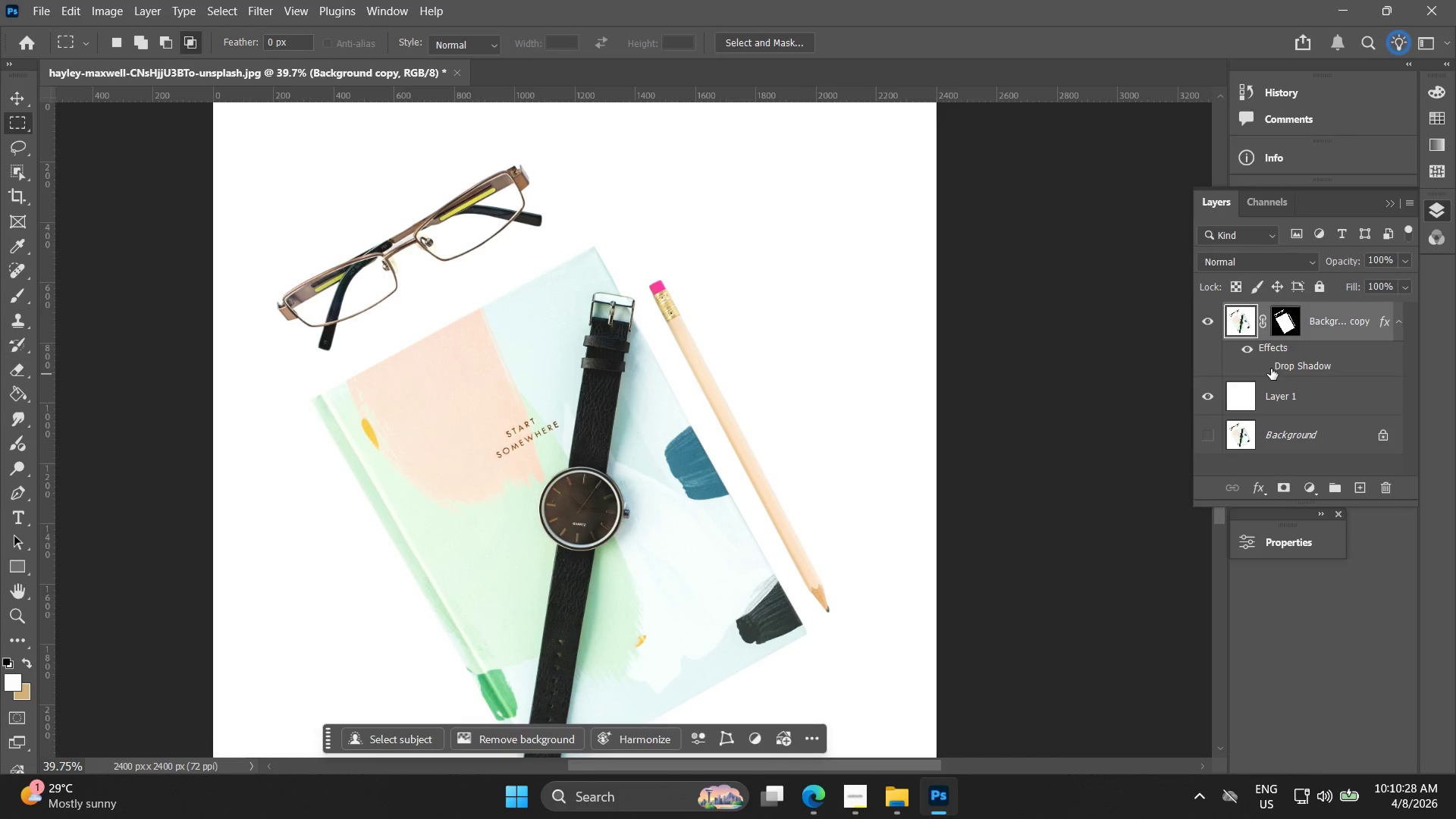 
left_click([1260, 369])
 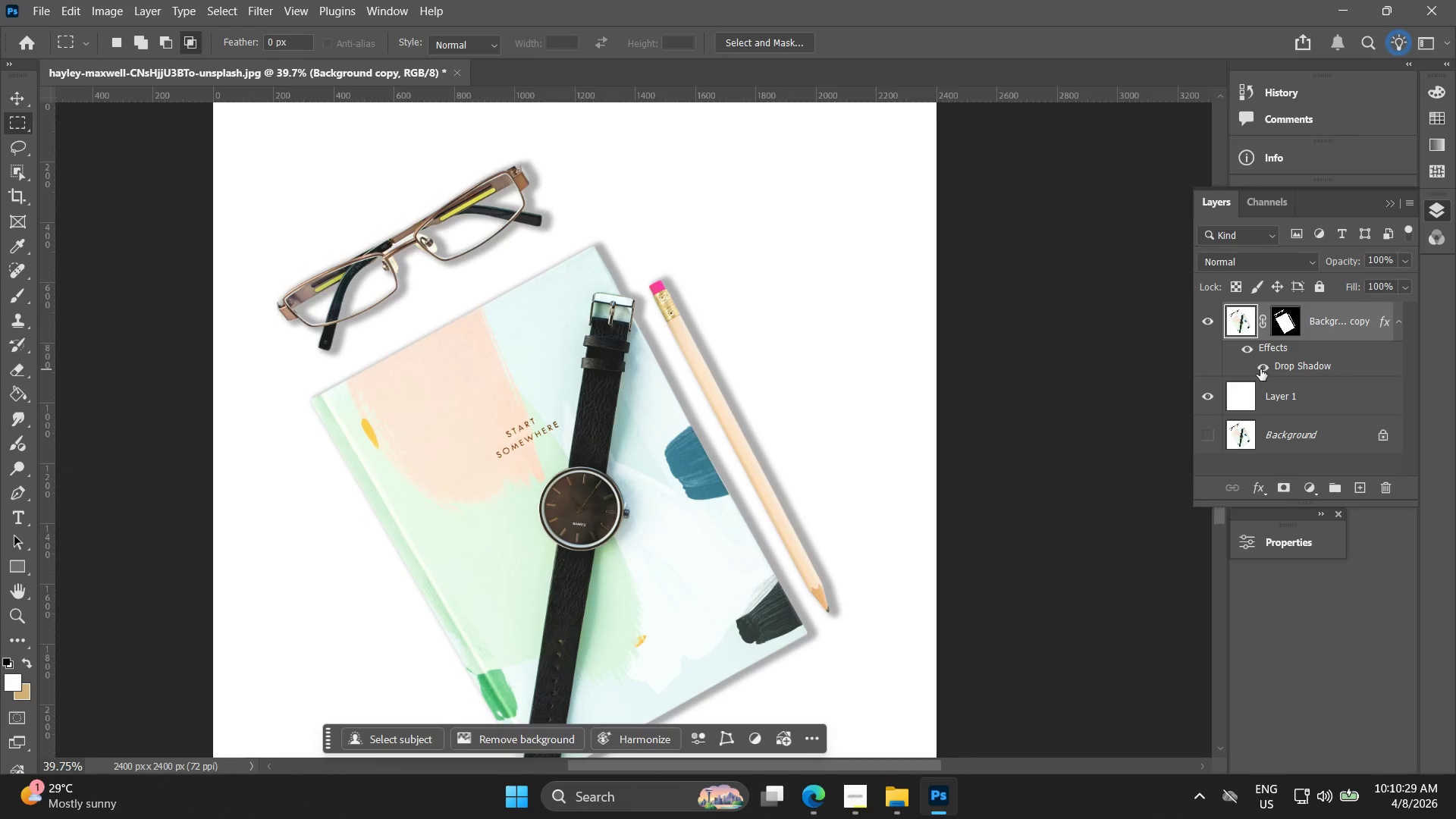 
left_click([1260, 369])
 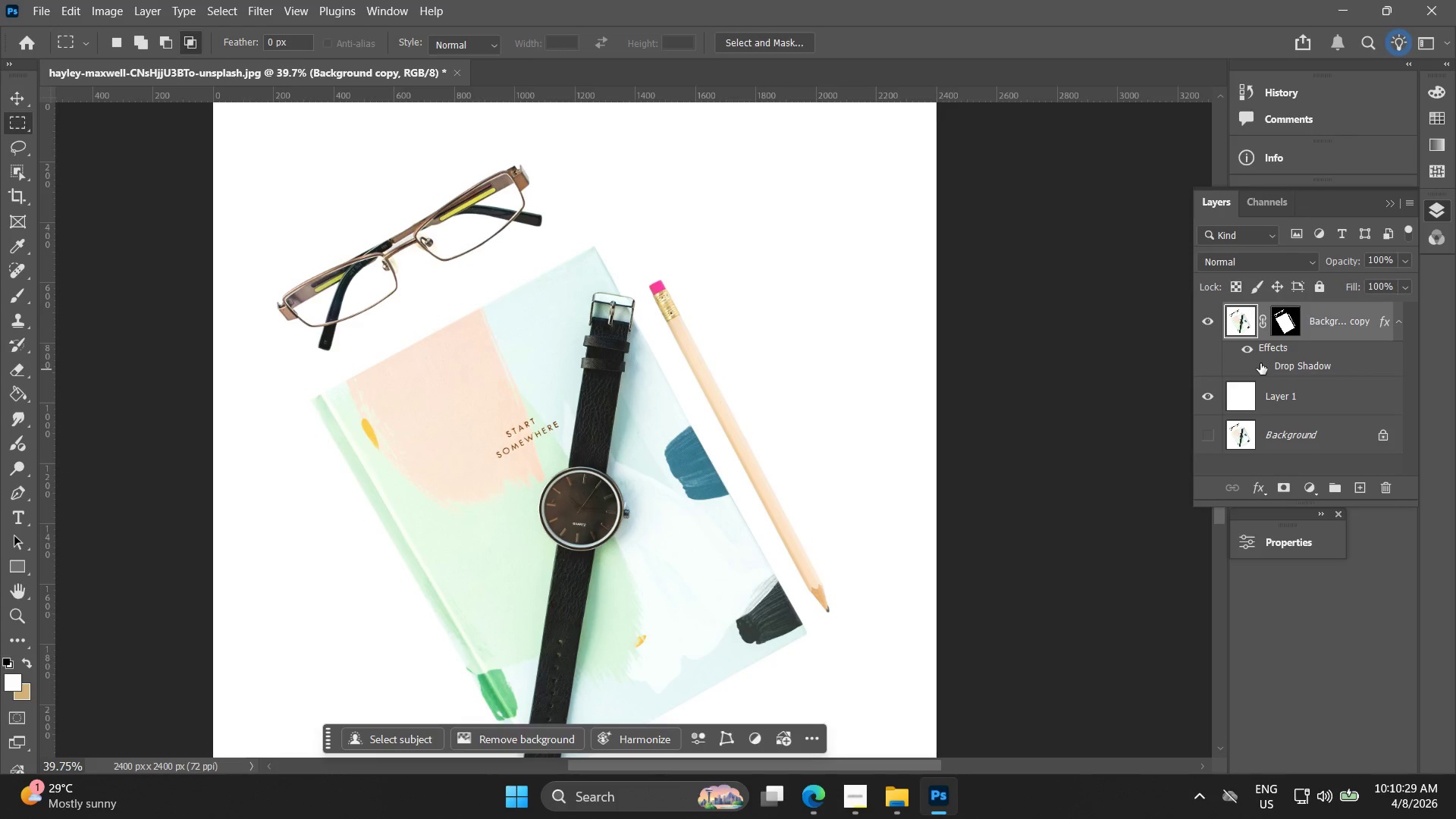 
hold_key(key=Space, duration=1.06)
 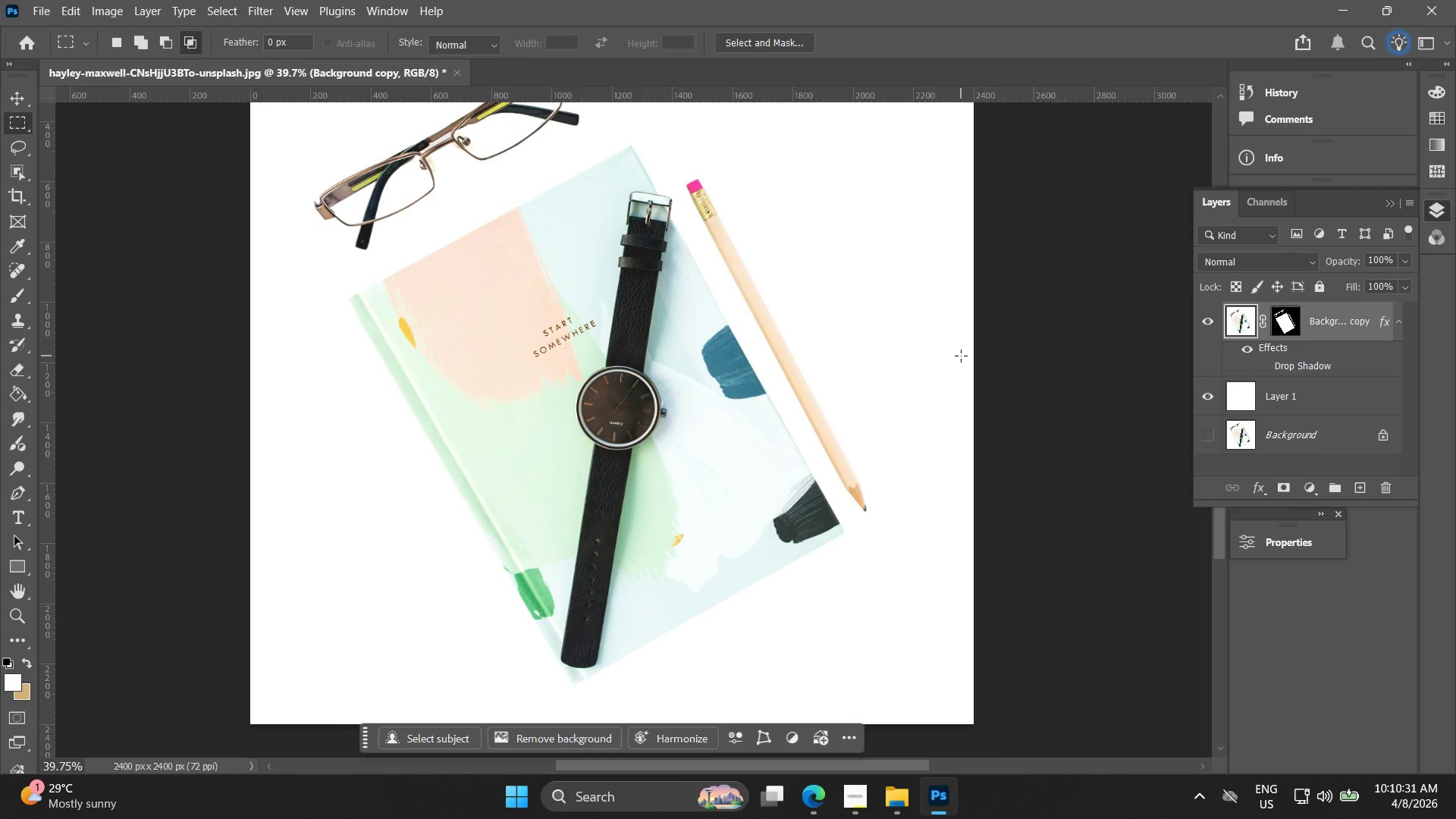 
left_click_drag(start_coordinate=[931, 466], to_coordinate=[968, 365])
 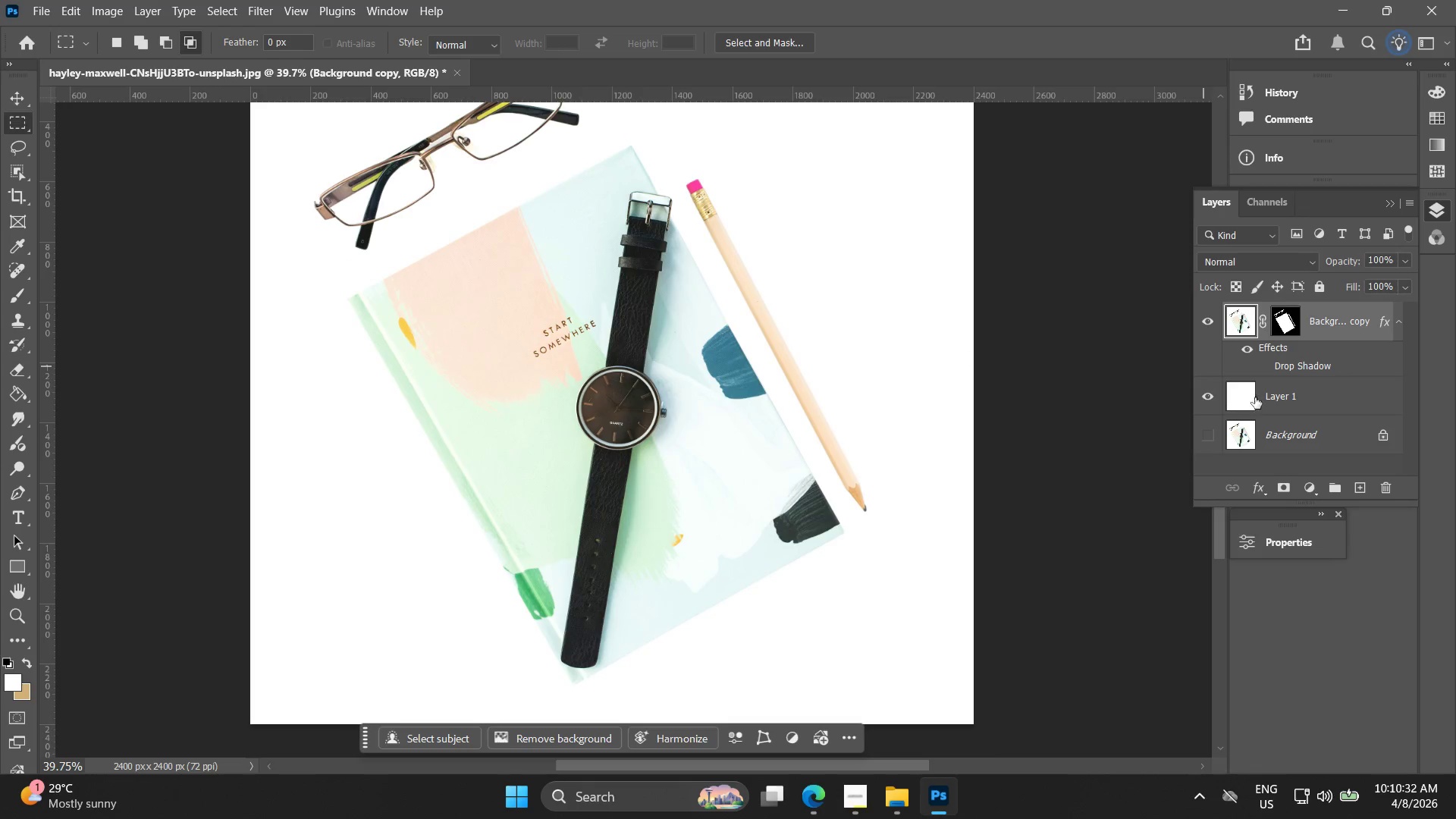 
left_click([1263, 369])
 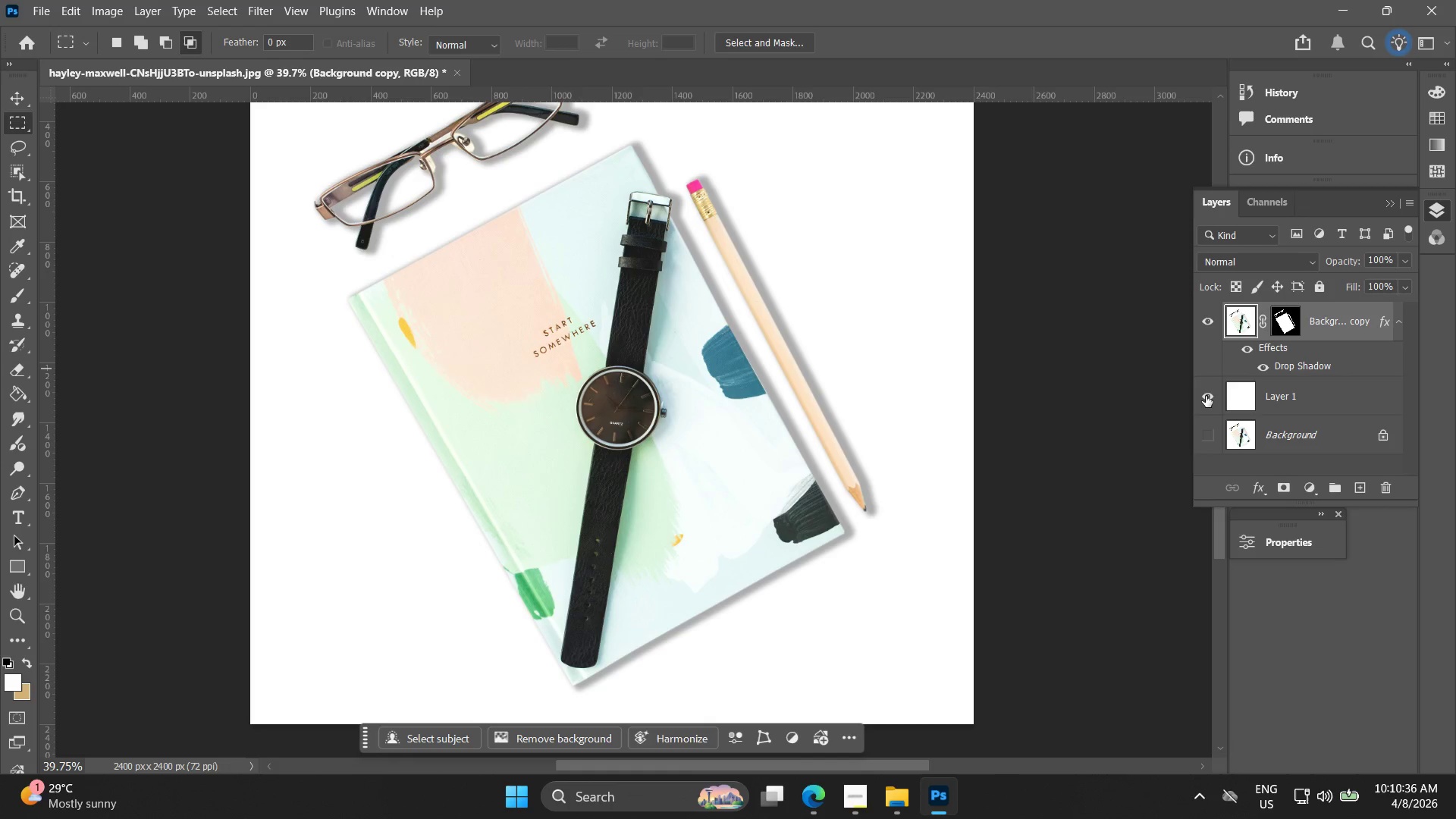 
left_click([1207, 394])
 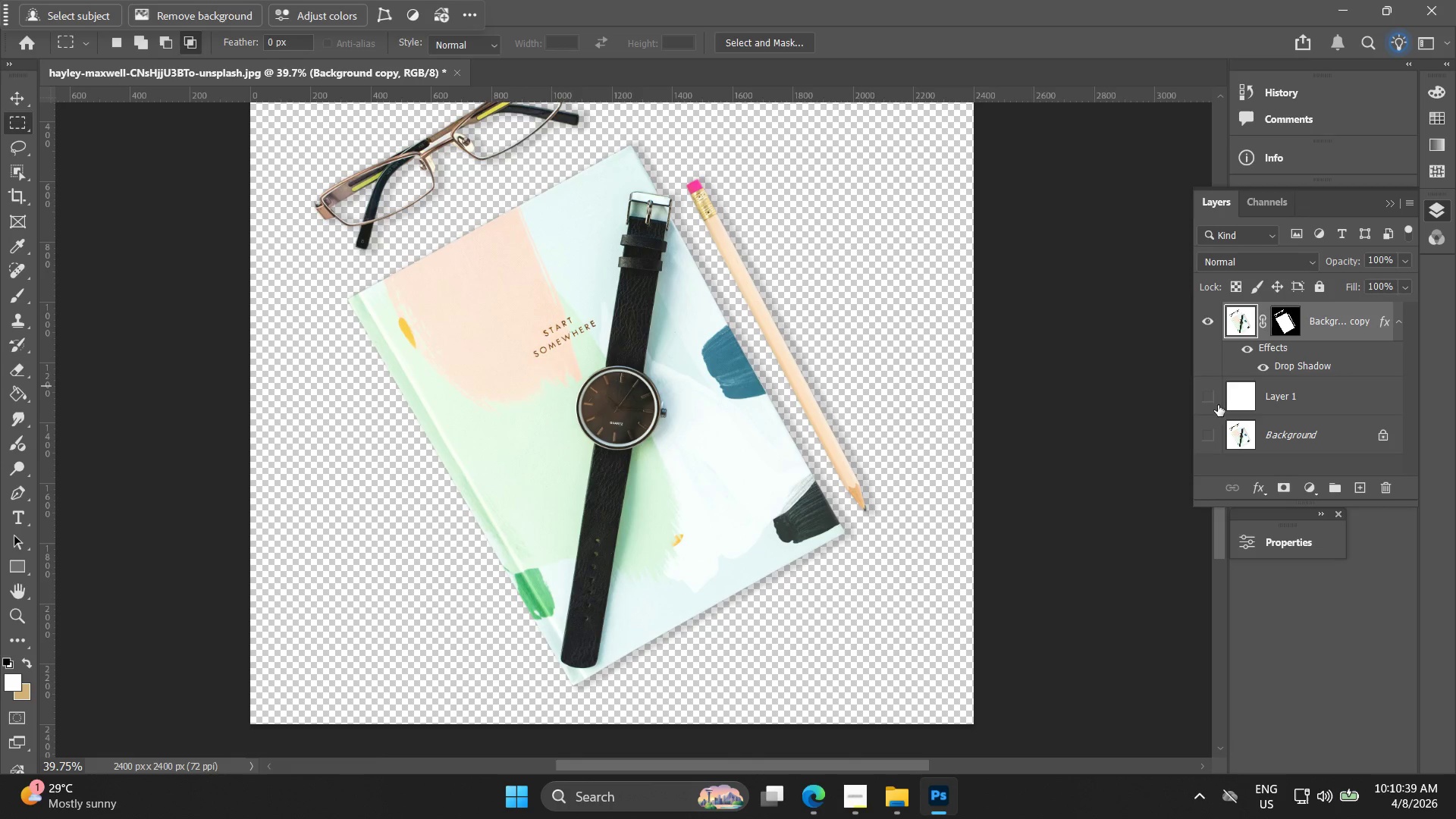 
left_click([1210, 450])
 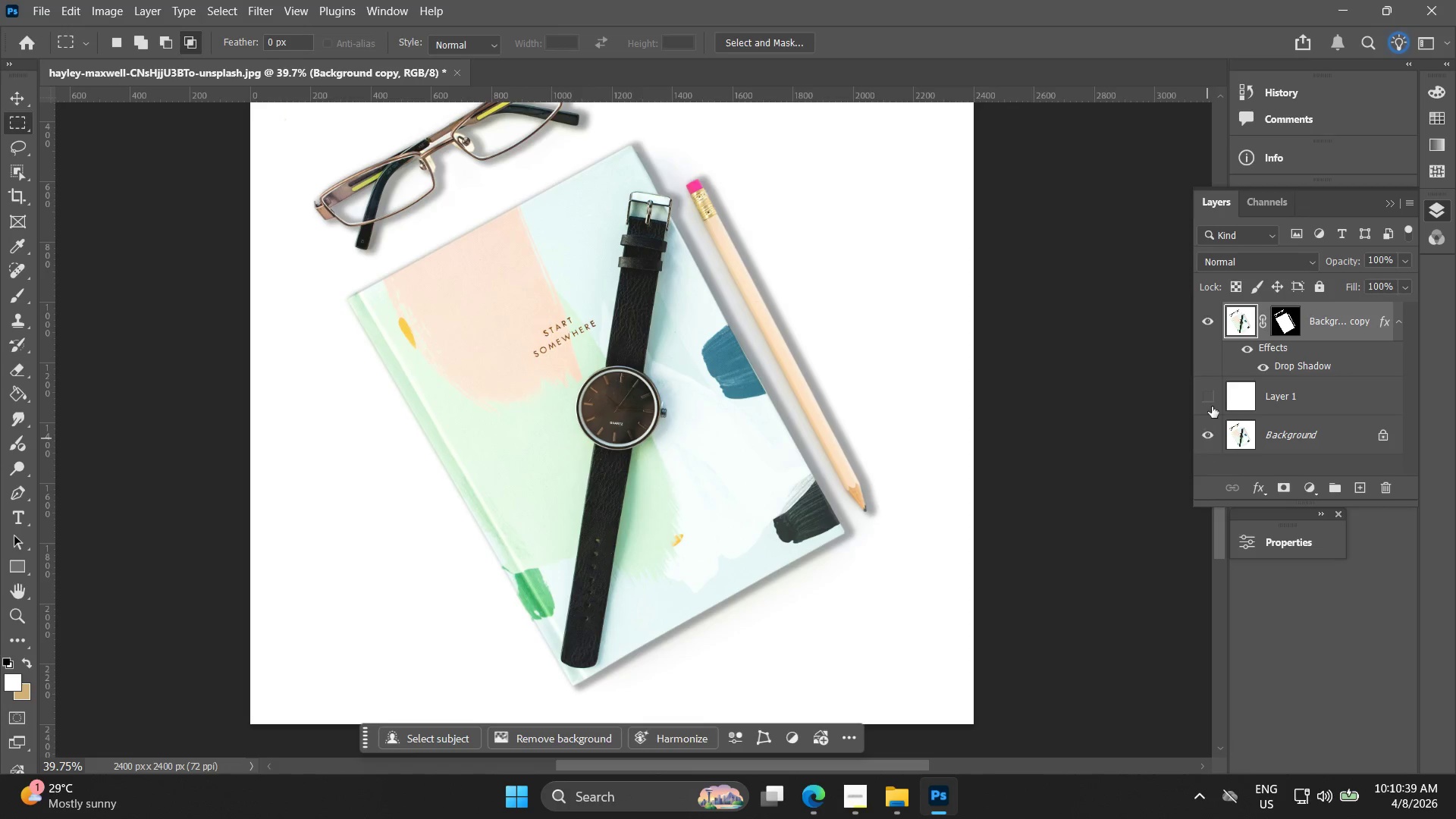 
left_click([1213, 399])
 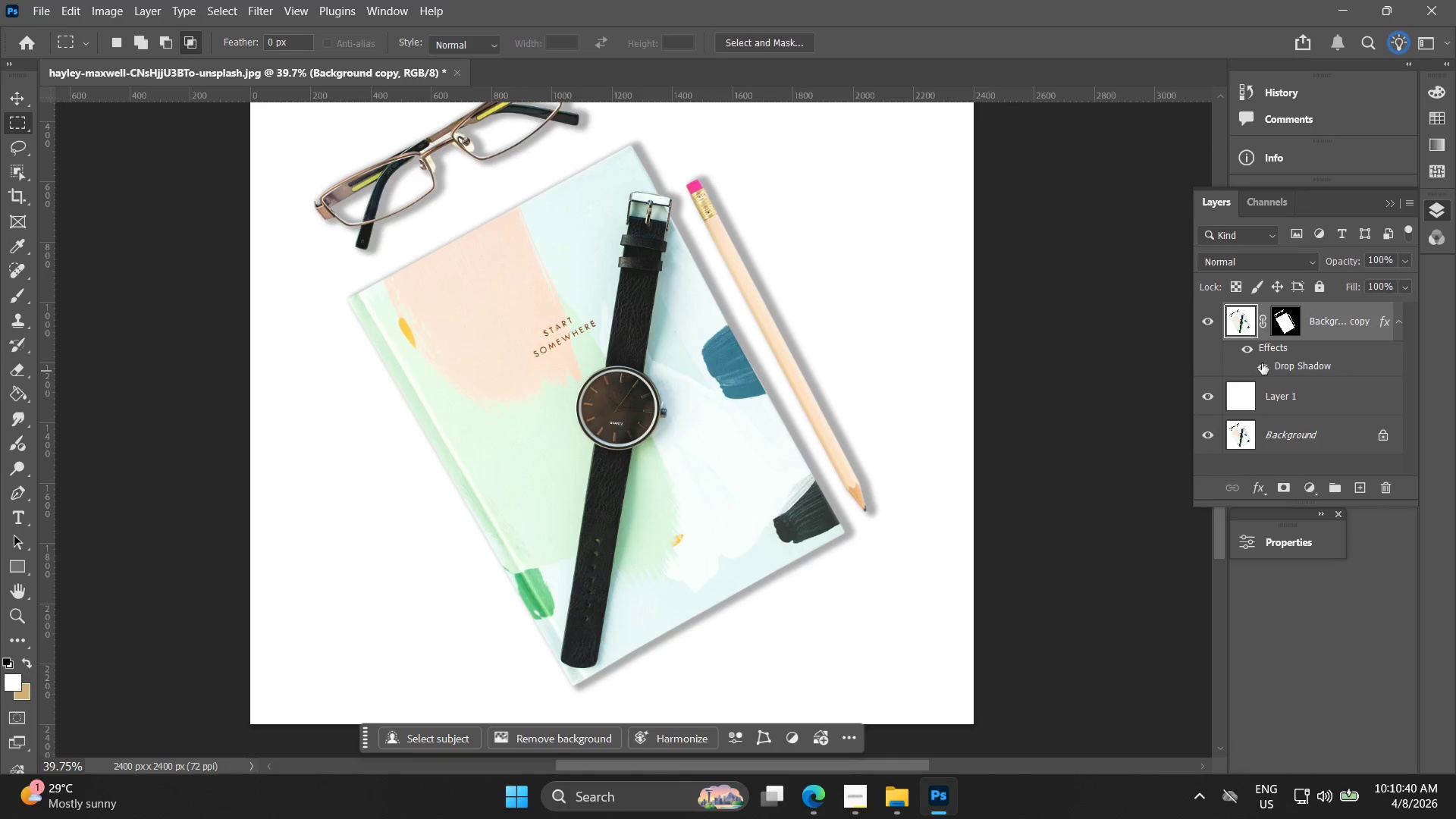 
left_click([1268, 366])
 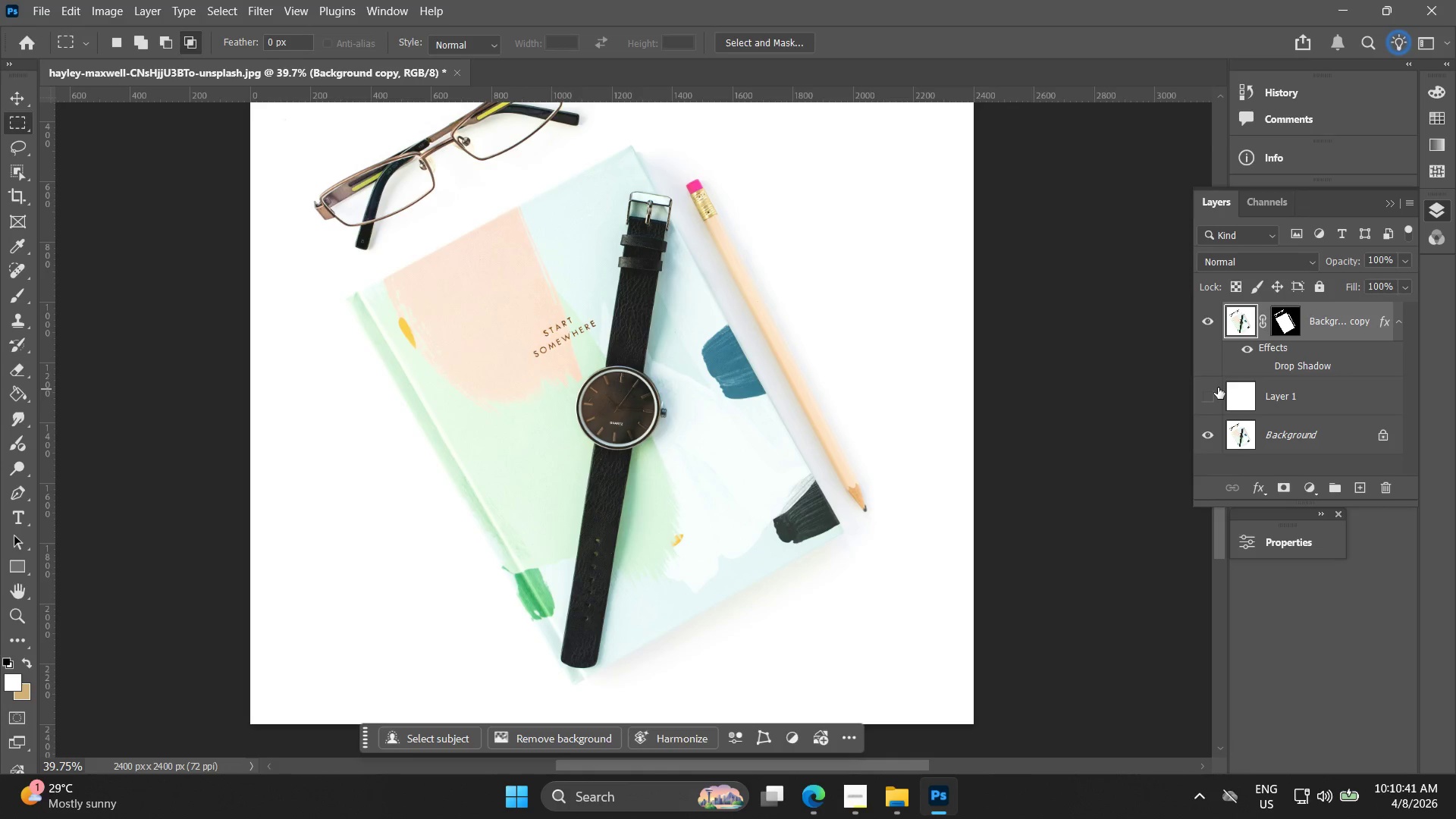 
double_click([1218, 387])
 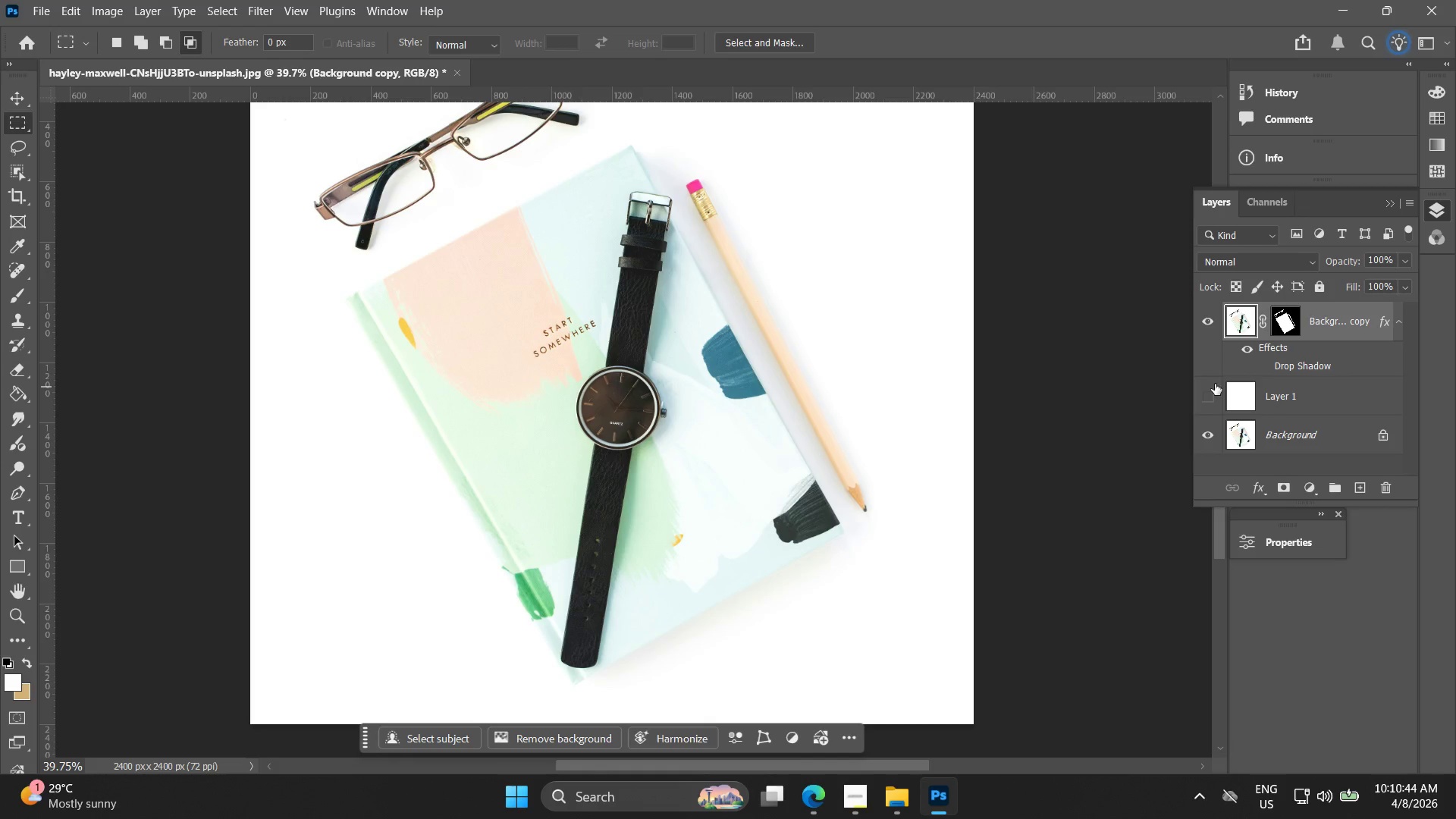 
double_click([1210, 380])
 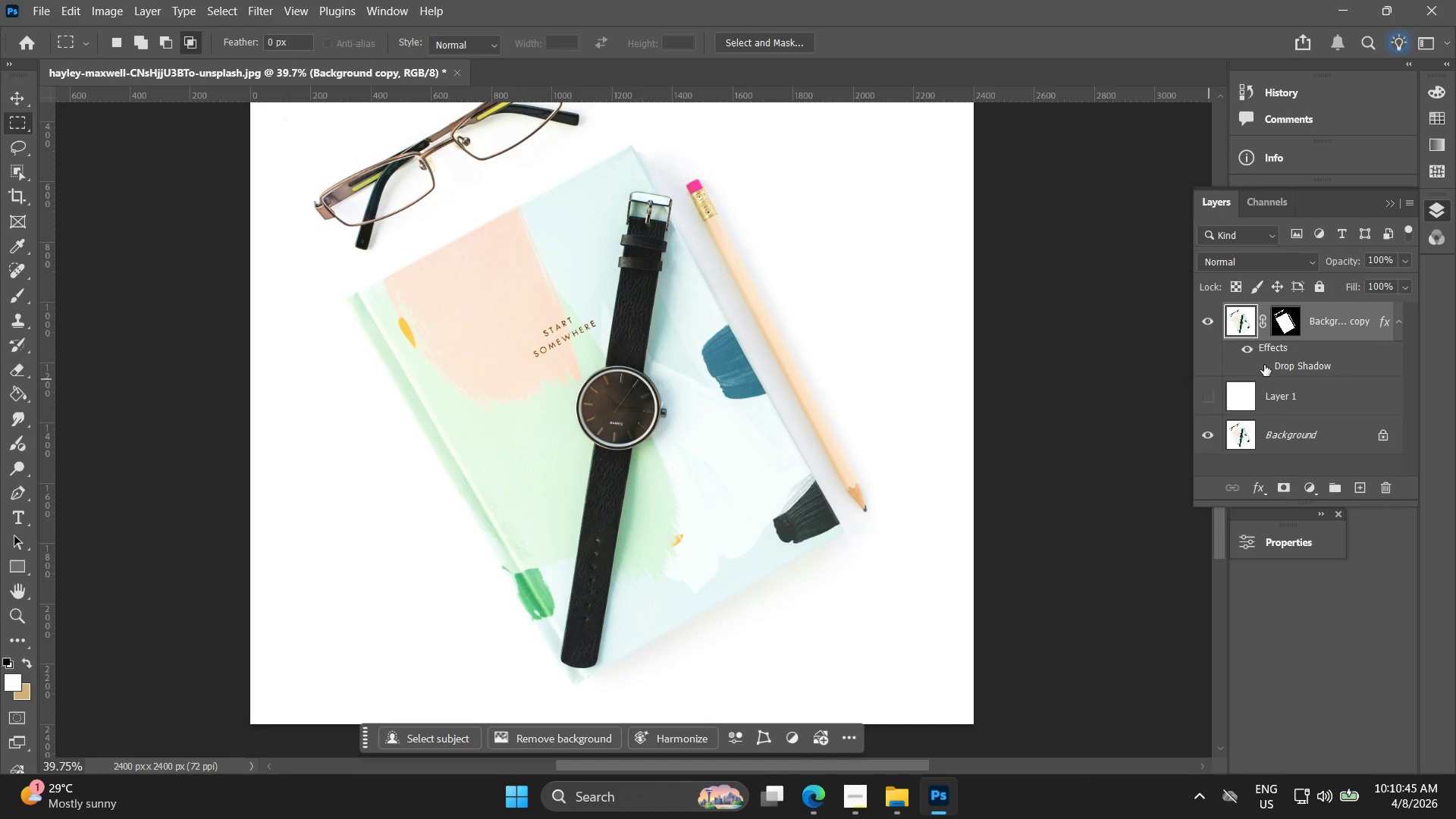 
left_click([1256, 367])
 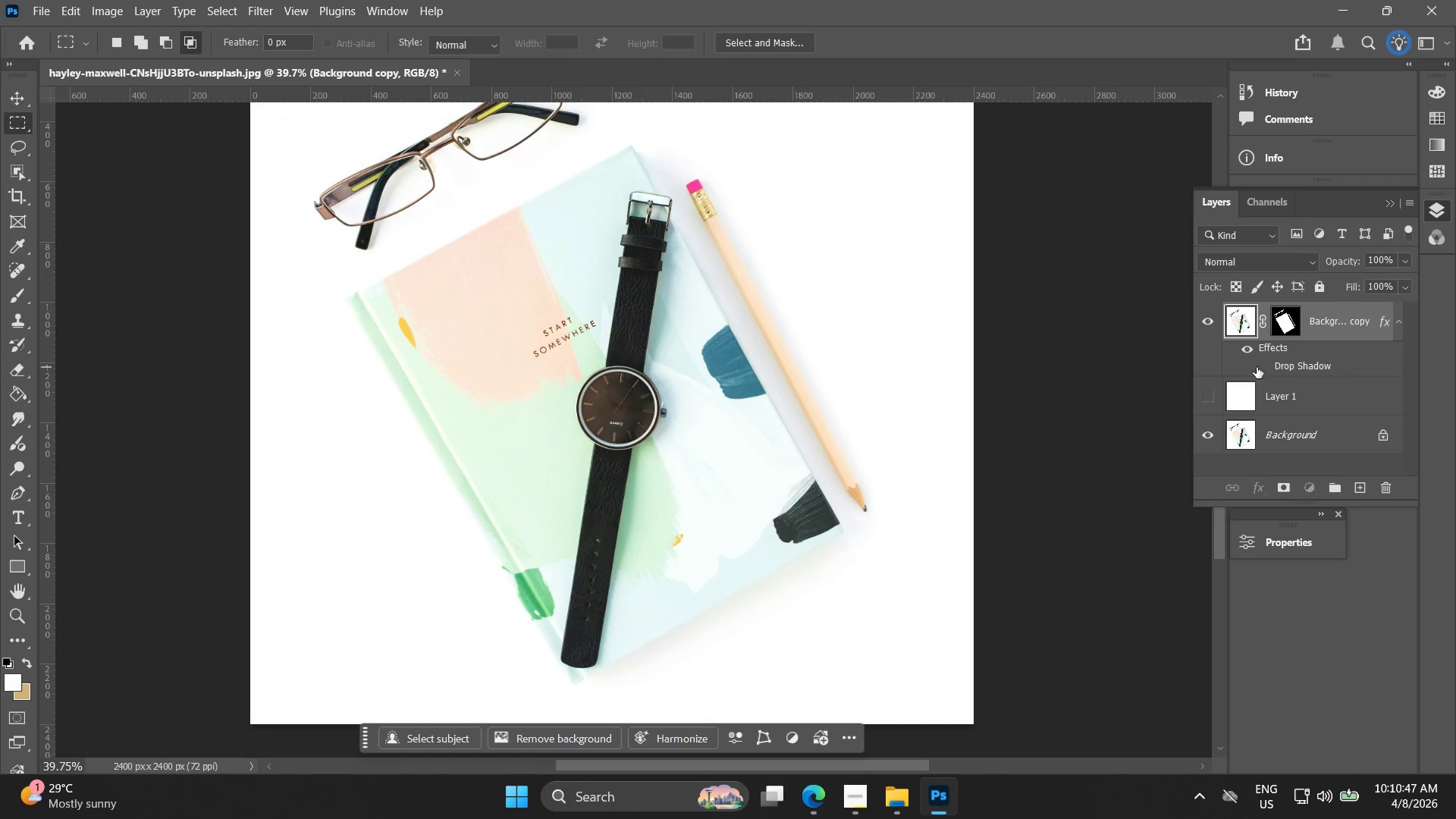 
double_click([1268, 367])
 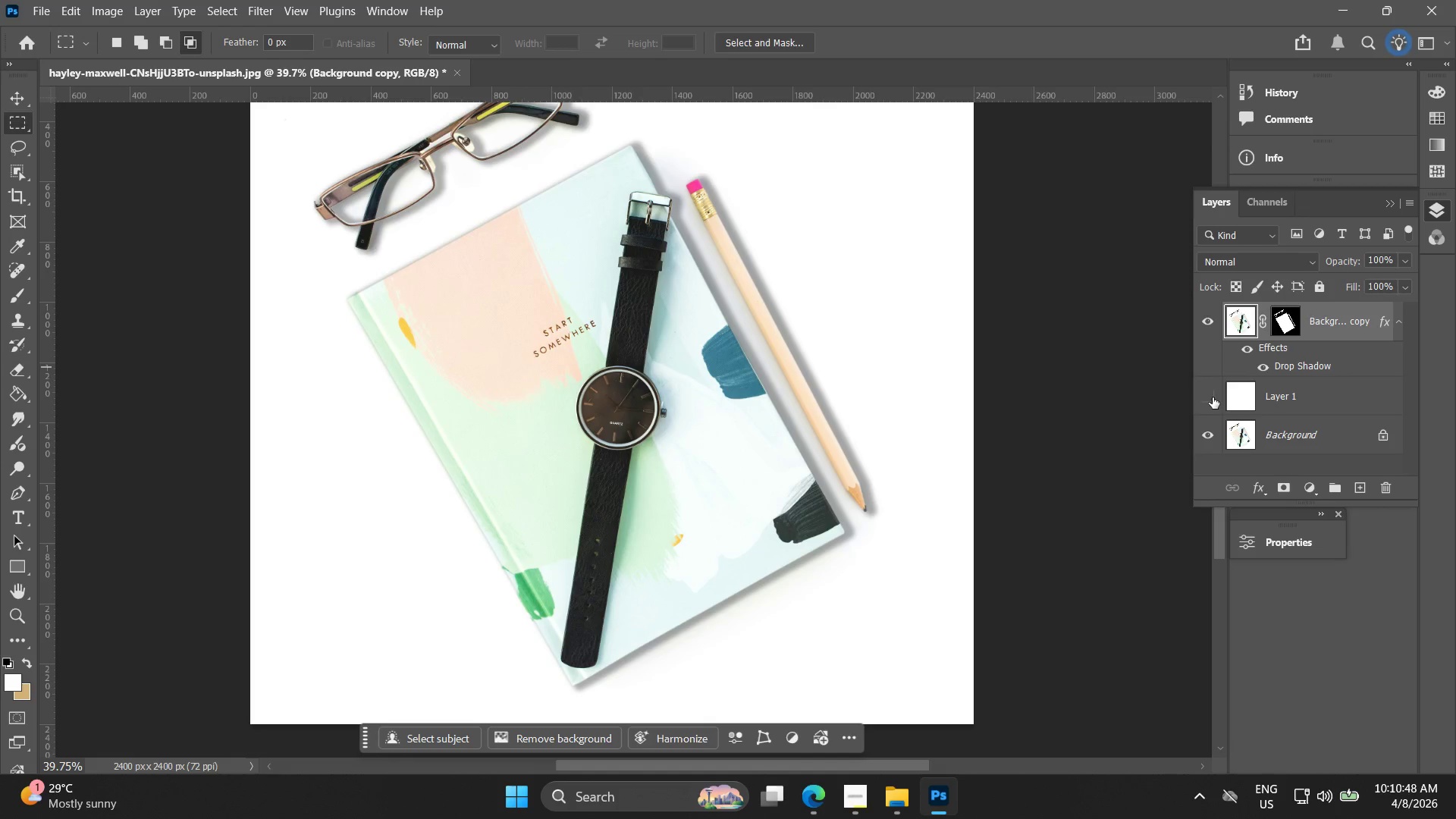 
left_click([1219, 397])
 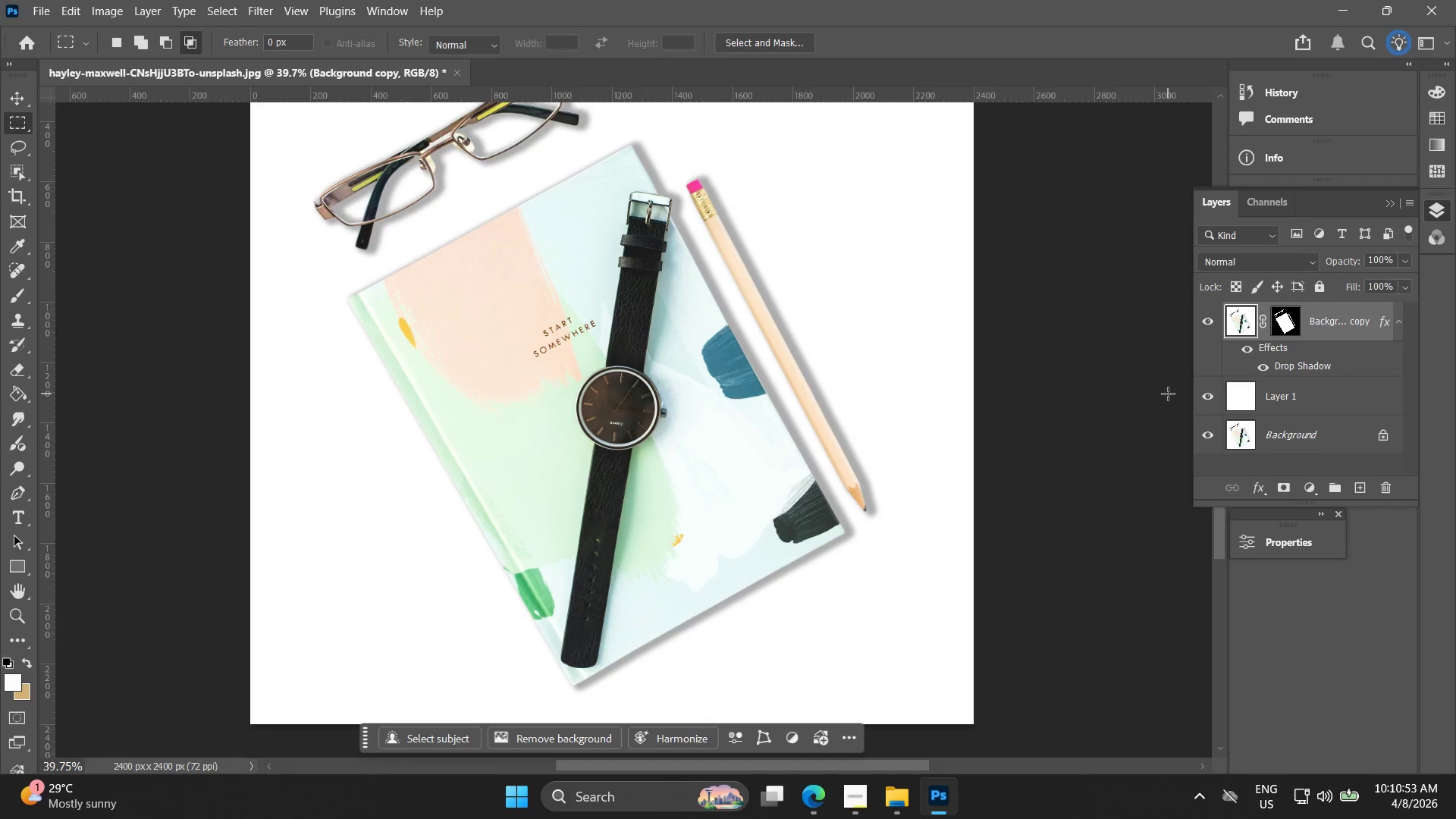 
wait(6.98)
 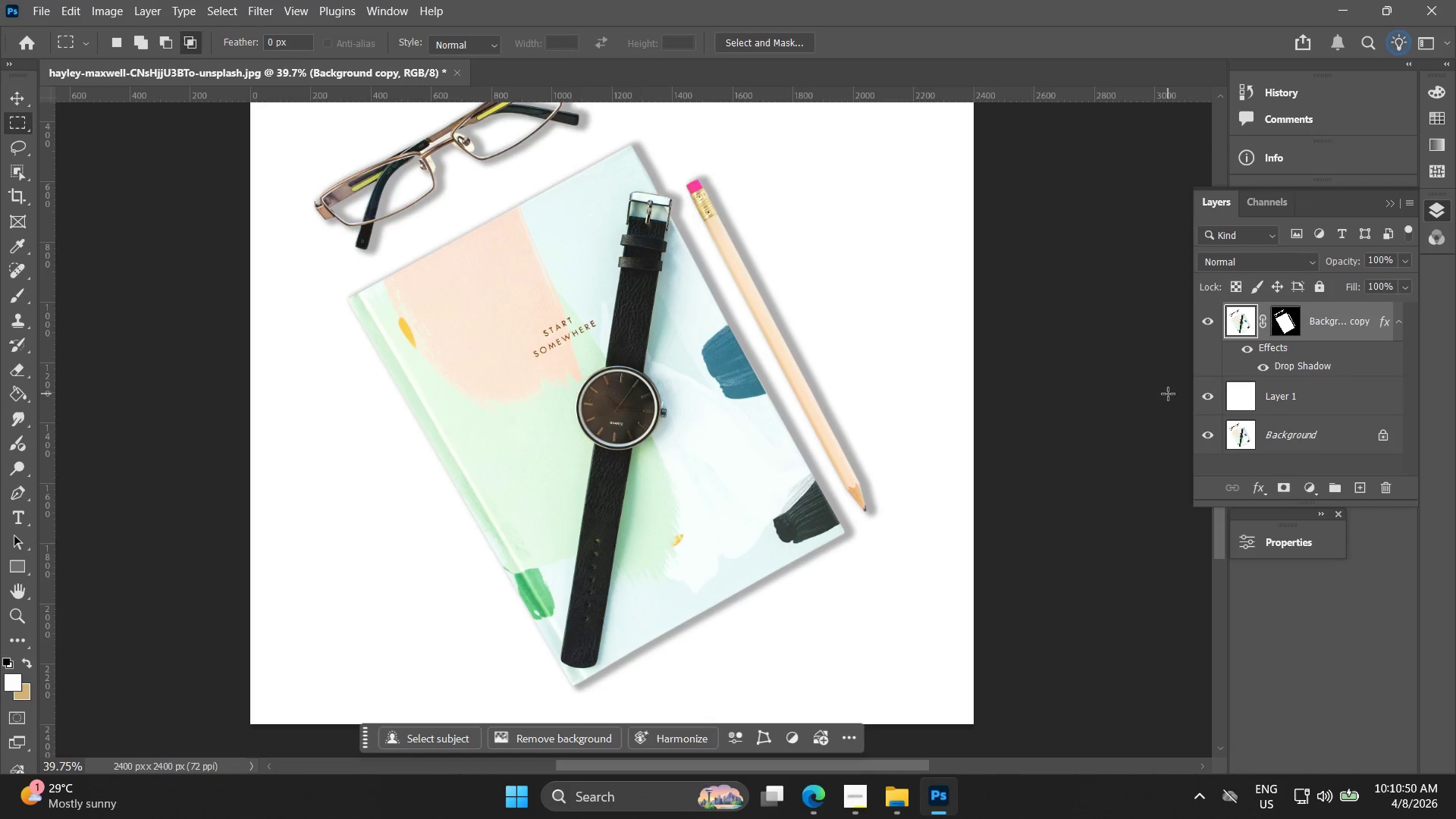 
left_click([1207, 326])
 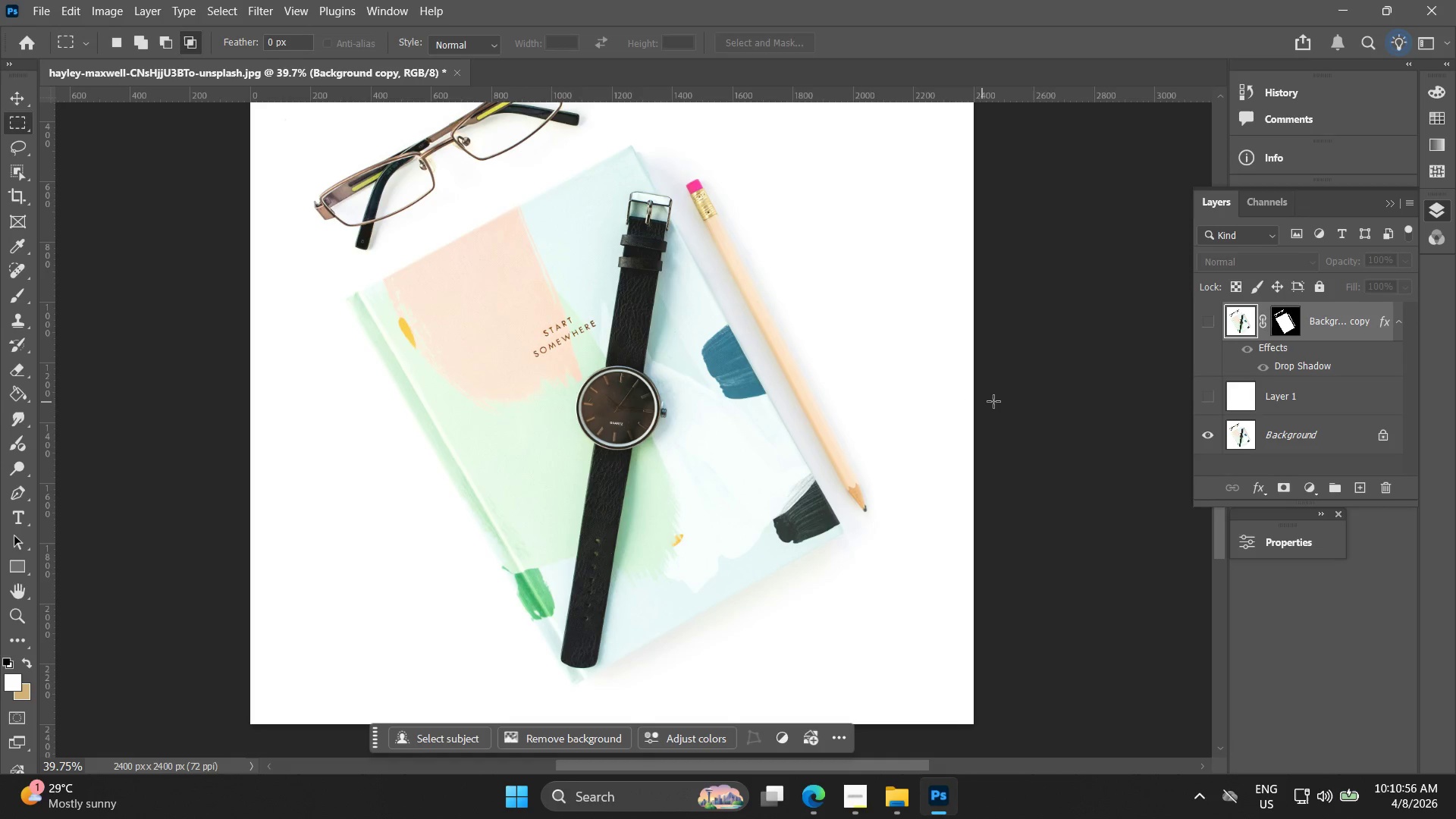 
left_click([1217, 413])
 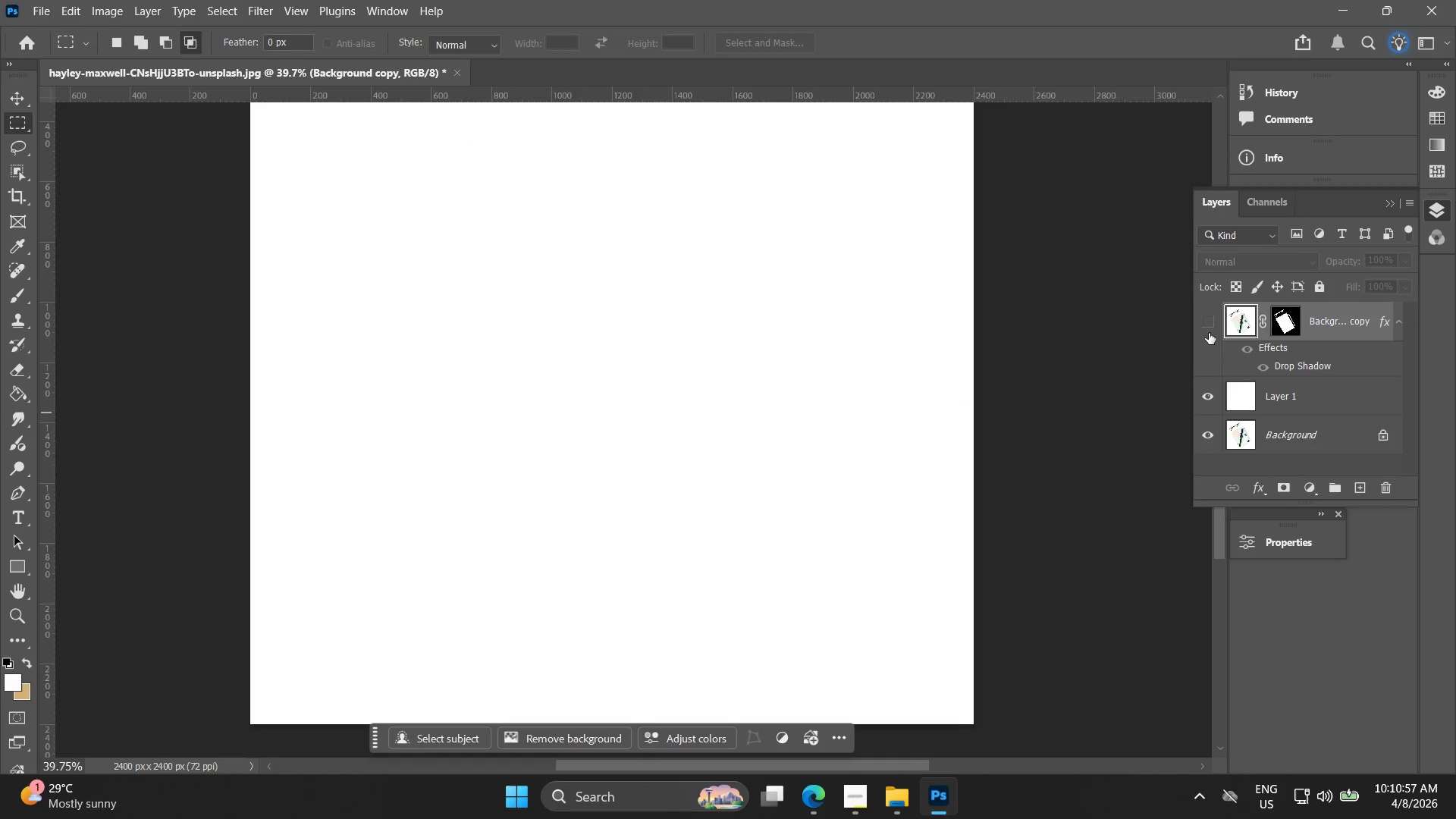 
left_click([1209, 331])
 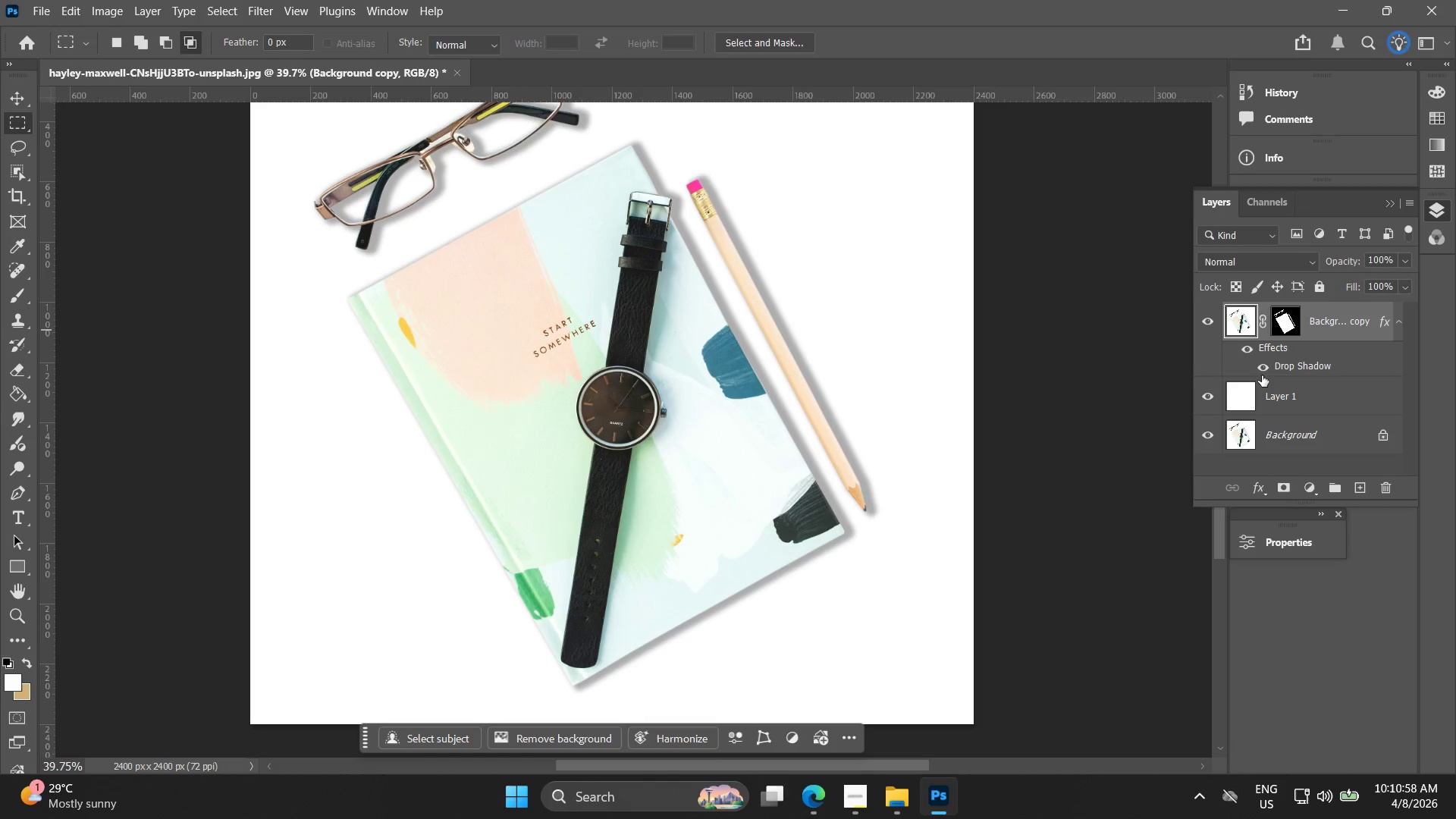 
left_click([1263, 372])
 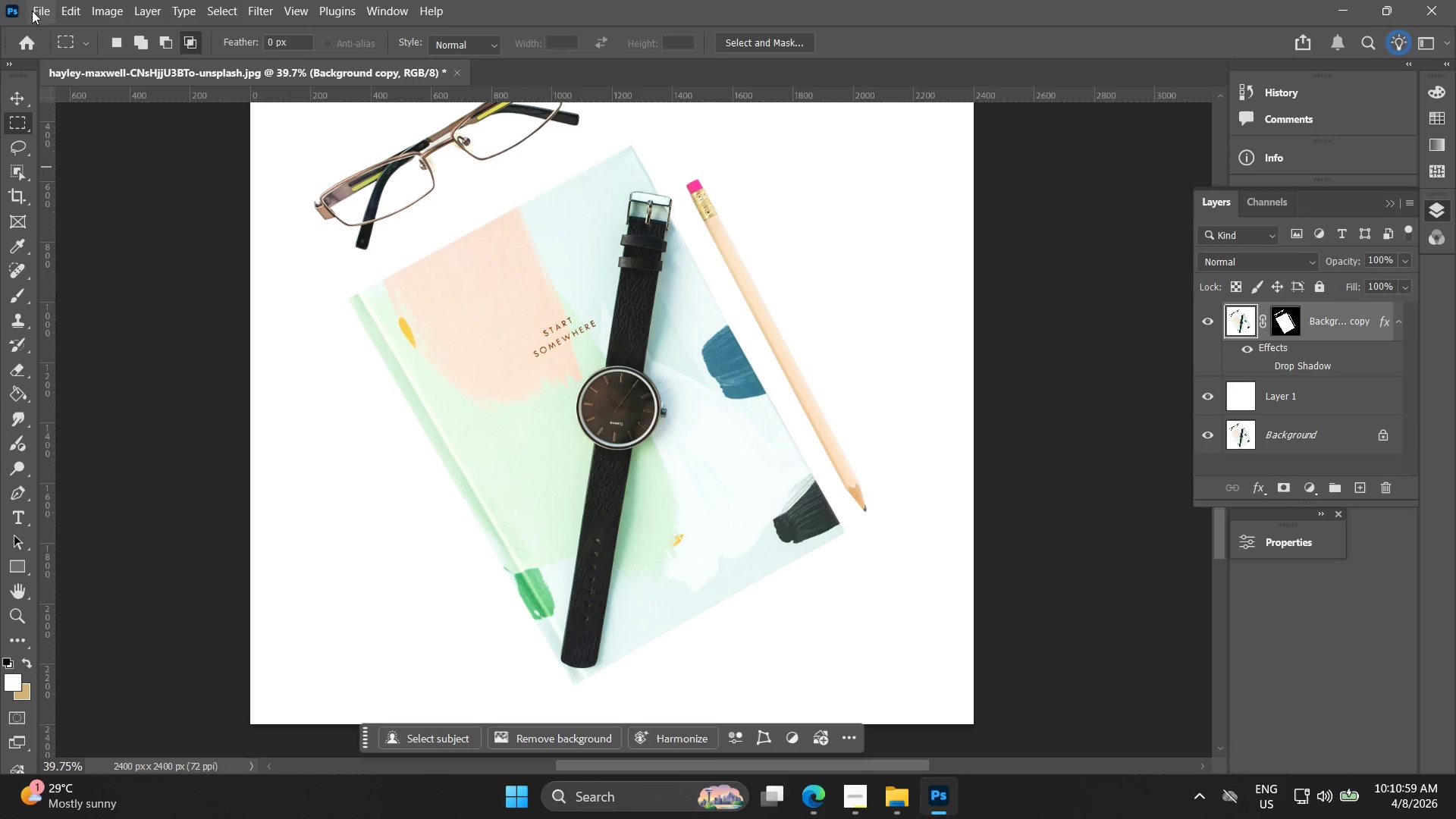 
left_click([34, 18])
 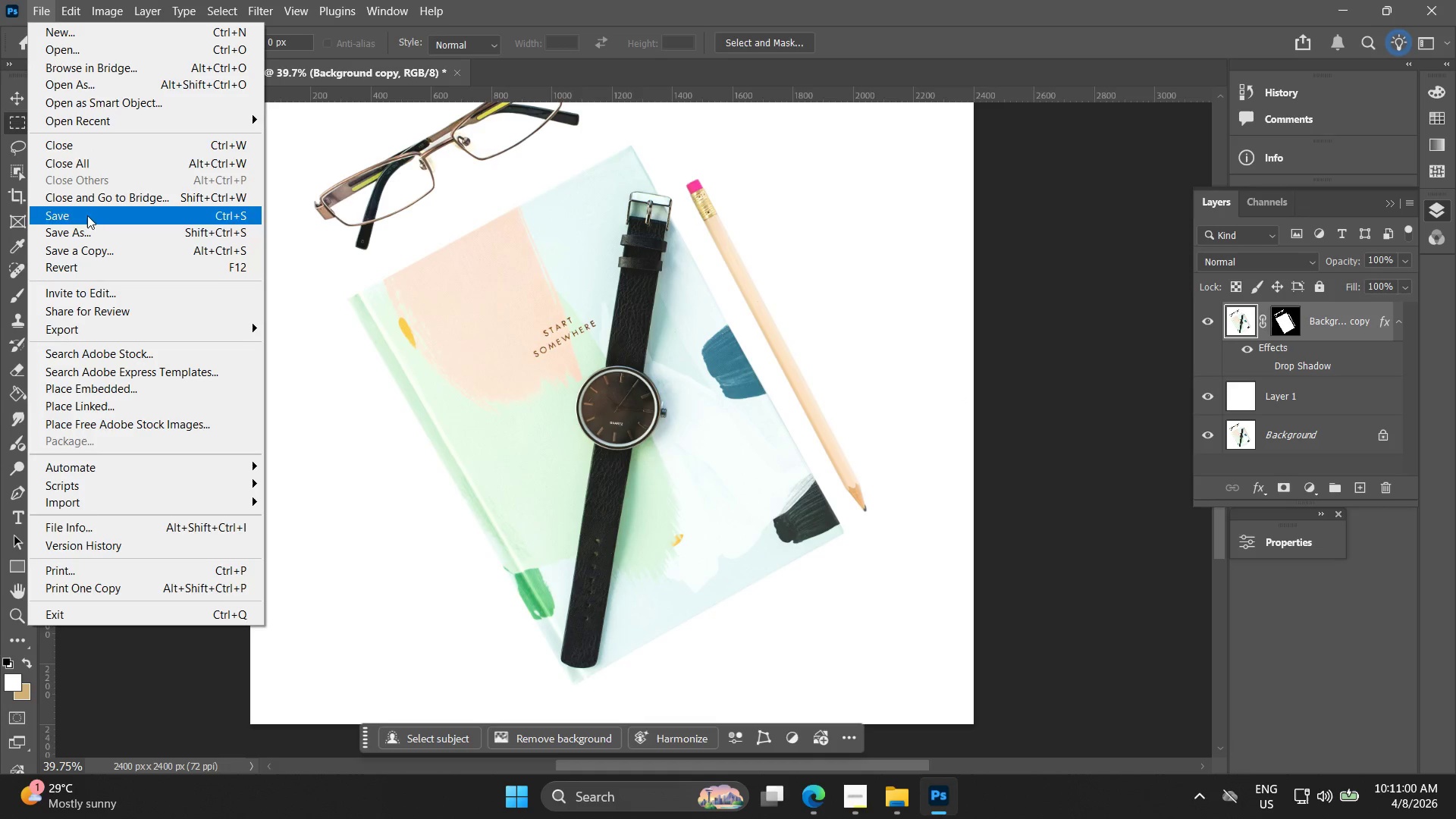 
left_click([92, 234])
 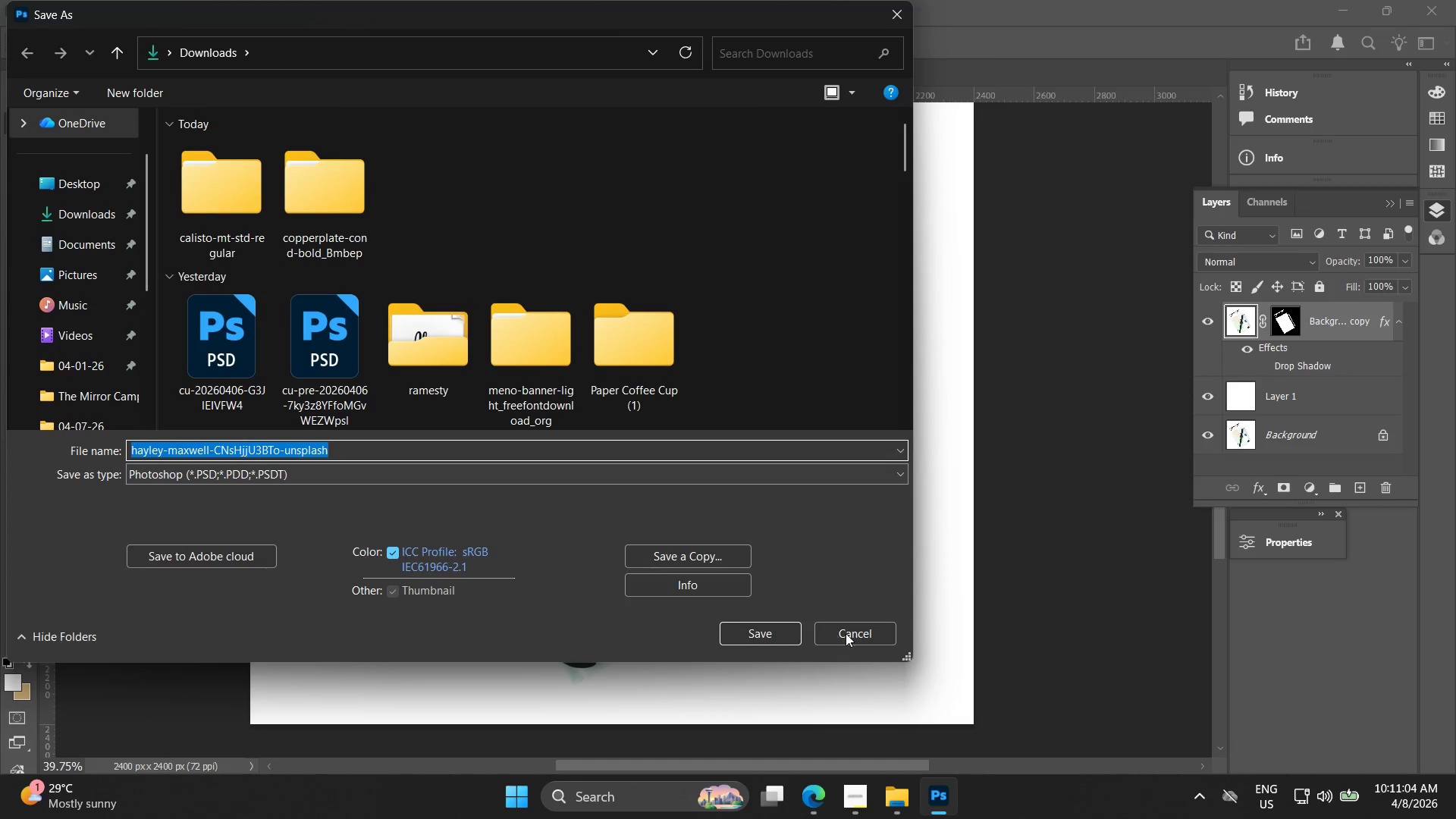 
left_click([43, 5])
 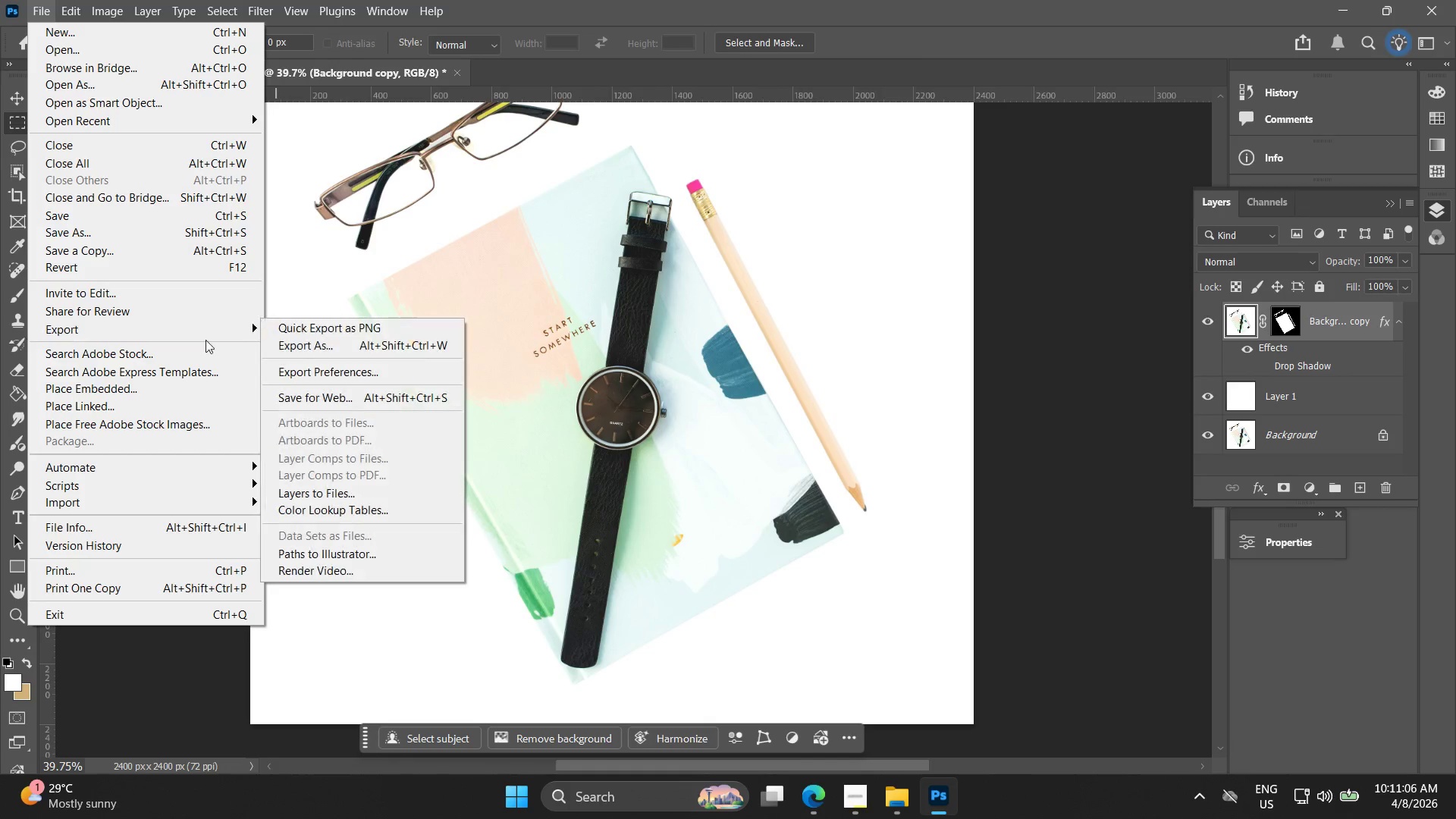 
left_click([297, 350])
 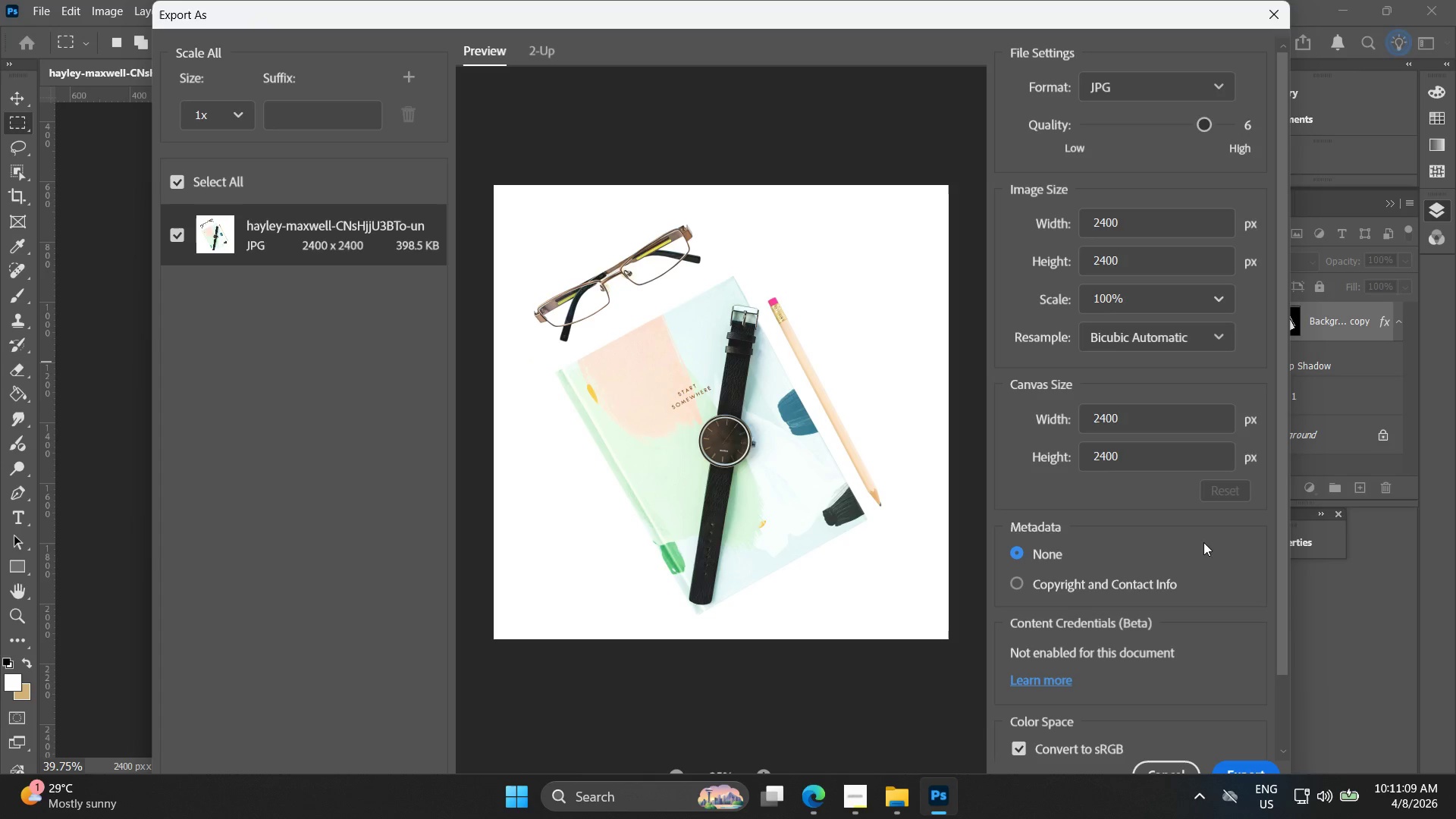 
left_click([1235, 769])
 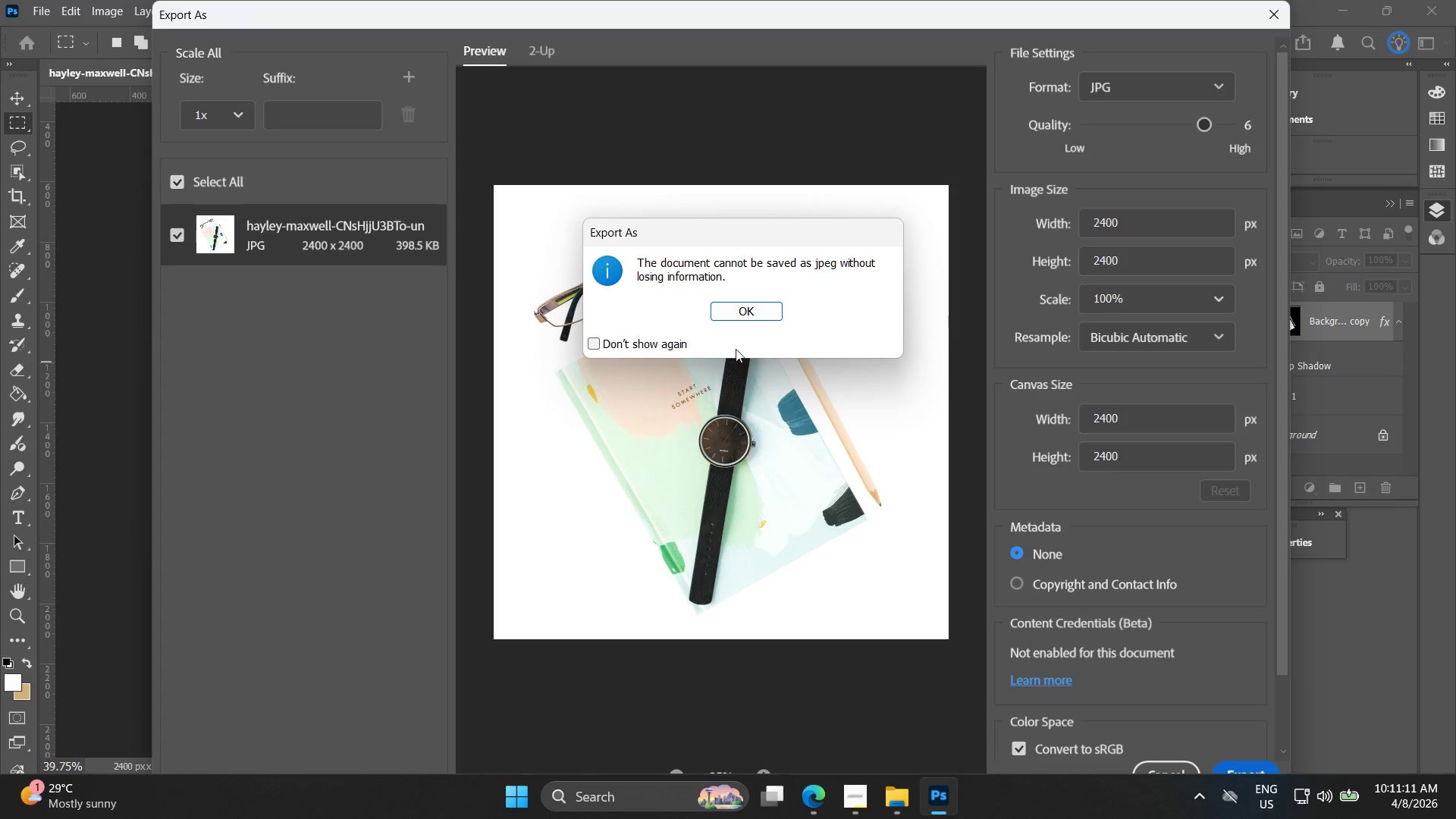 
left_click([752, 308])
 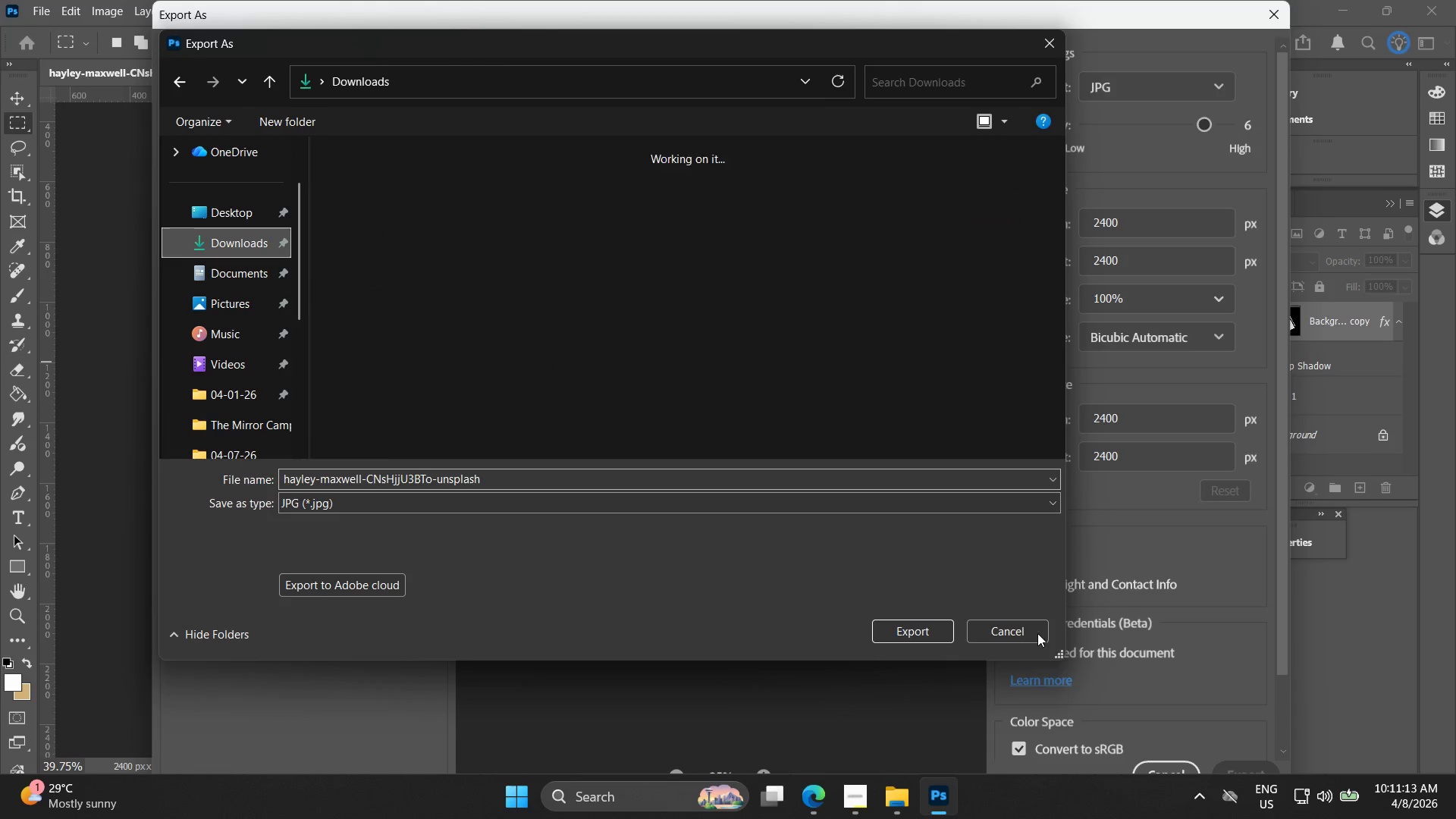 
left_click([908, 633])
 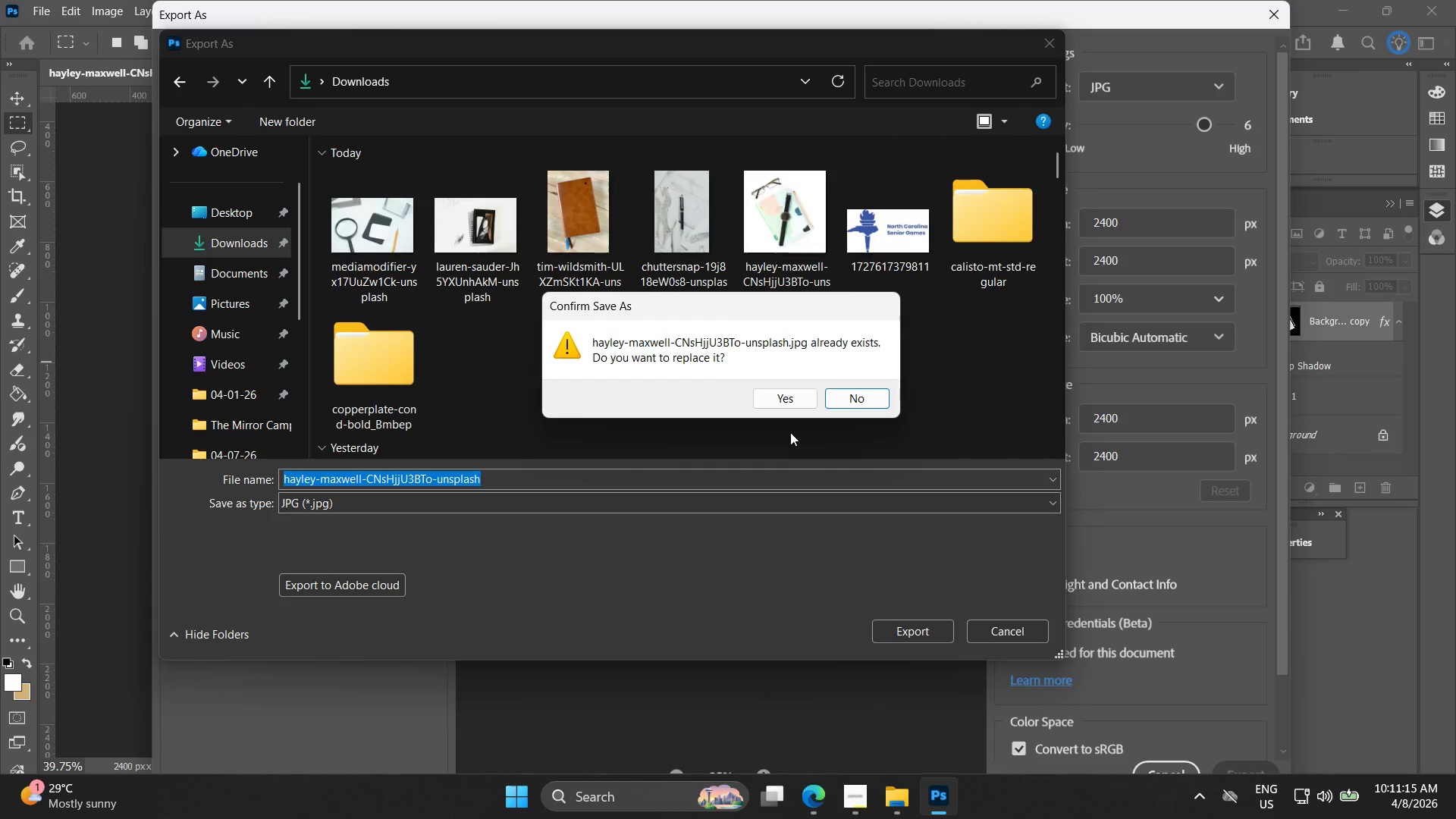 
left_click([809, 406])
 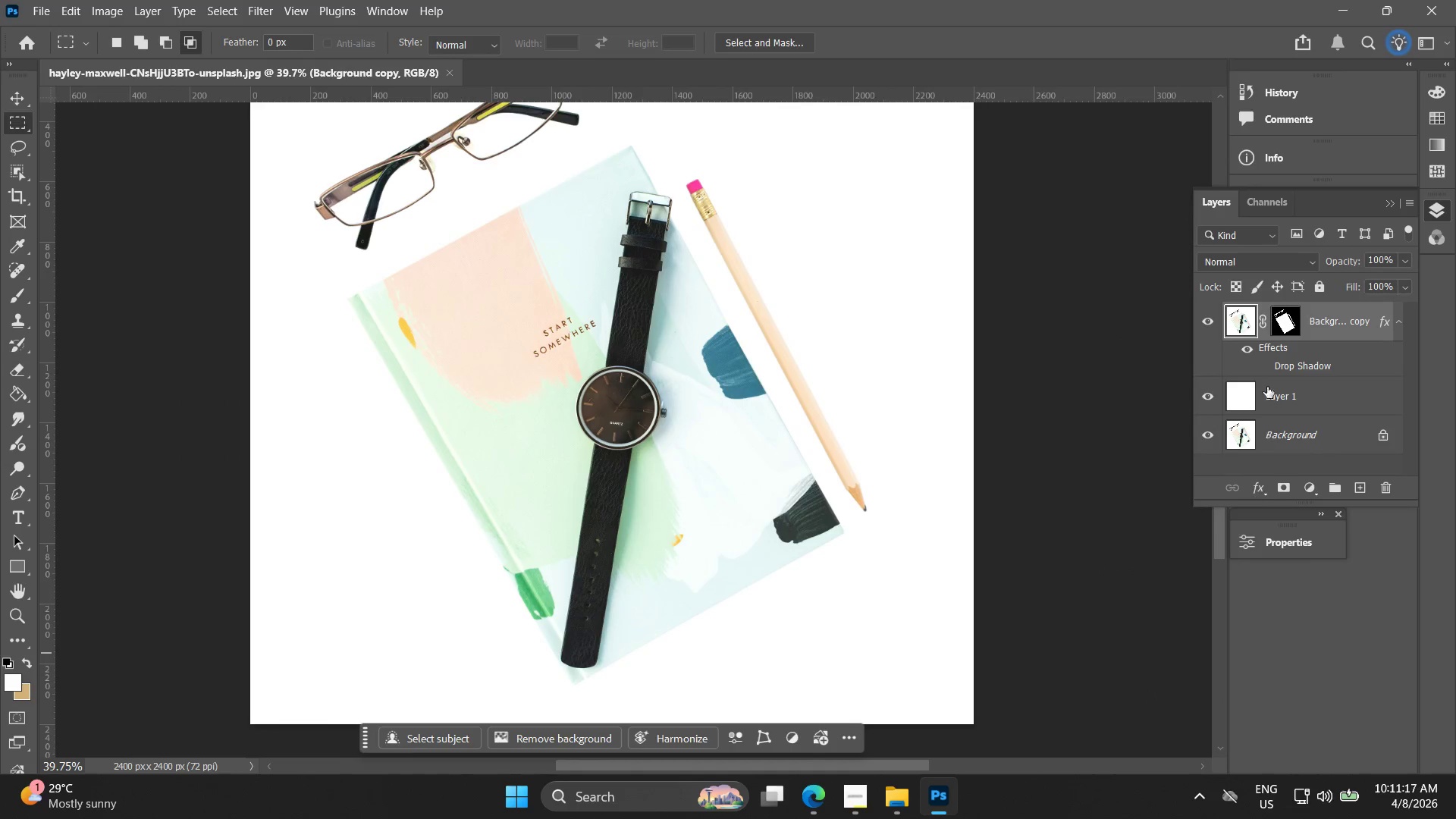 
mouse_move([1198, 398])
 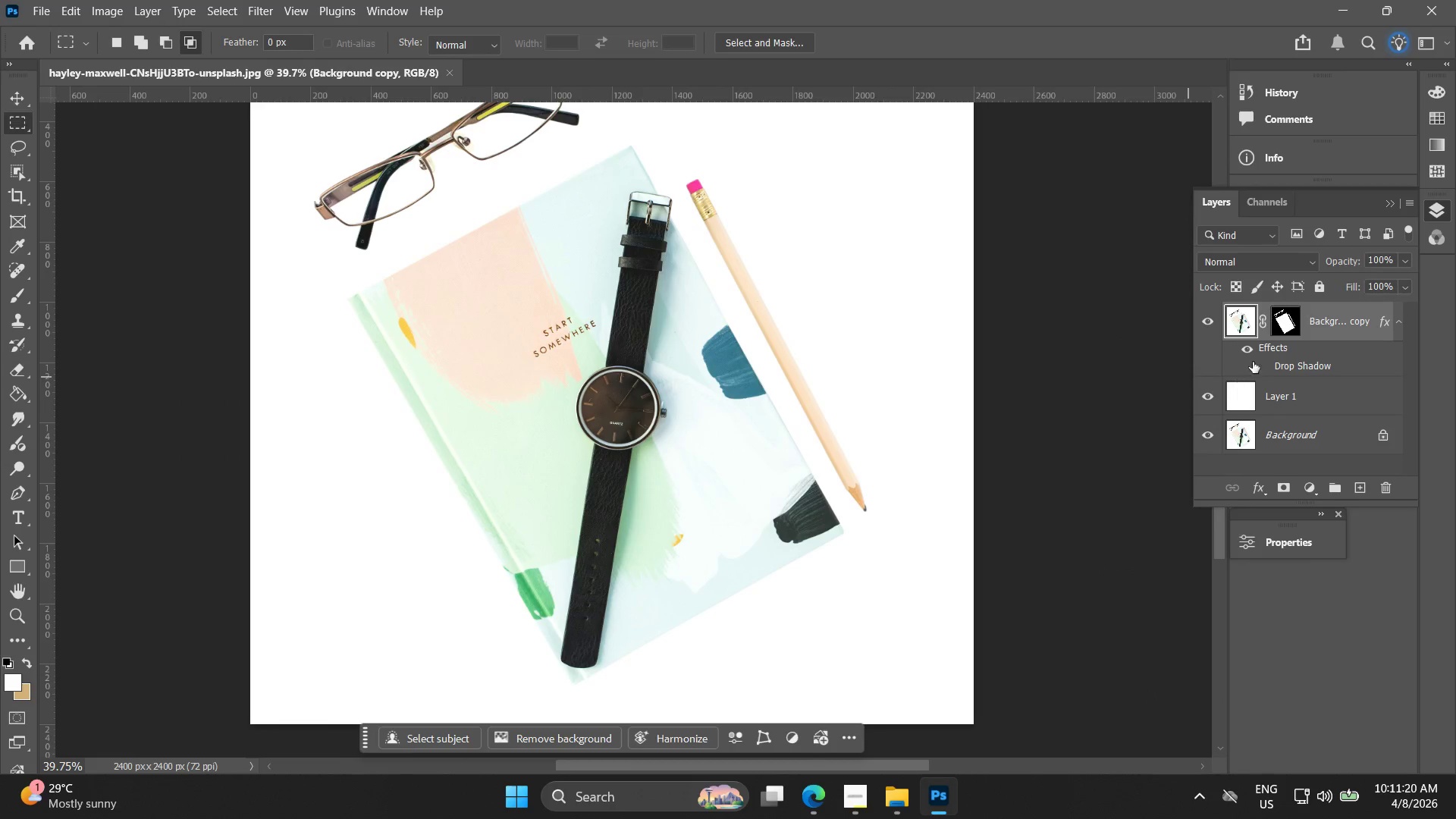 
left_click([1270, 364])
 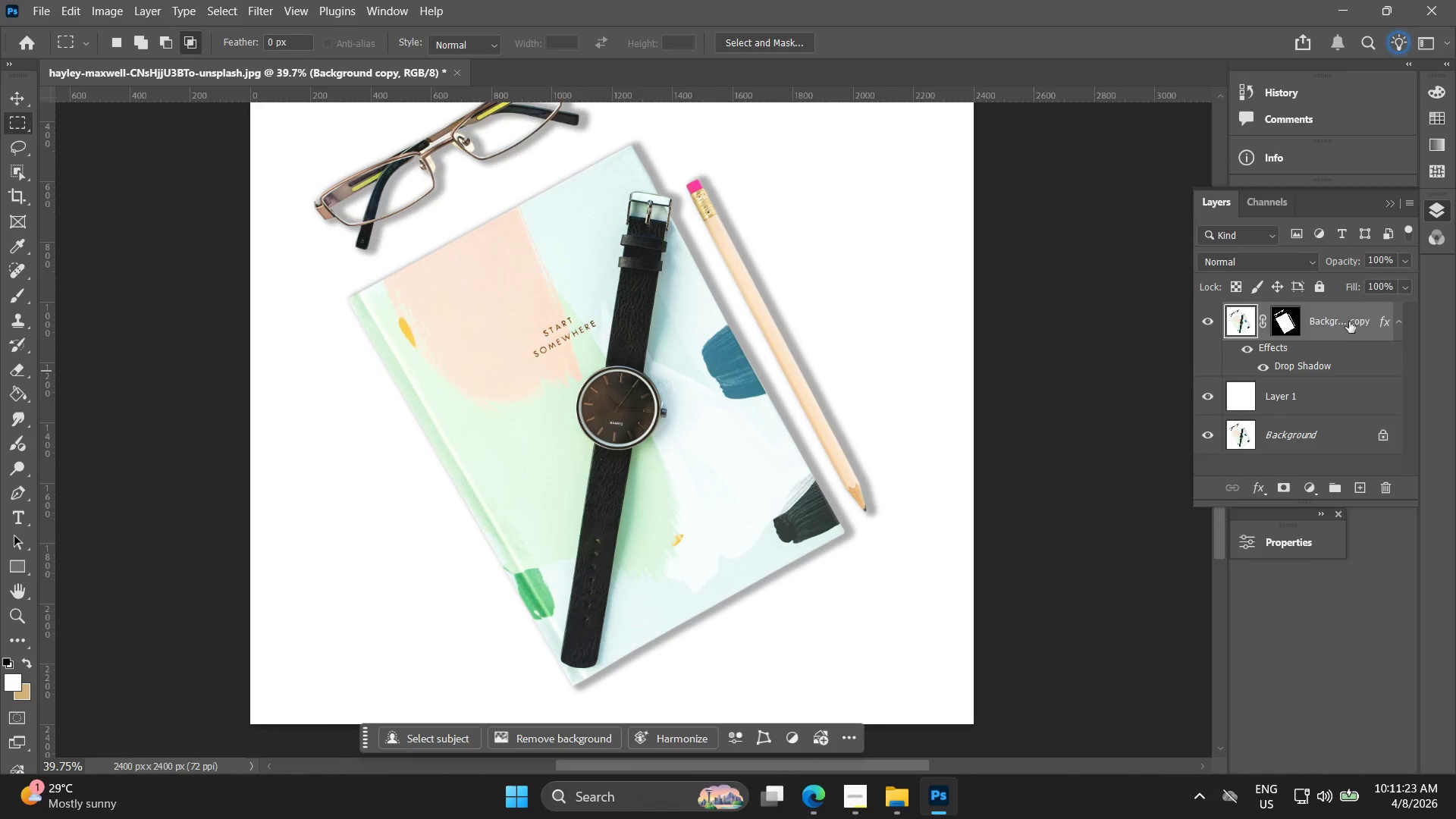 
double_click([1355, 372])
 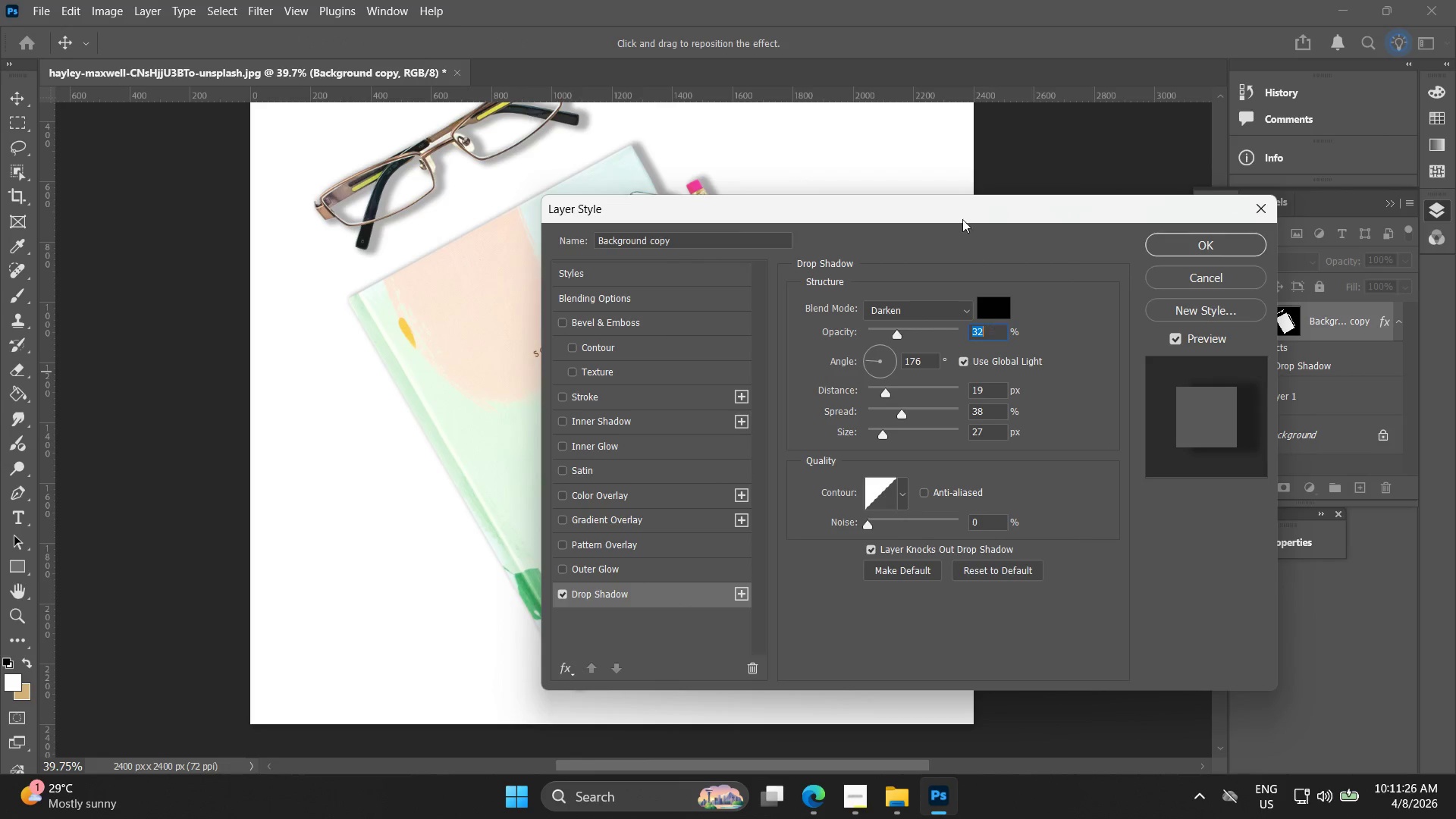 
left_click_drag(start_coordinate=[918, 206], to_coordinate=[1285, 231])
 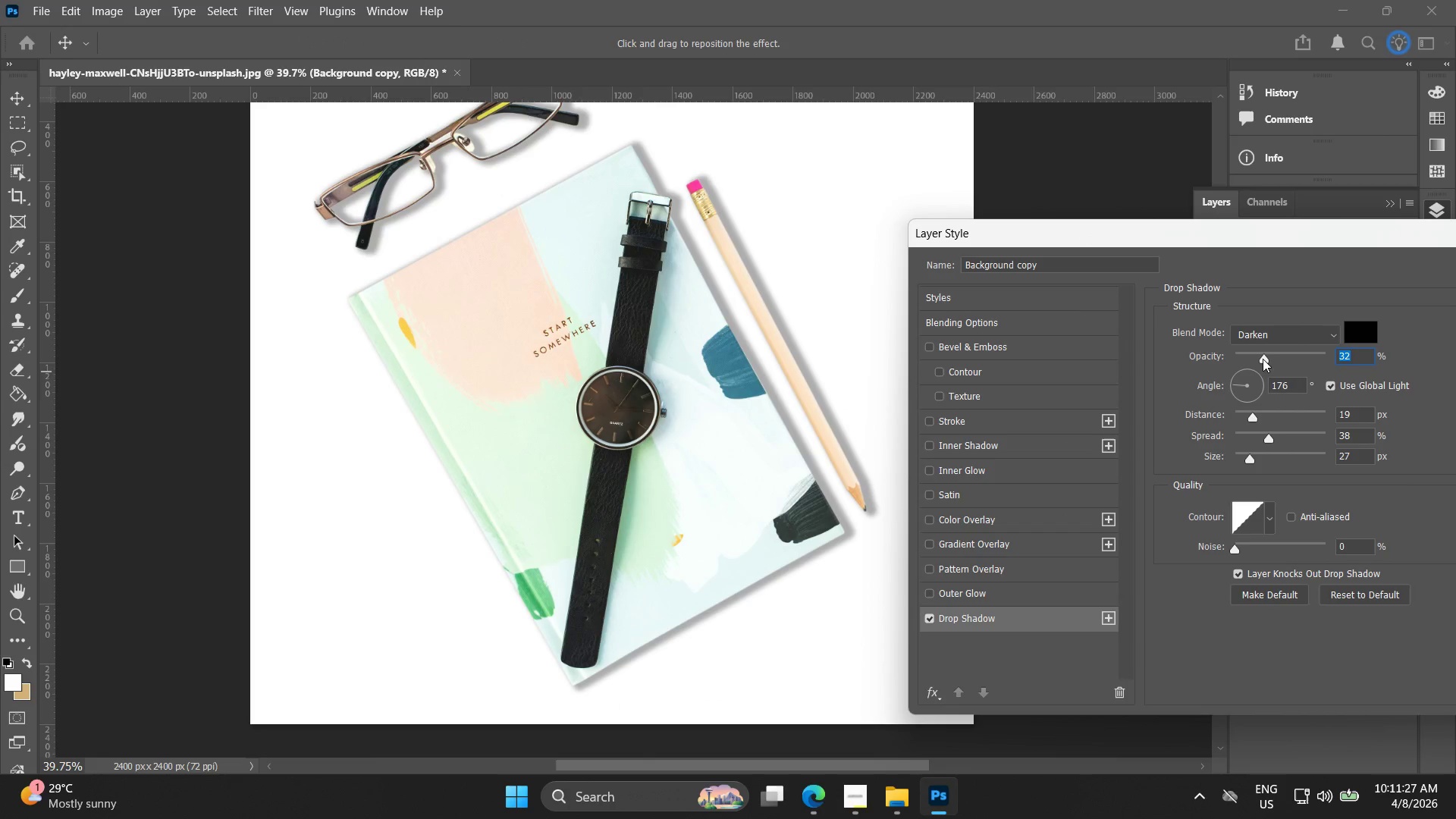 
left_click_drag(start_coordinate=[1263, 359], to_coordinate=[1255, 360])
 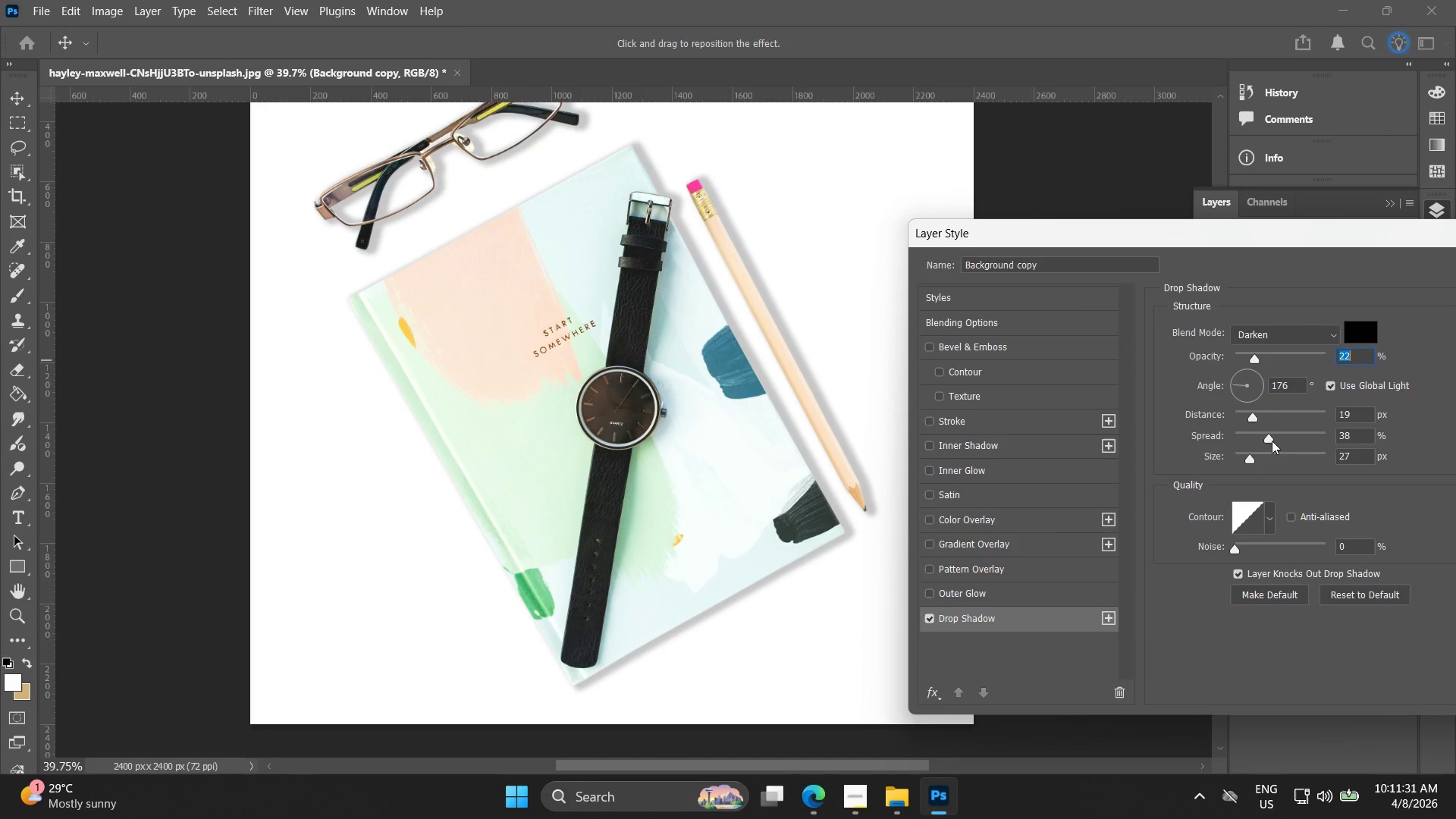 
left_click_drag(start_coordinate=[1269, 439], to_coordinate=[1261, 443])
 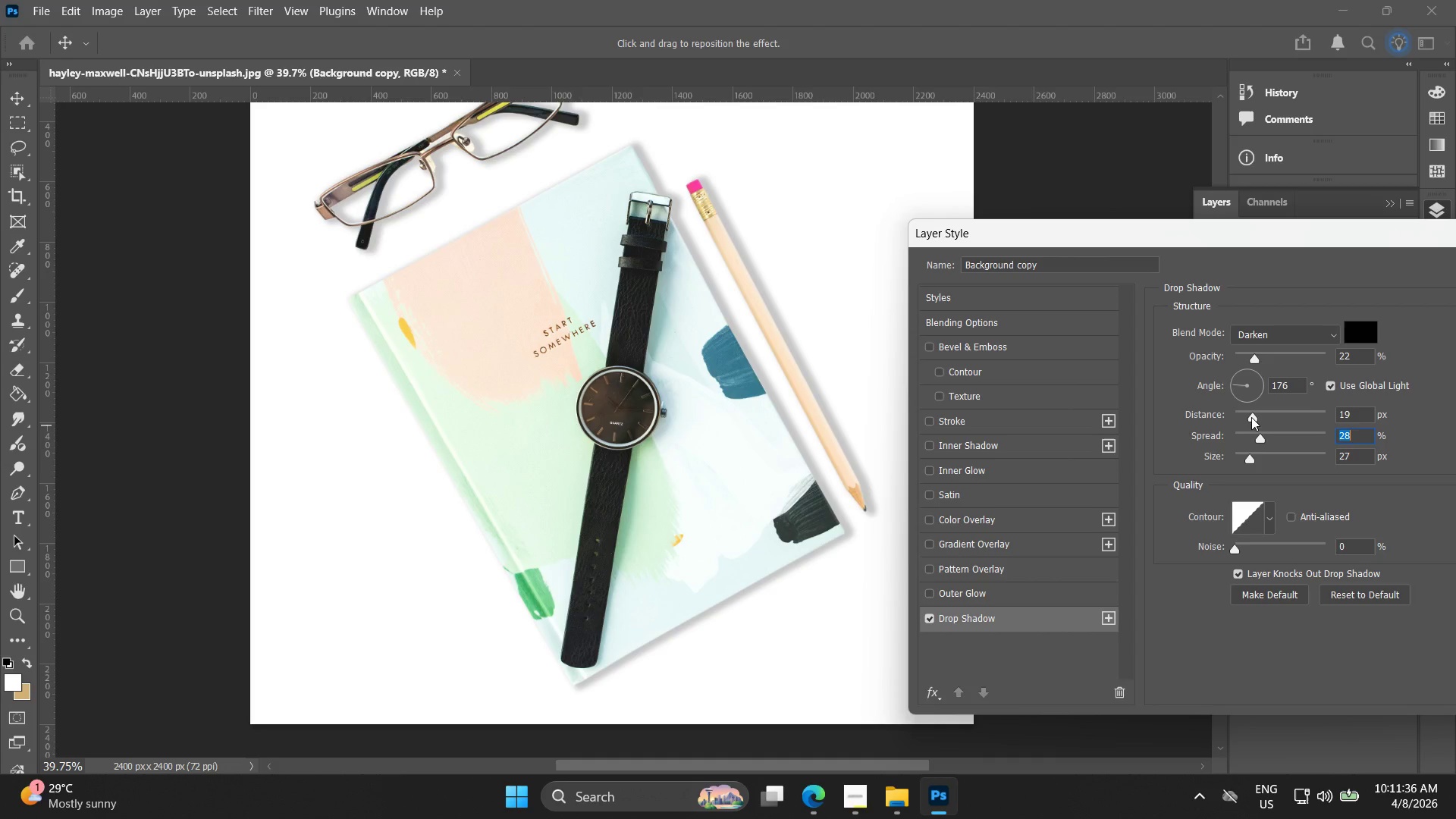 
left_click_drag(start_coordinate=[1251, 417], to_coordinate=[1247, 418])
 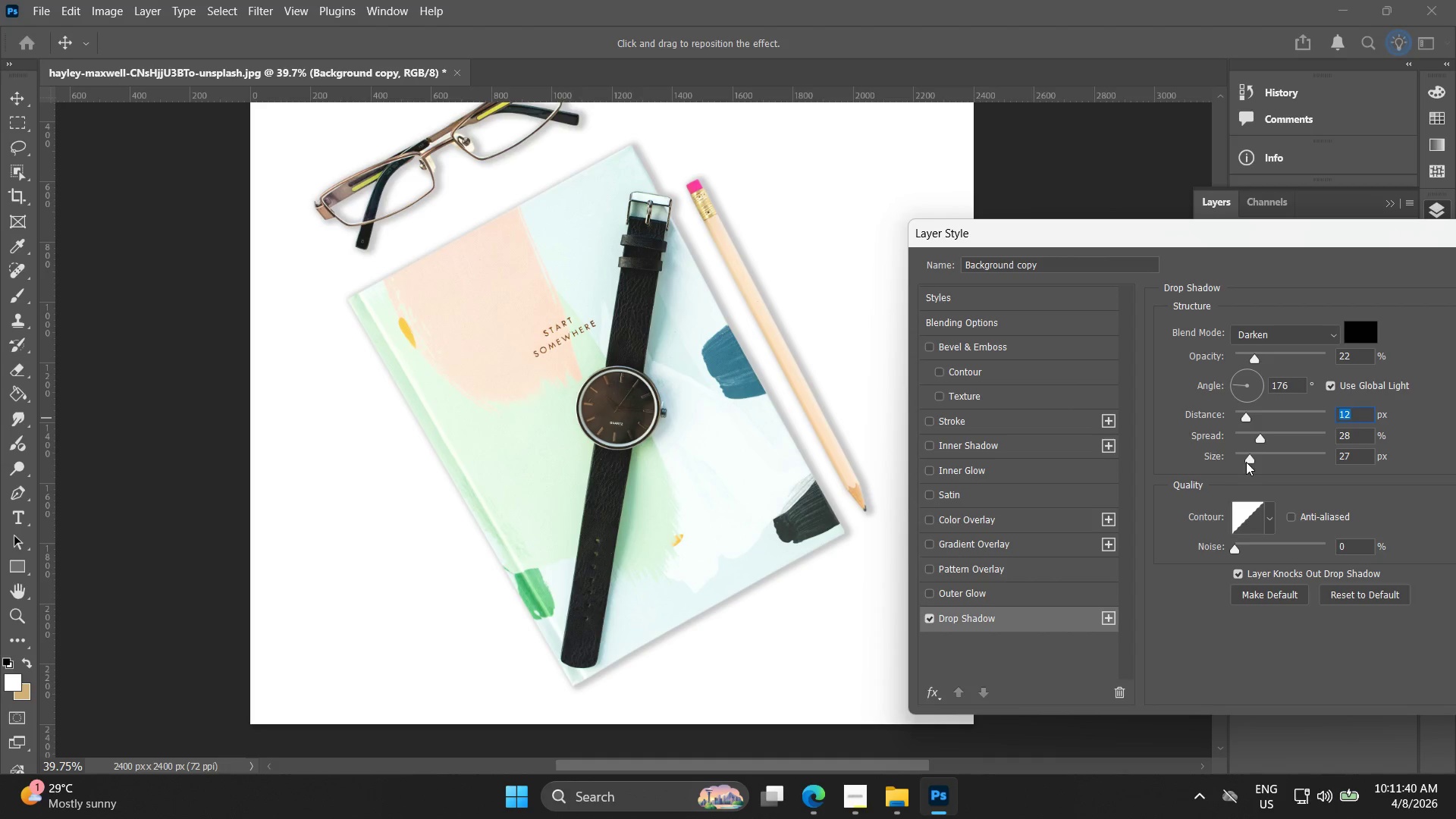 
left_click_drag(start_coordinate=[1250, 462], to_coordinate=[1242, 463])
 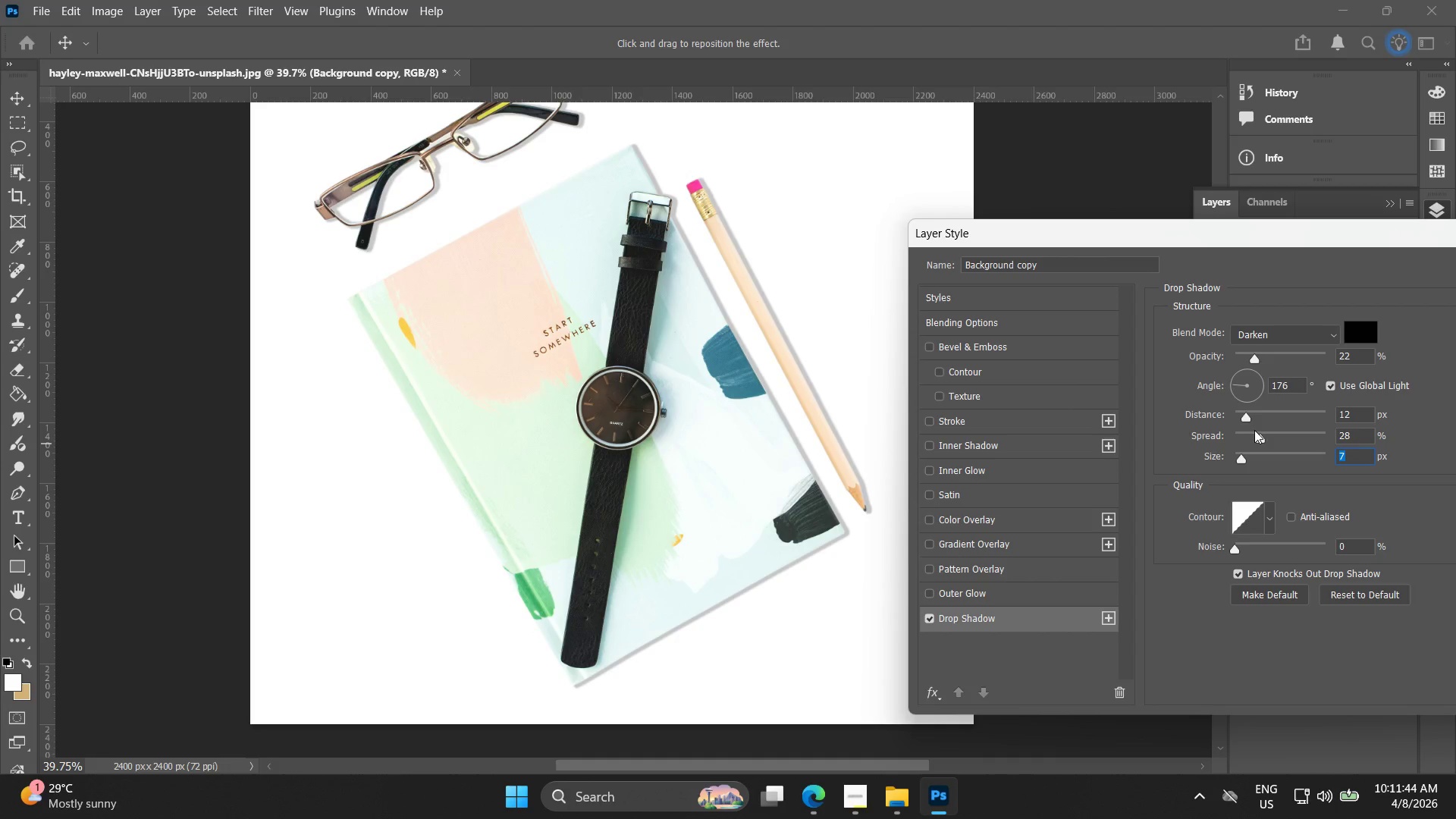 
left_click([1257, 431])
 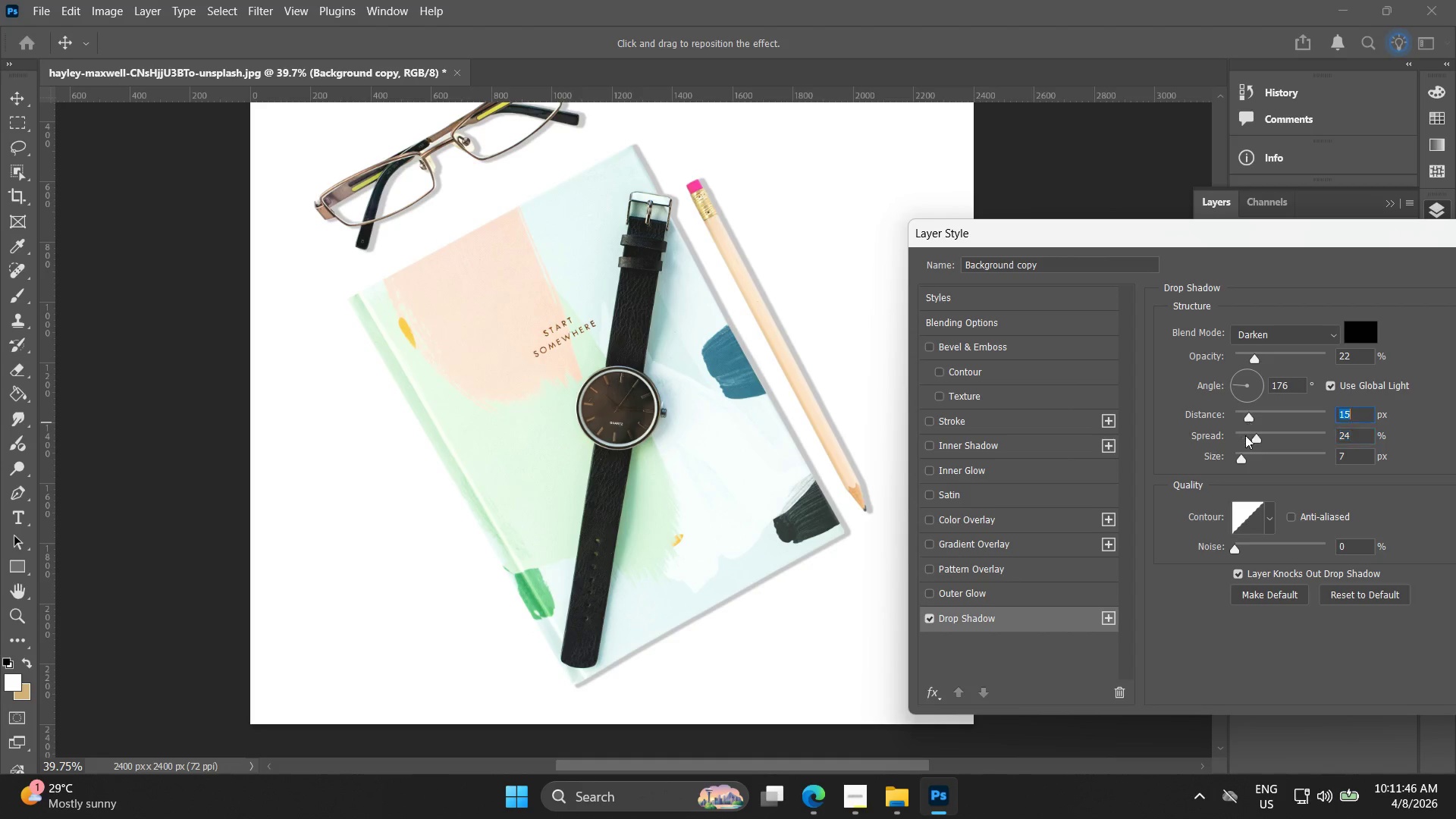 
left_click_drag(start_coordinate=[1245, 461], to_coordinate=[1251, 463])
 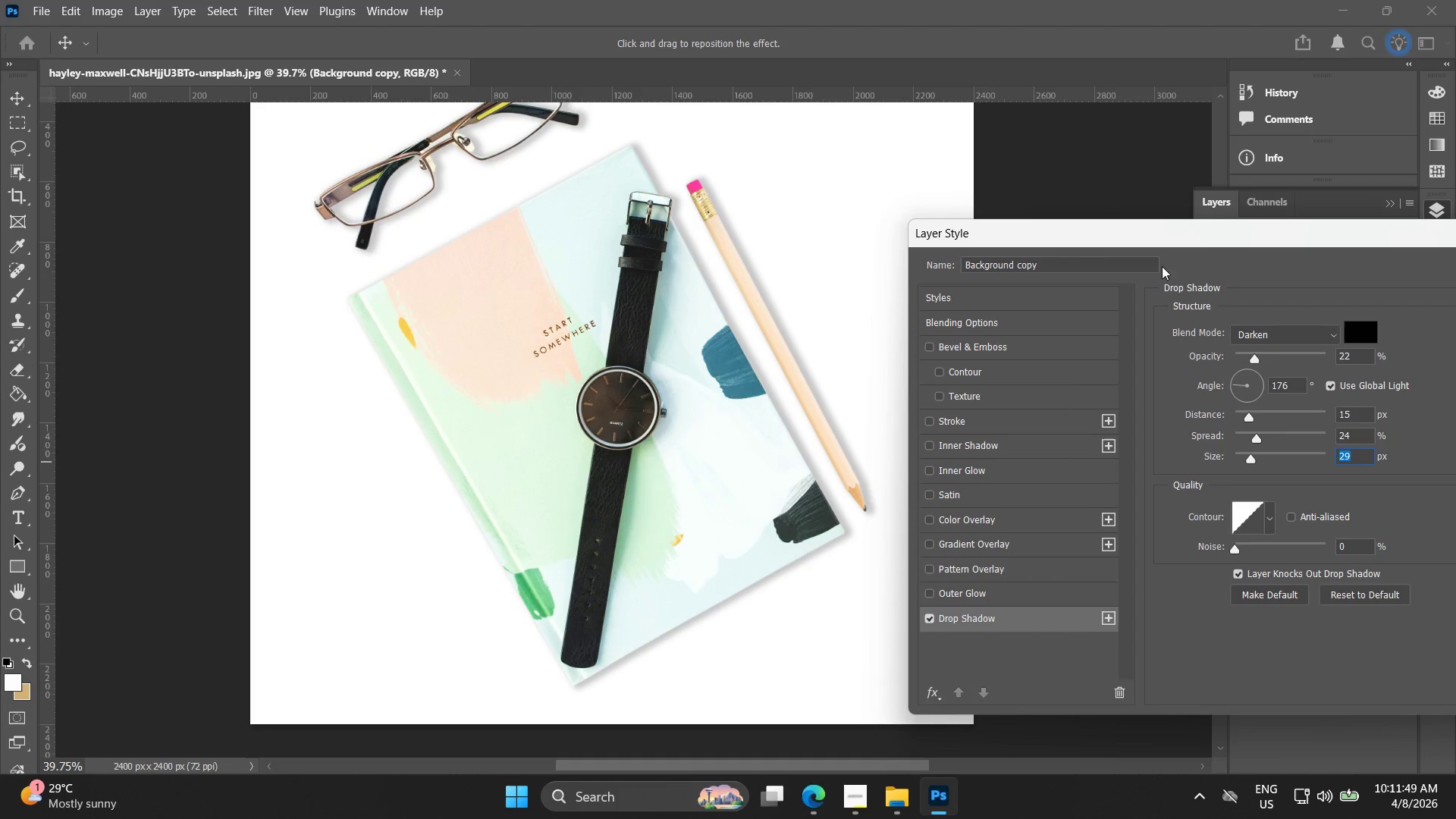 
left_click_drag(start_coordinate=[1163, 241], to_coordinate=[1098, 528])
 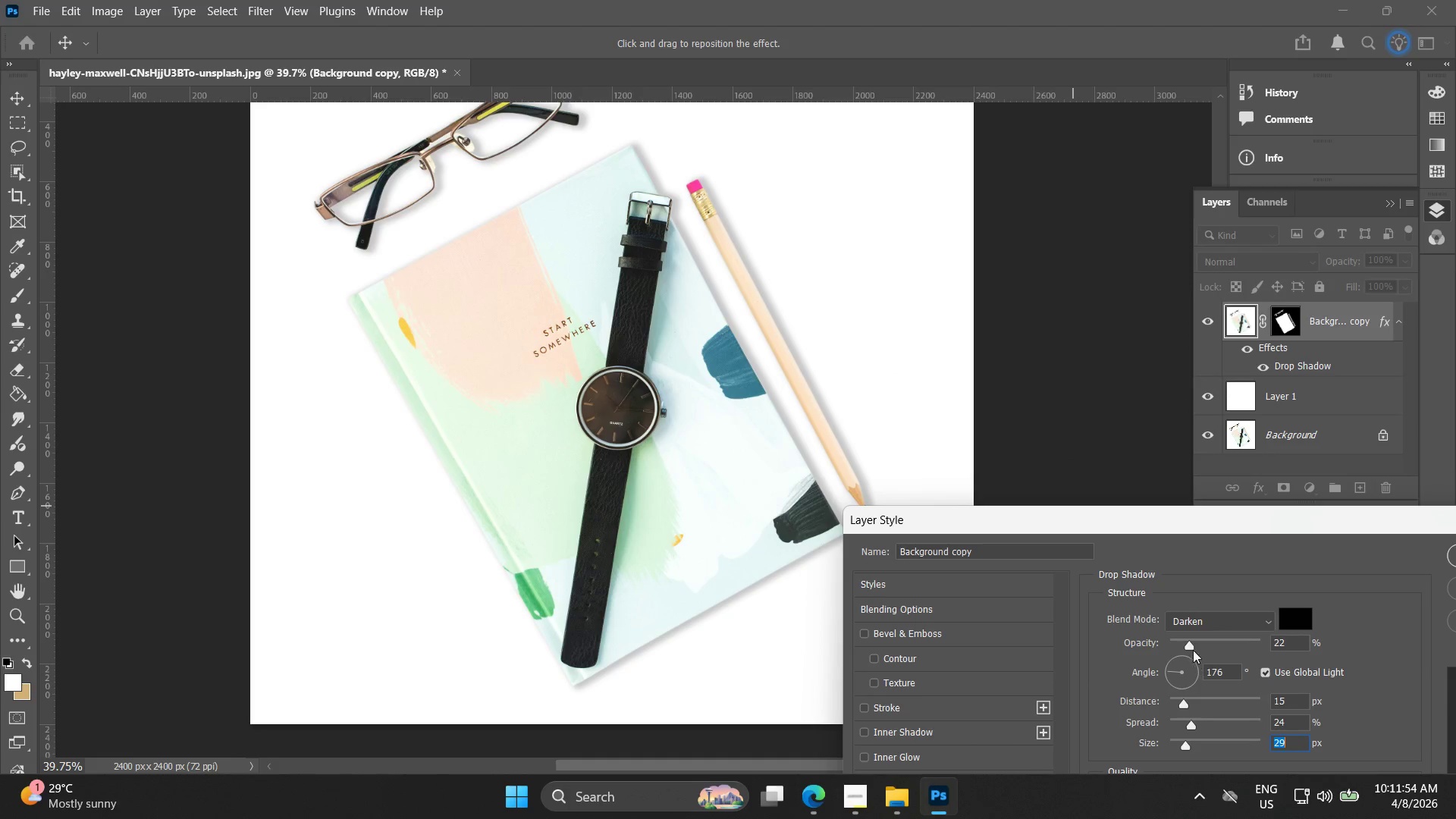 
wait(5.99)
 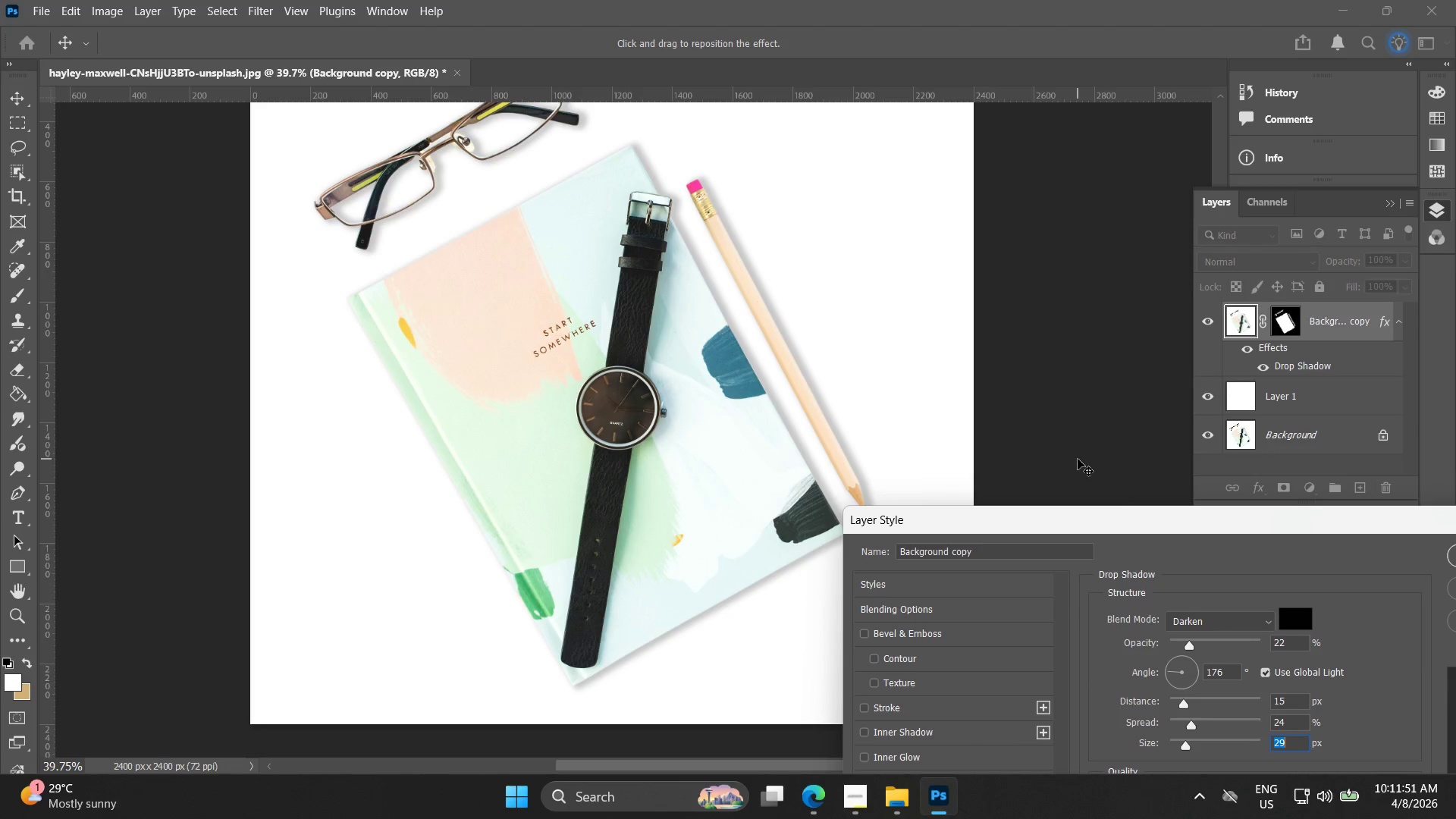 
left_click_drag(start_coordinate=[1185, 704], to_coordinate=[1188, 695])
 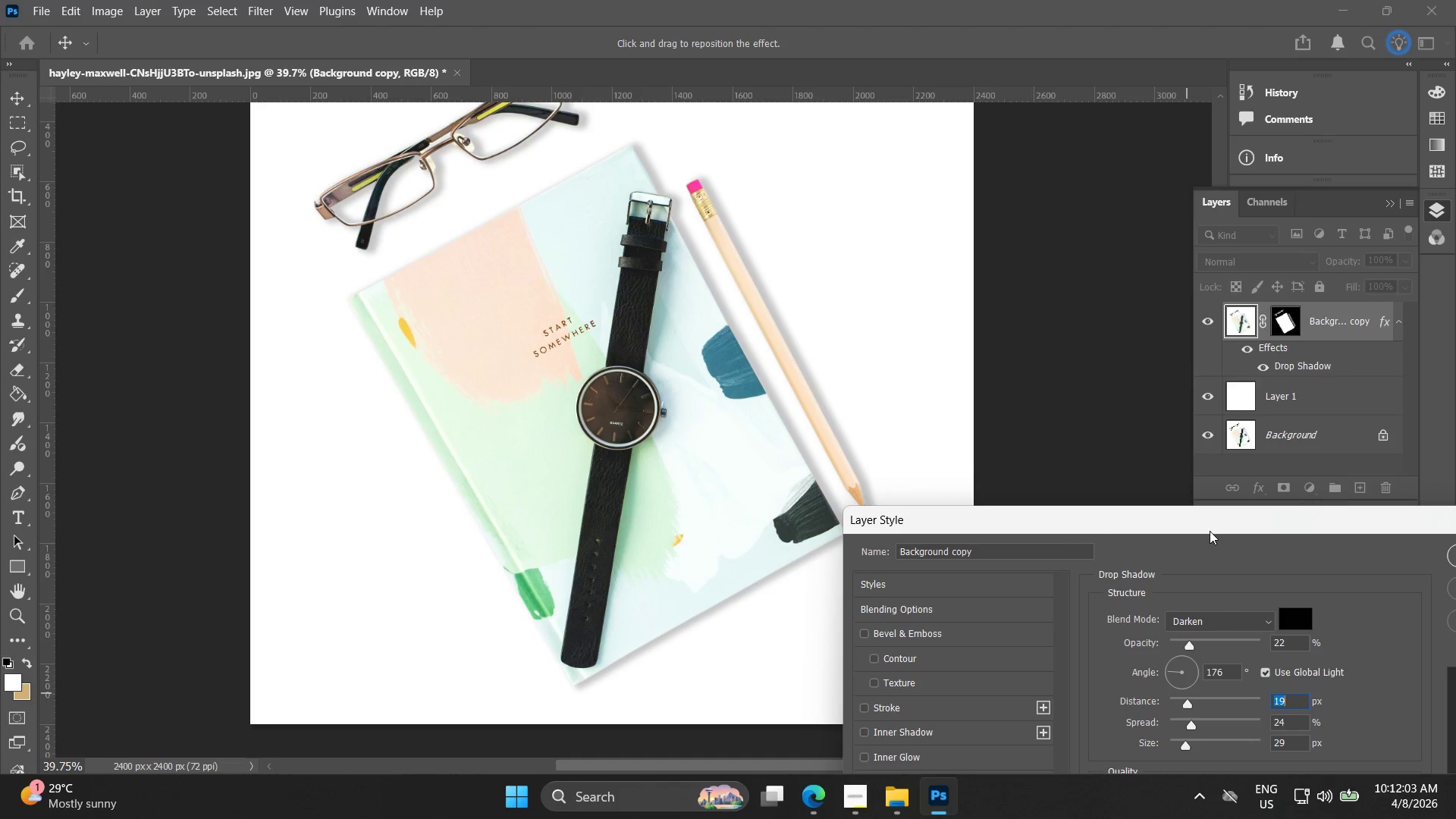 
left_click_drag(start_coordinate=[1210, 531], to_coordinate=[1097, 632])
 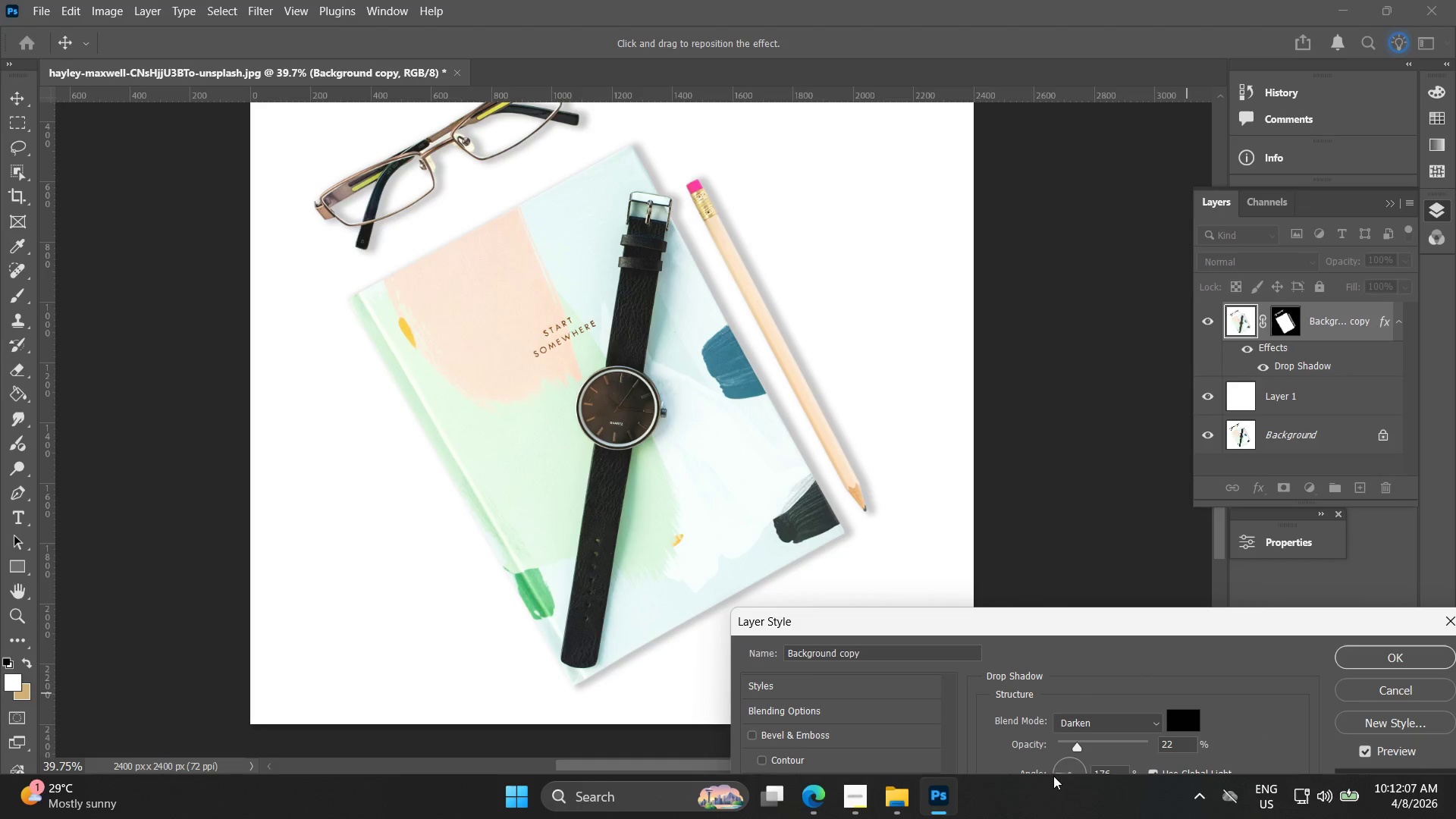 
left_click_drag(start_coordinate=[1075, 621], to_coordinate=[1181, 439])
 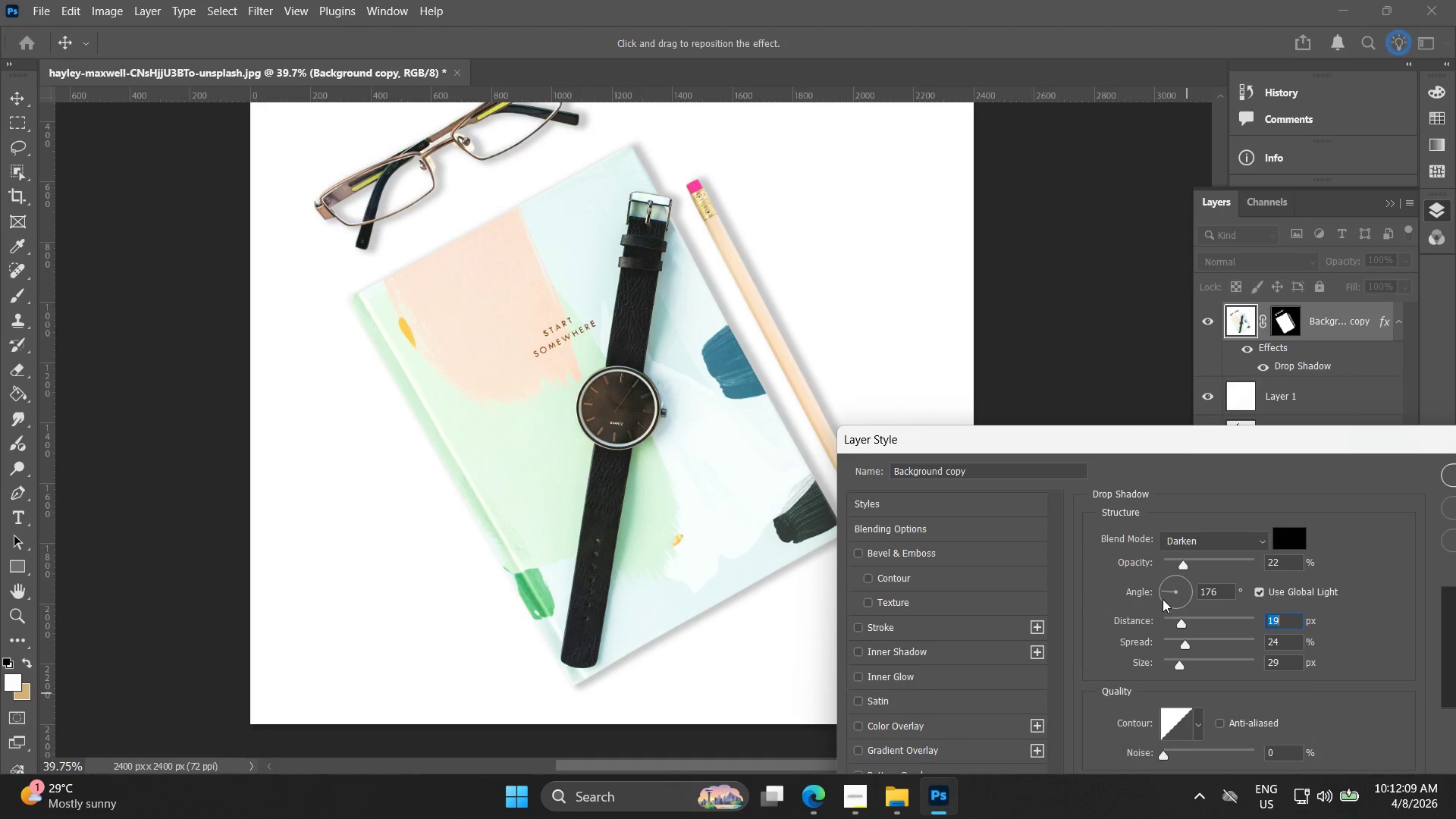 
left_click_drag(start_coordinate=[1172, 588], to_coordinate=[1179, 576])
 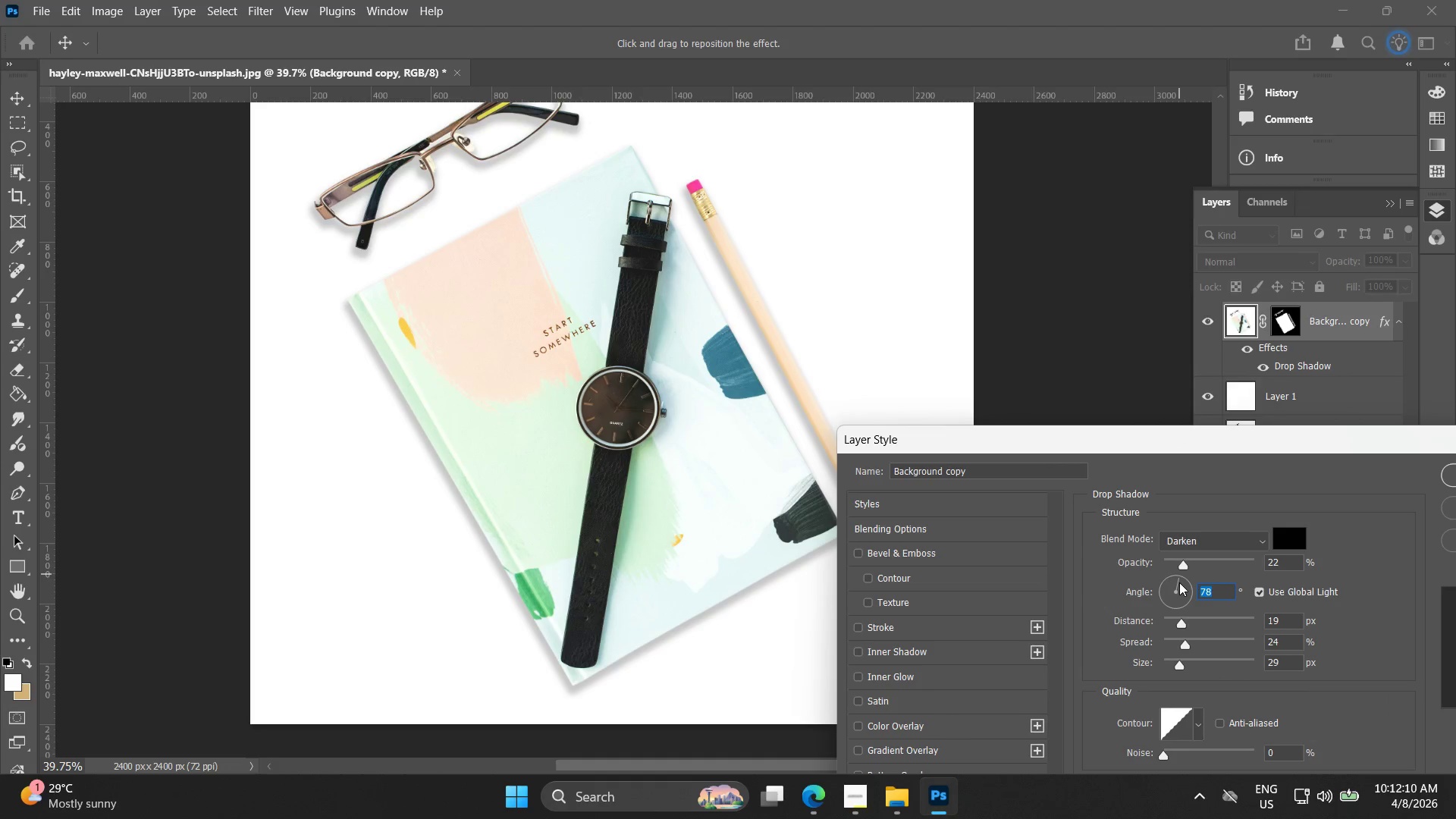 
left_click_drag(start_coordinate=[1177, 583], to_coordinate=[1166, 586])
 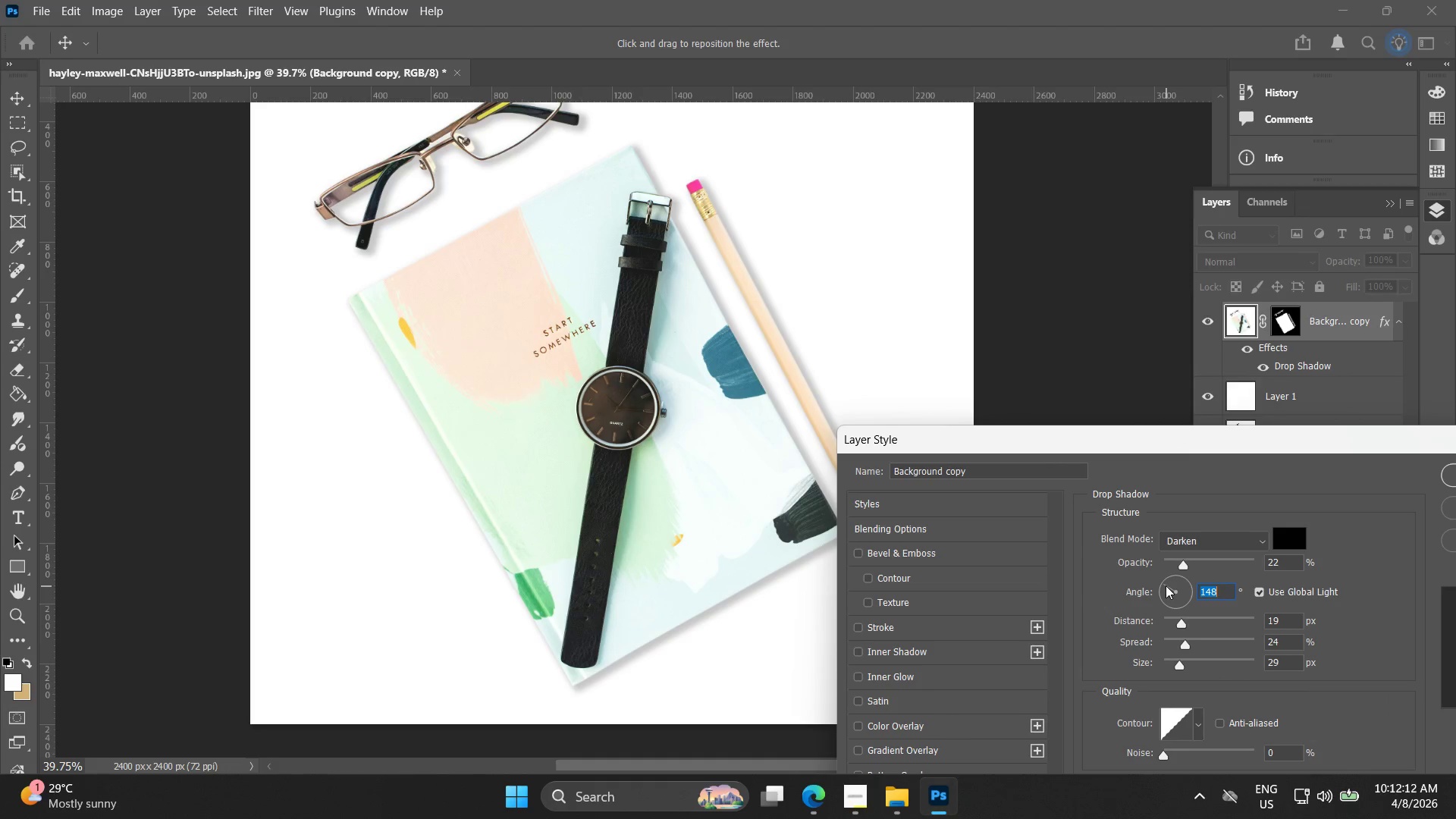 
left_click_drag(start_coordinate=[1166, 585], to_coordinate=[1163, 597])
 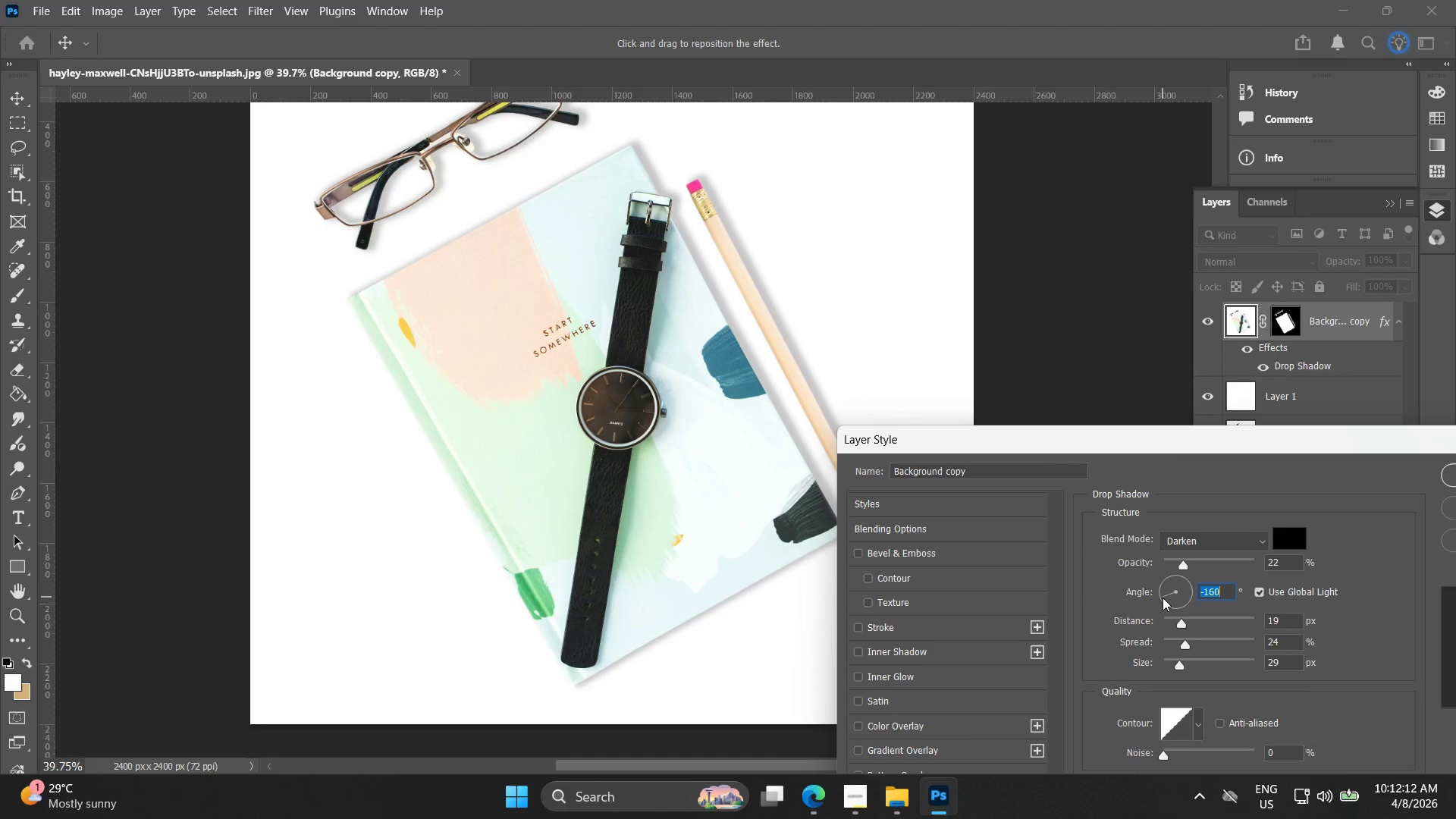 
left_click_drag(start_coordinate=[1165, 599], to_coordinate=[1178, 607])
 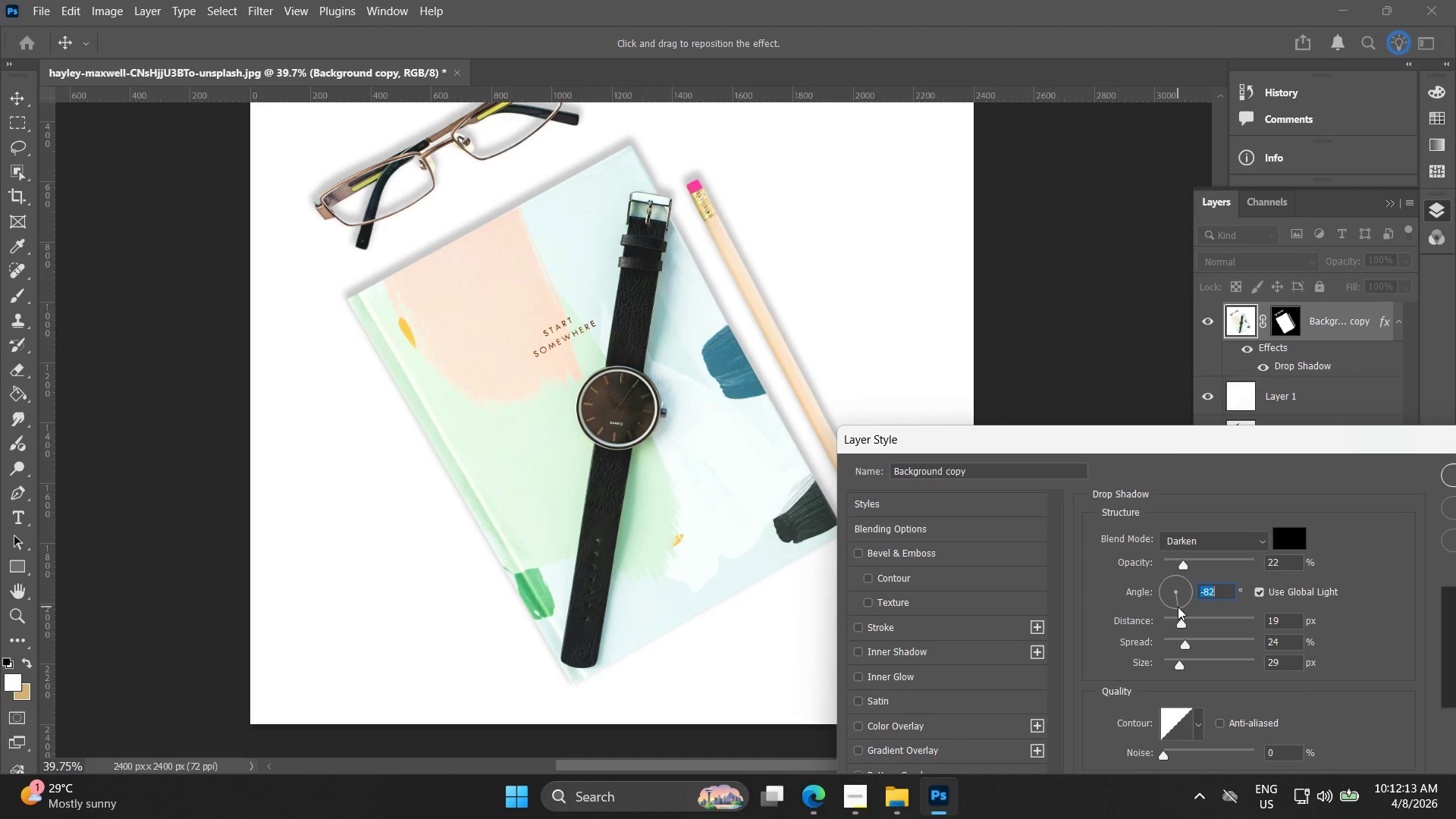 
left_click_drag(start_coordinate=[1177, 606], to_coordinate=[1162, 585])
 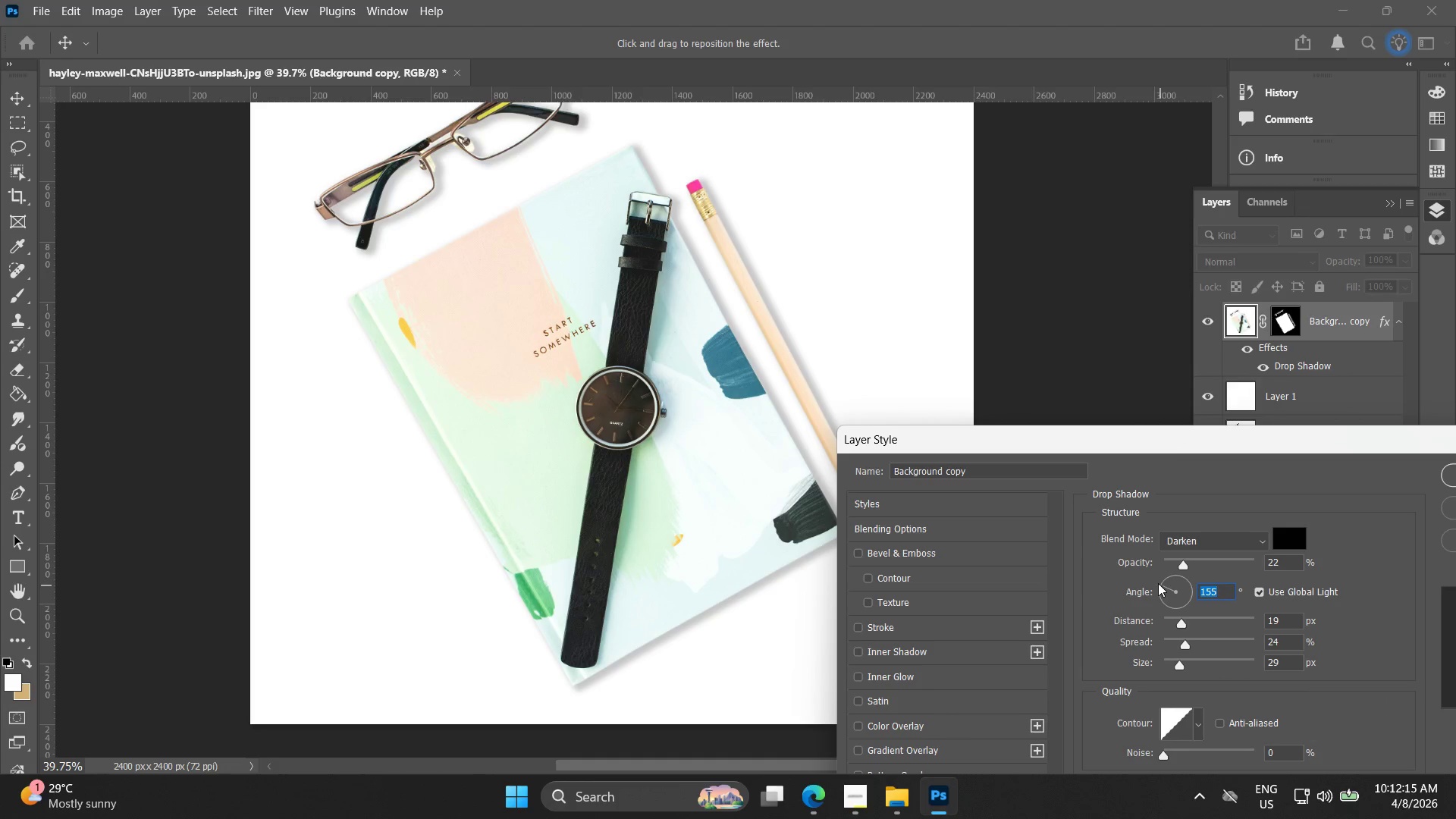 
left_click_drag(start_coordinate=[1156, 582], to_coordinate=[1151, 583])
 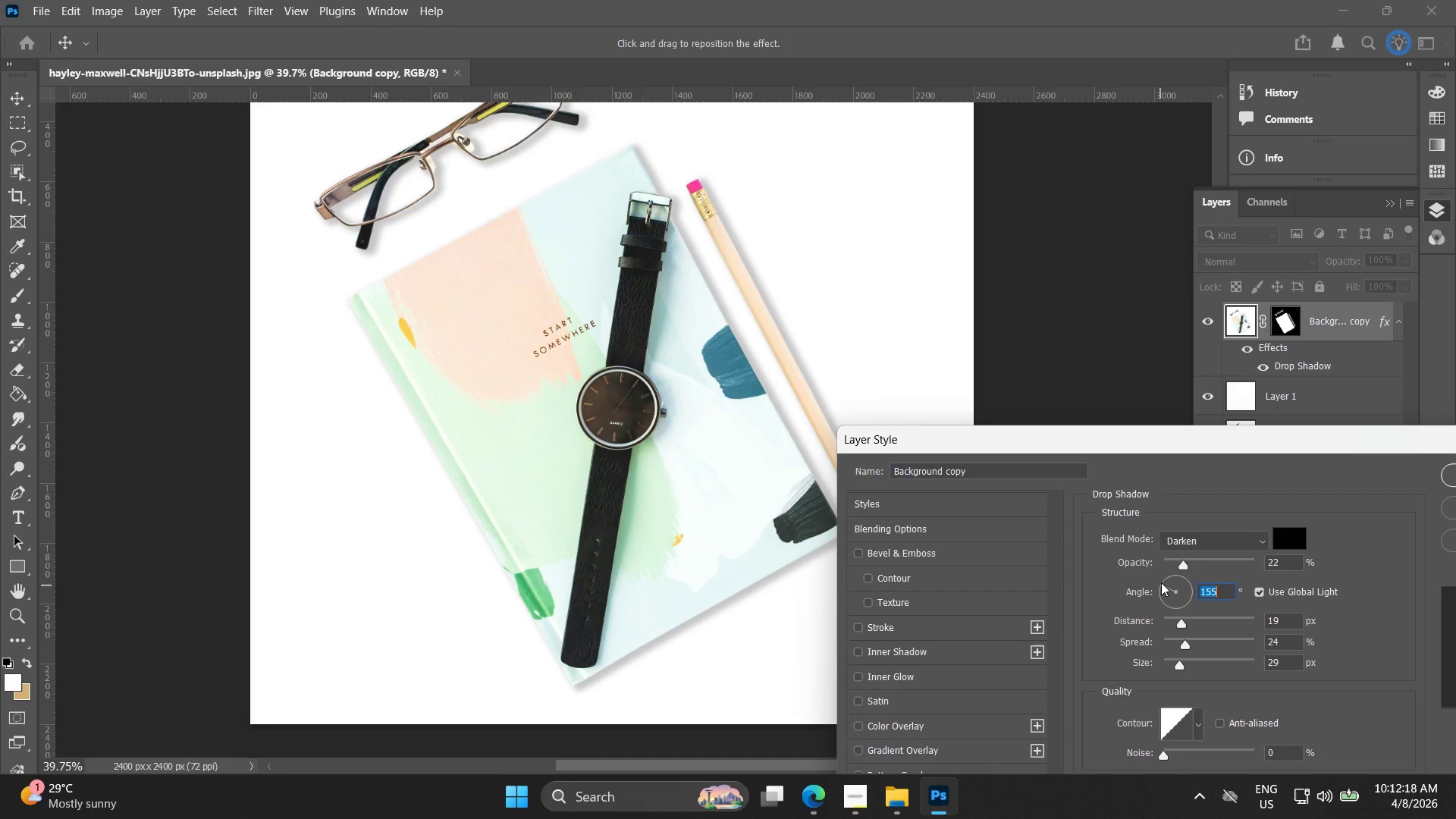 
left_click_drag(start_coordinate=[1163, 586], to_coordinate=[1162, 597])
 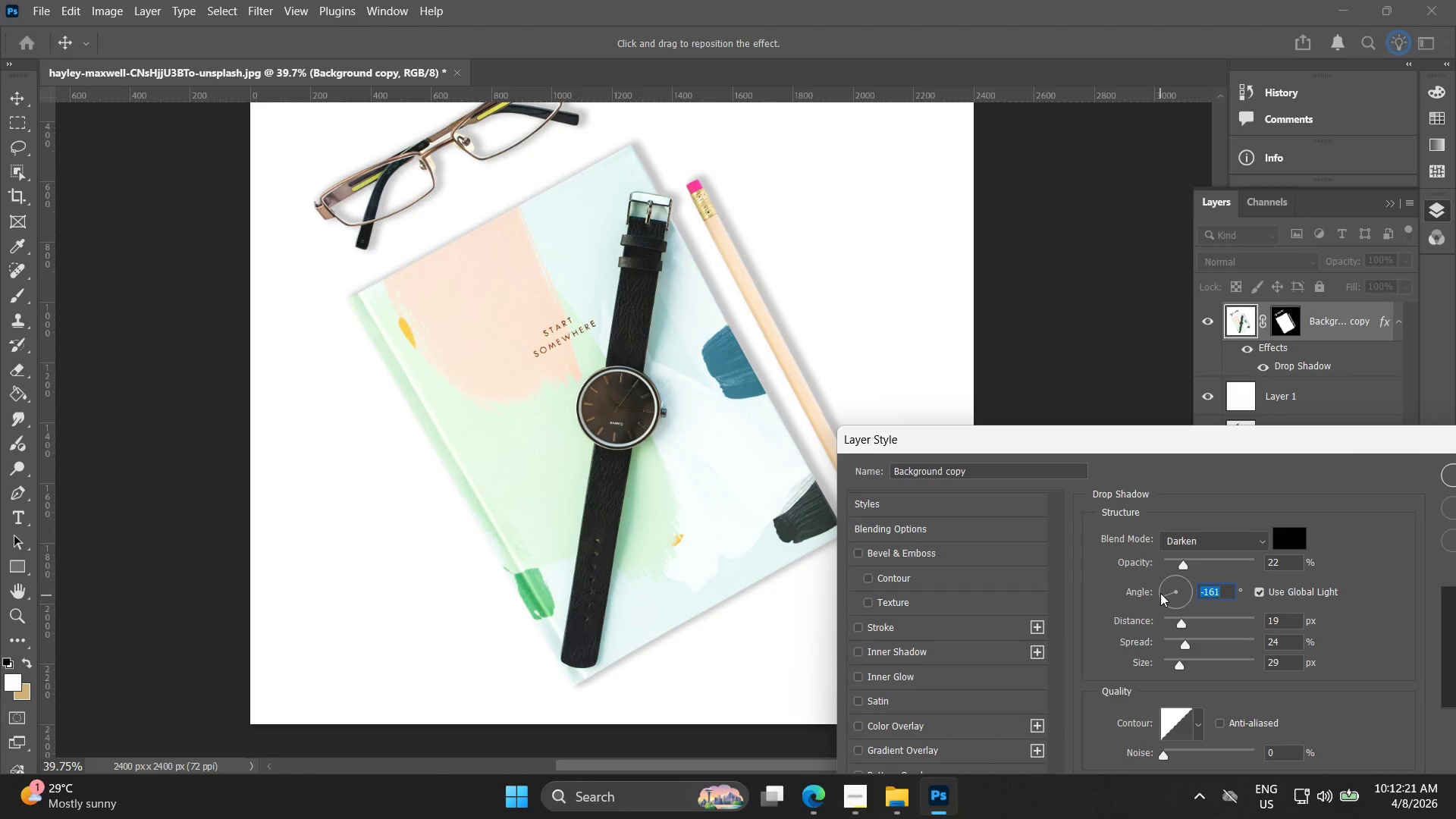 
left_click_drag(start_coordinate=[1160, 593], to_coordinate=[1159, 588])
 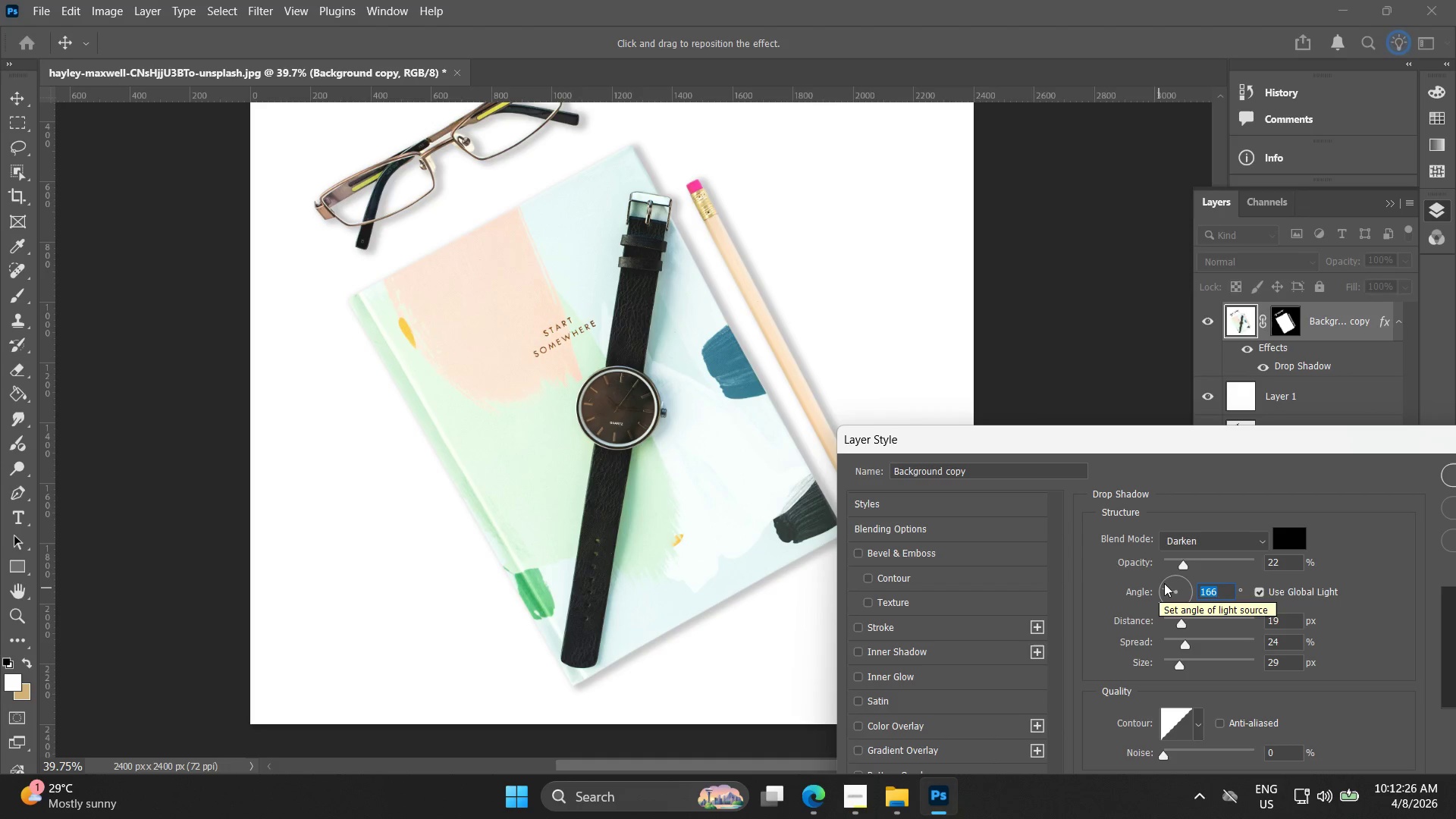 
wait(6.78)
 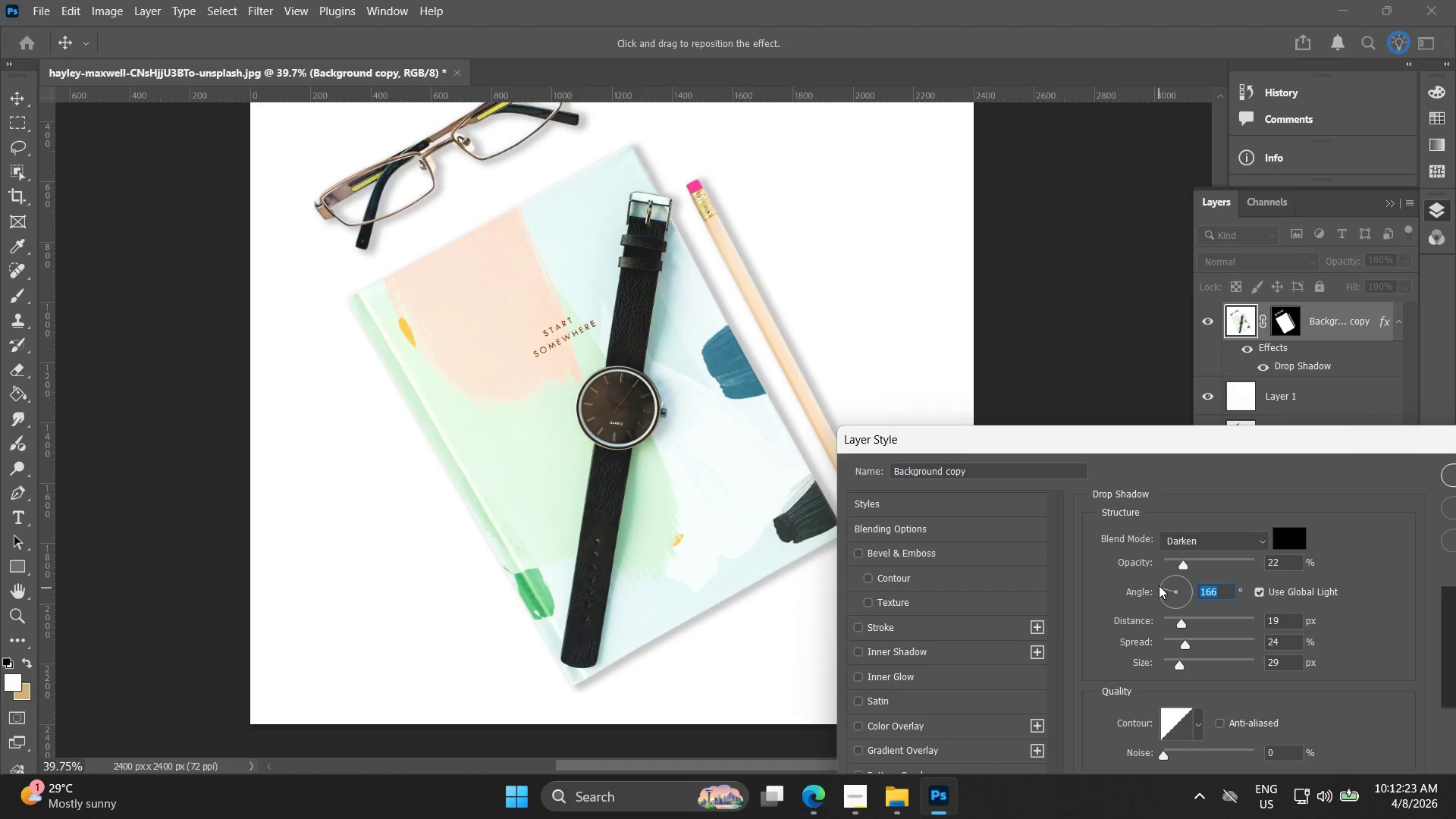 
left_click([1455, 473])
 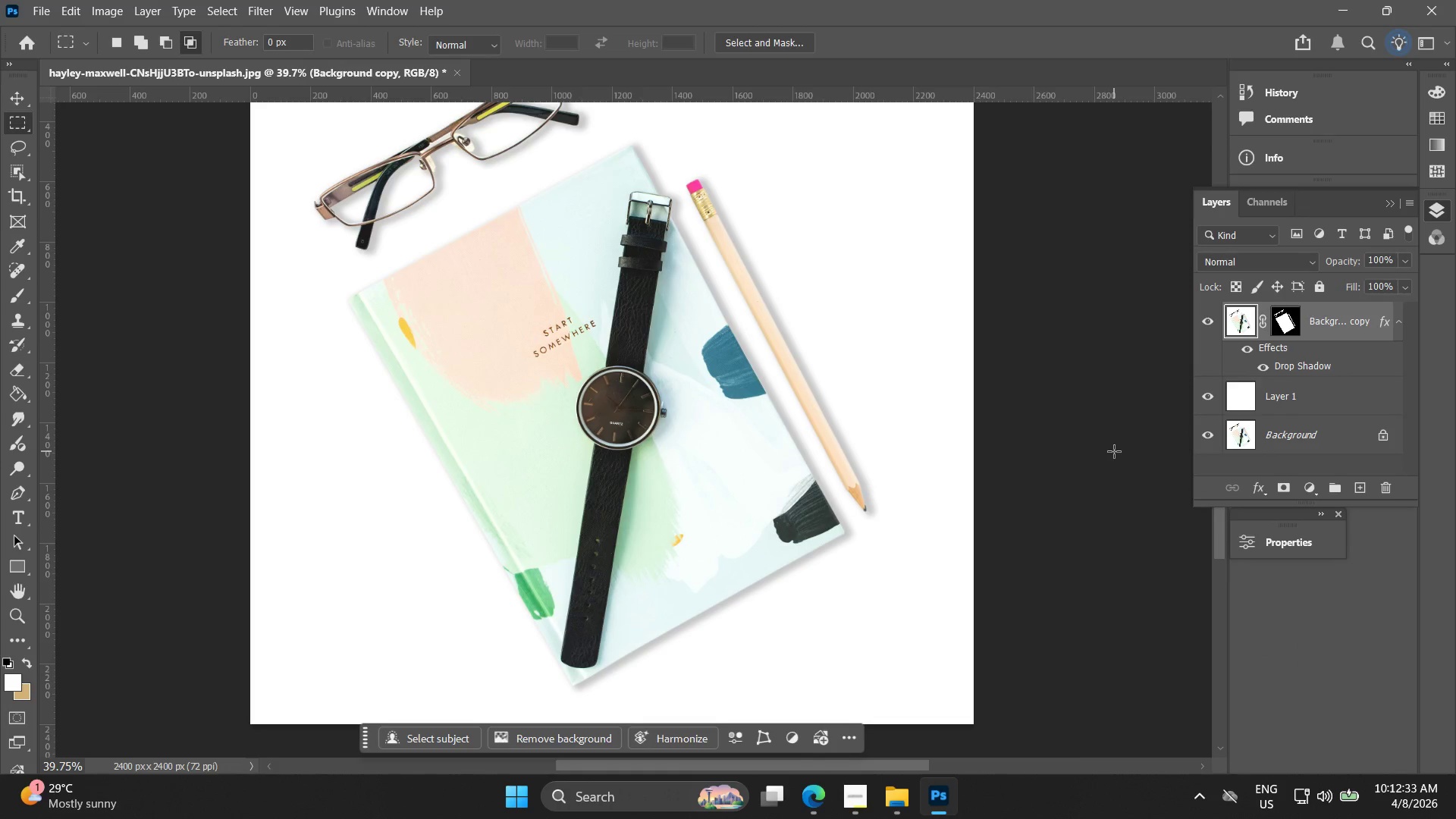 
wait(6.97)
 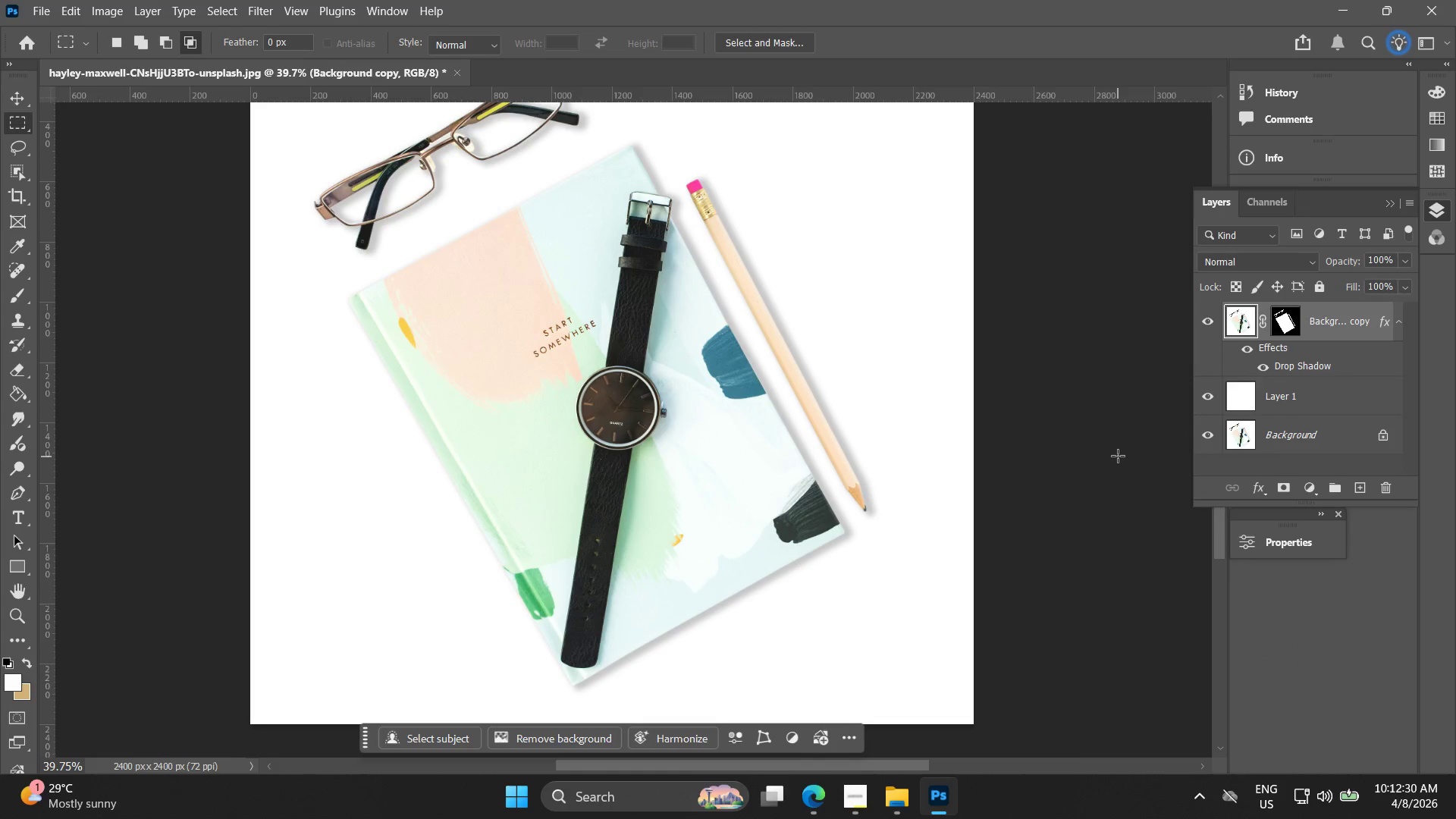 
hold_key(key=Space, duration=0.73)
 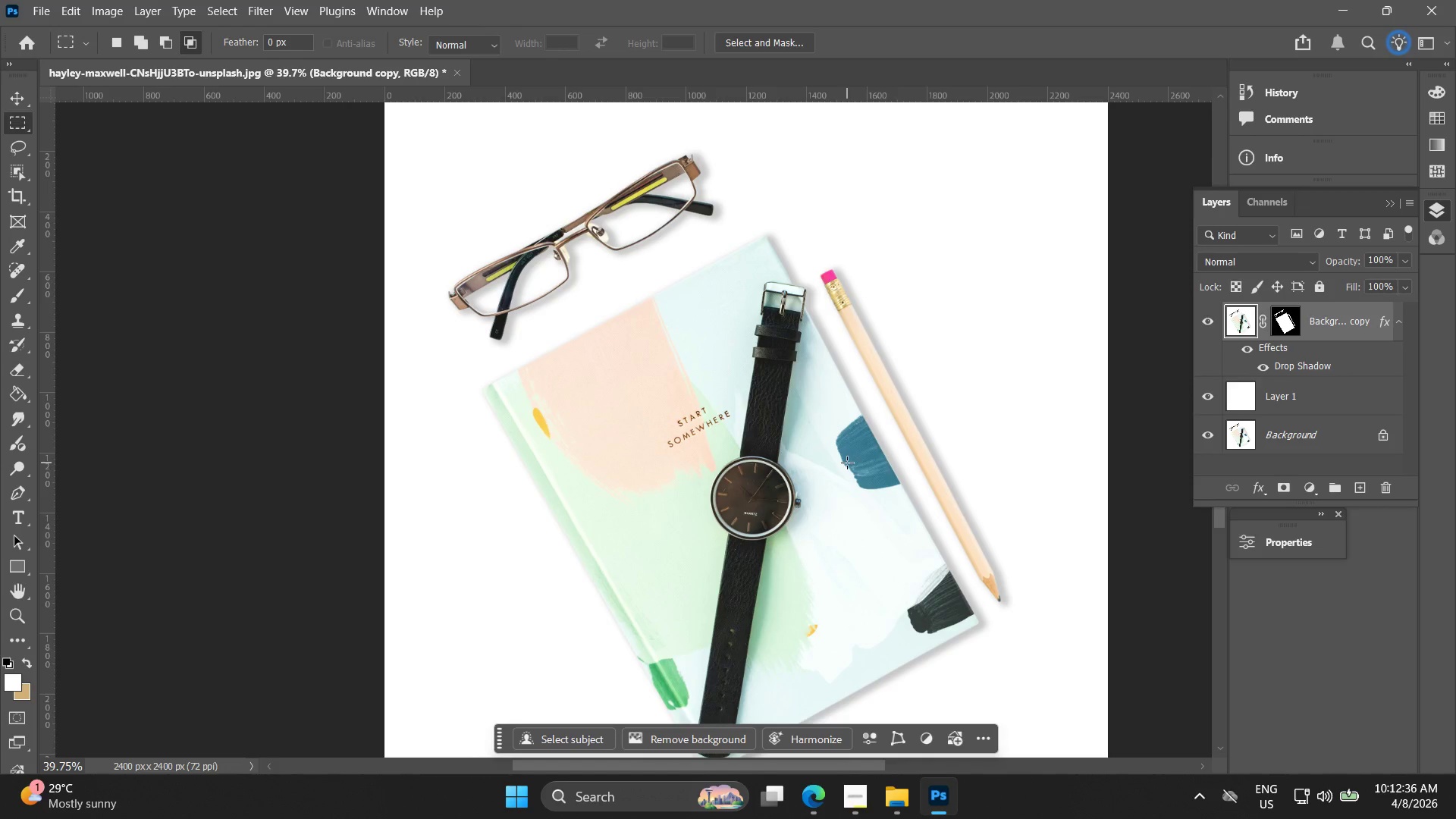 
left_click_drag(start_coordinate=[711, 372], to_coordinate=[845, 462])
 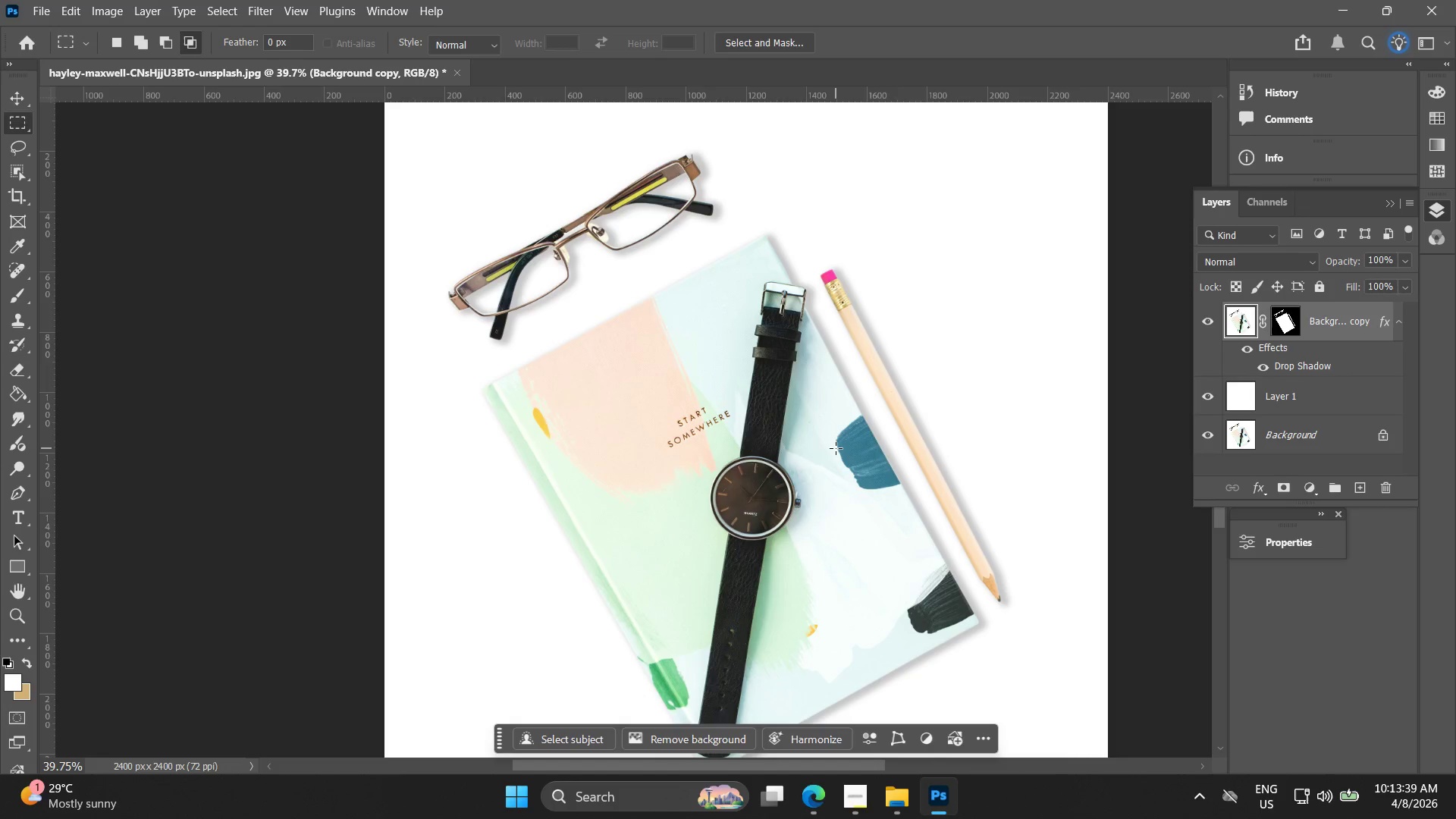 
wait(68.19)
 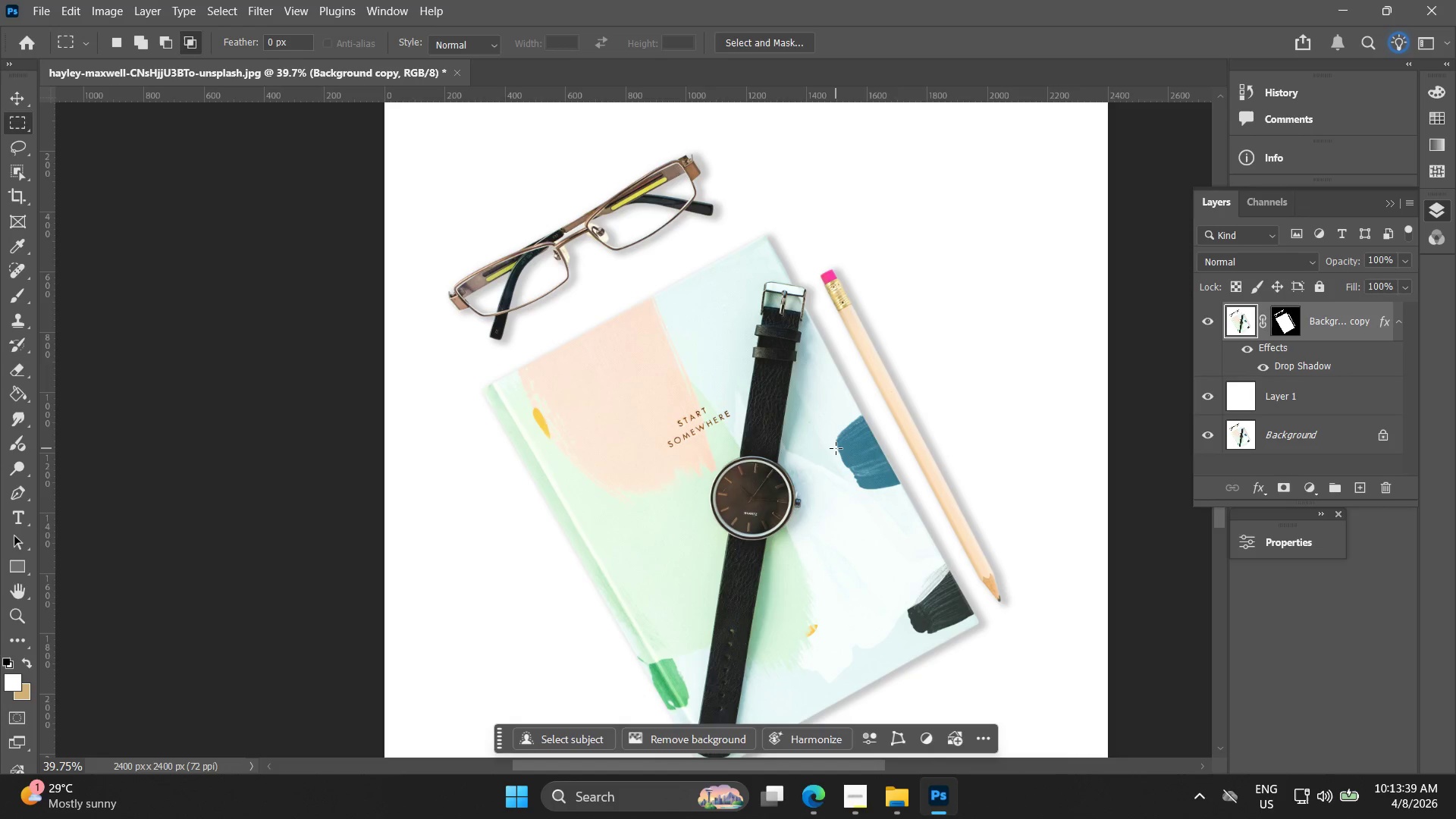 
hold_key(key=AltLeft, duration=0.34)
 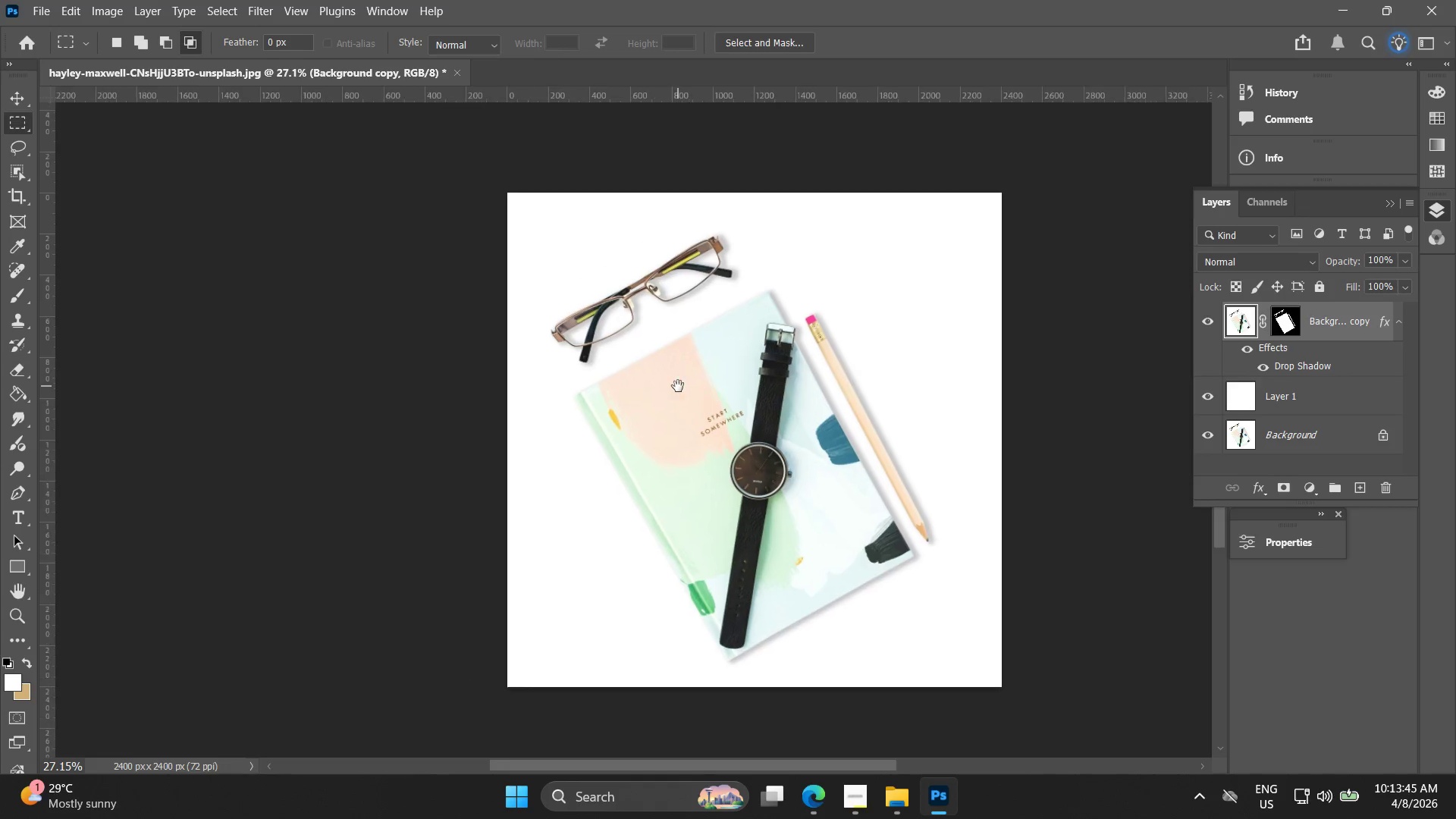 
hold_key(key=Space, duration=0.55)
 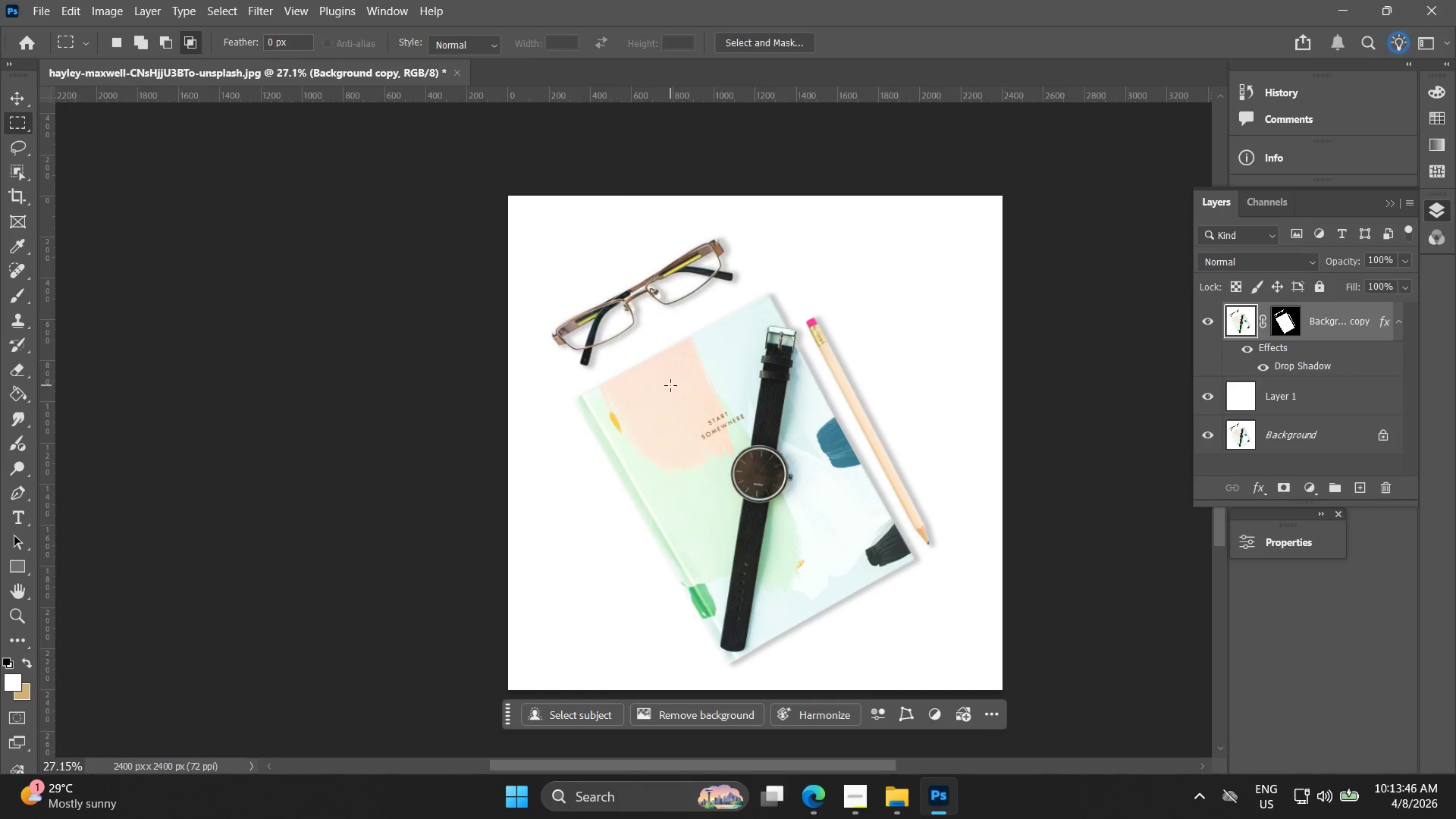 
scroll: coordinate [400, 290], scroll_direction: down, amount: 4.0
 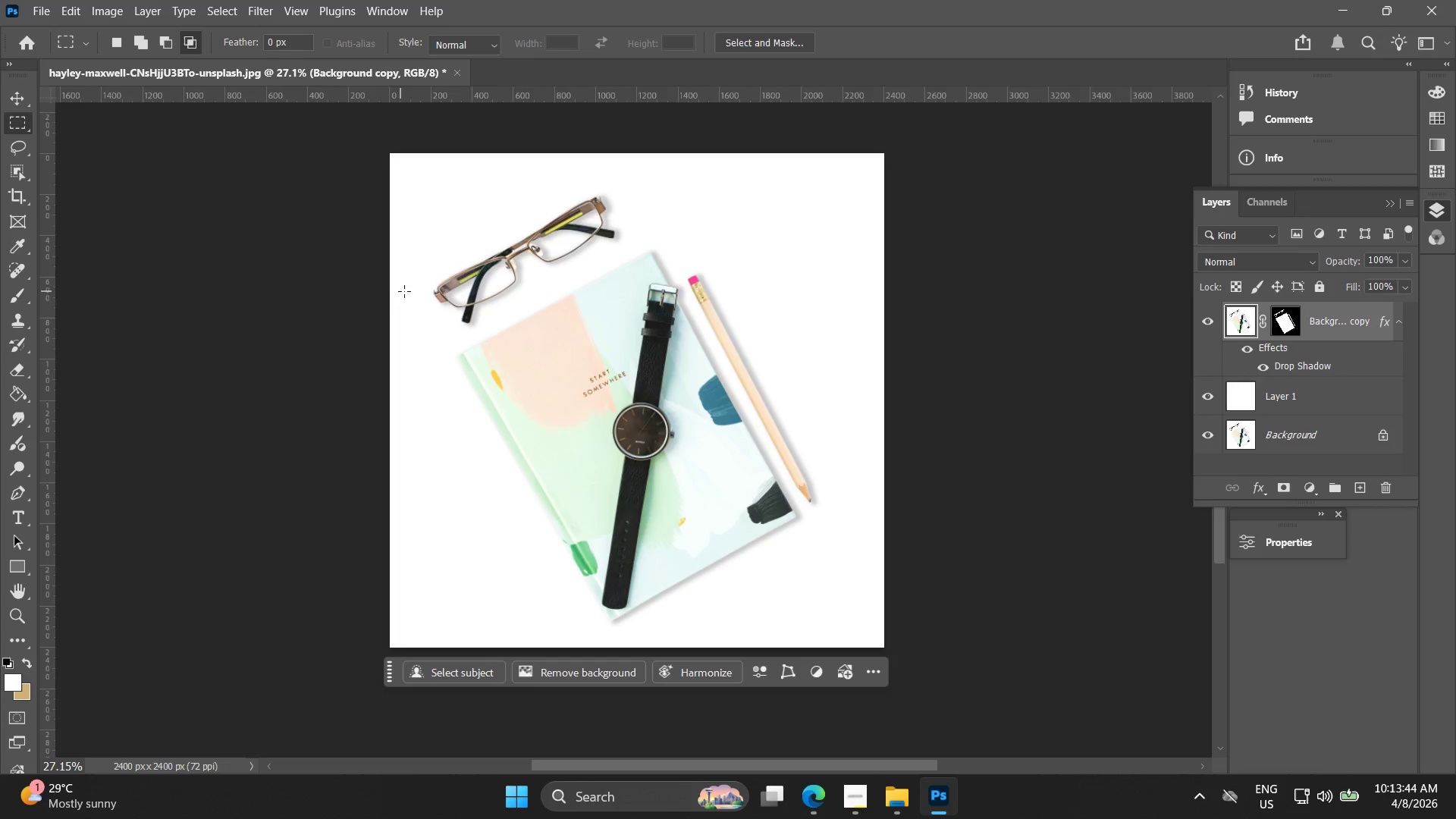 
left_click_drag(start_coordinate=[560, 347], to_coordinate=[679, 389])
 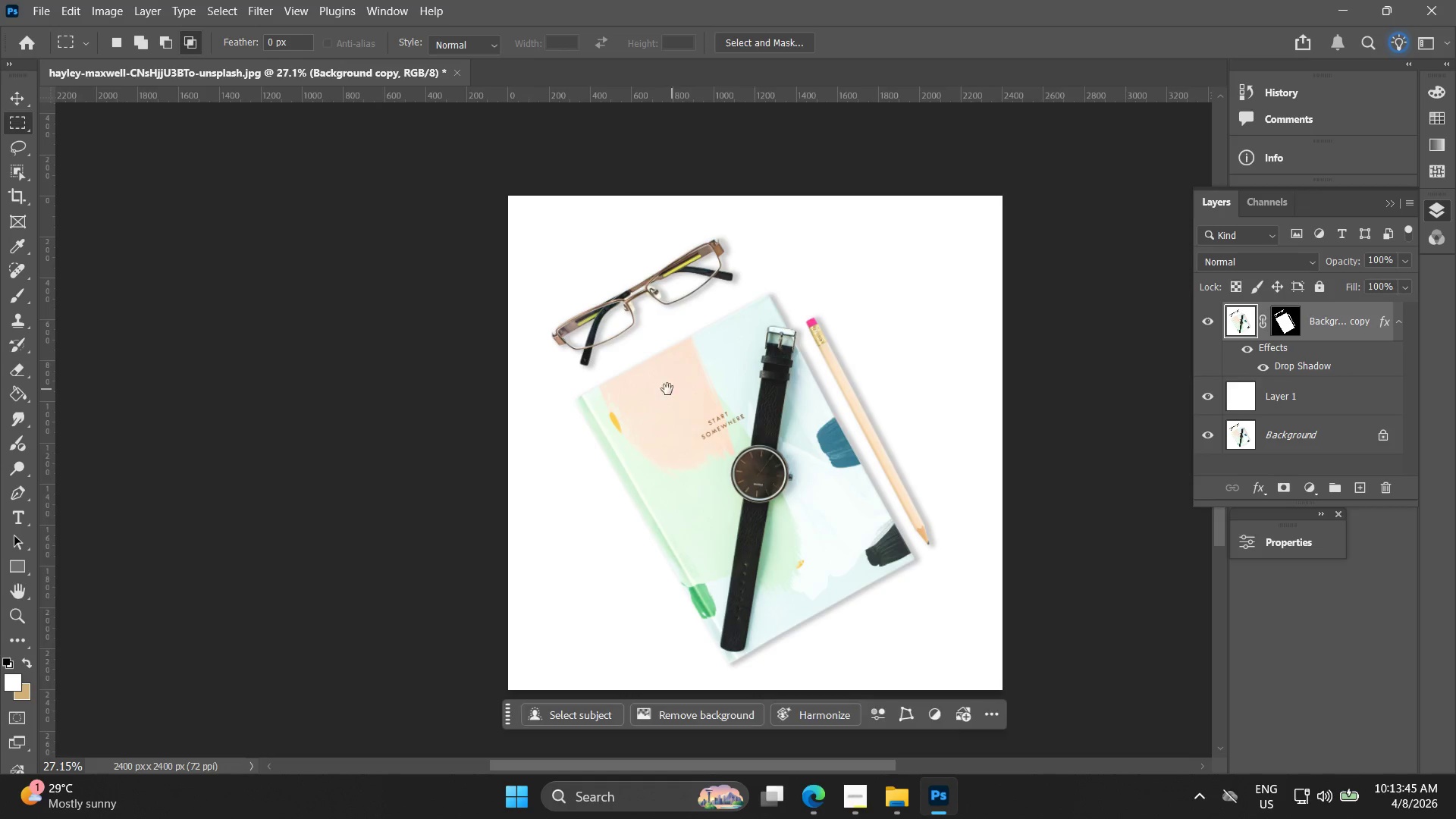 
hold_key(key=Space, duration=1.67)
 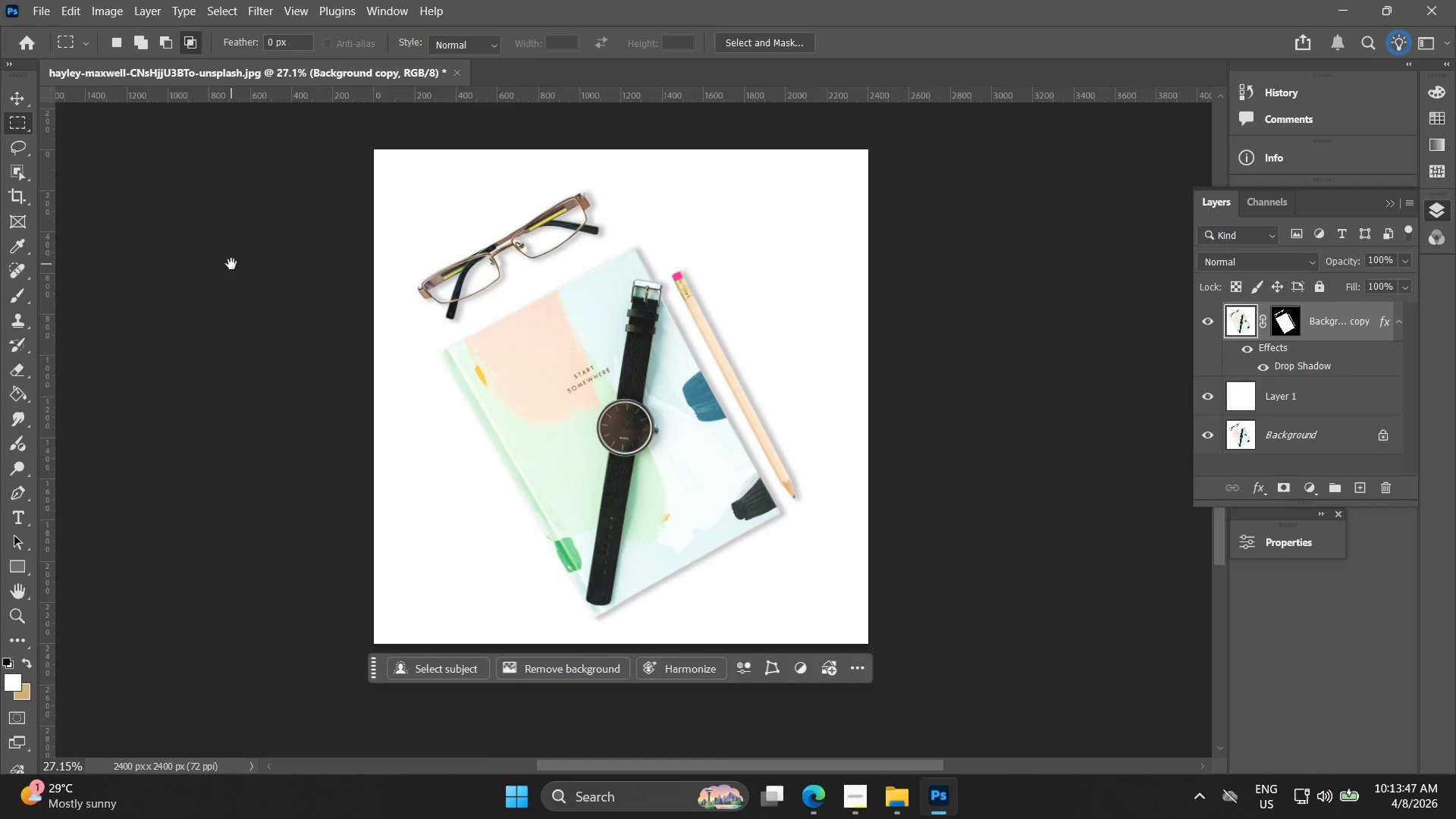 
hold_key(key=Space, duration=0.53)
 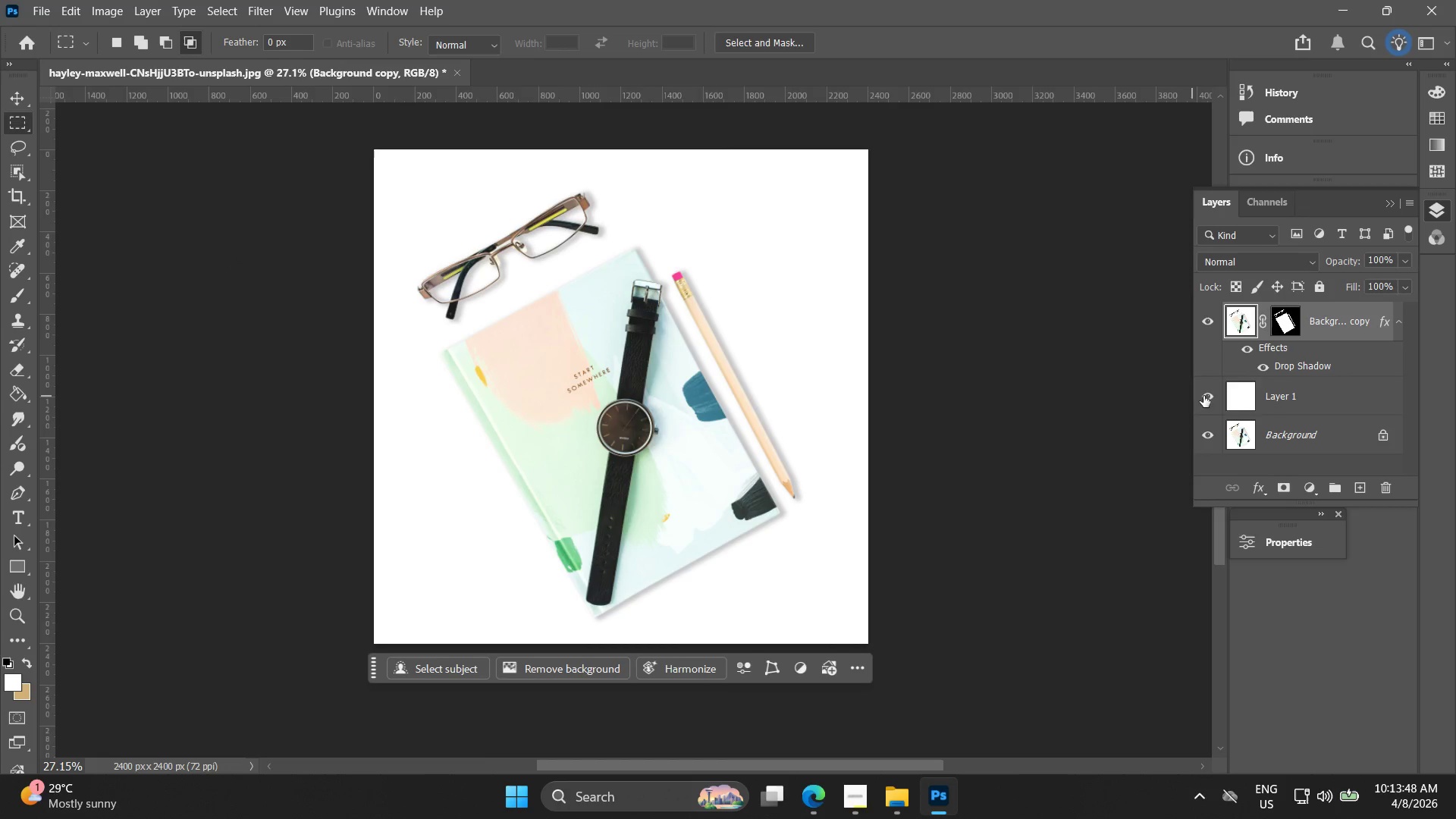 
left_click_drag(start_coordinate=[366, 310], to_coordinate=[231, 264])
 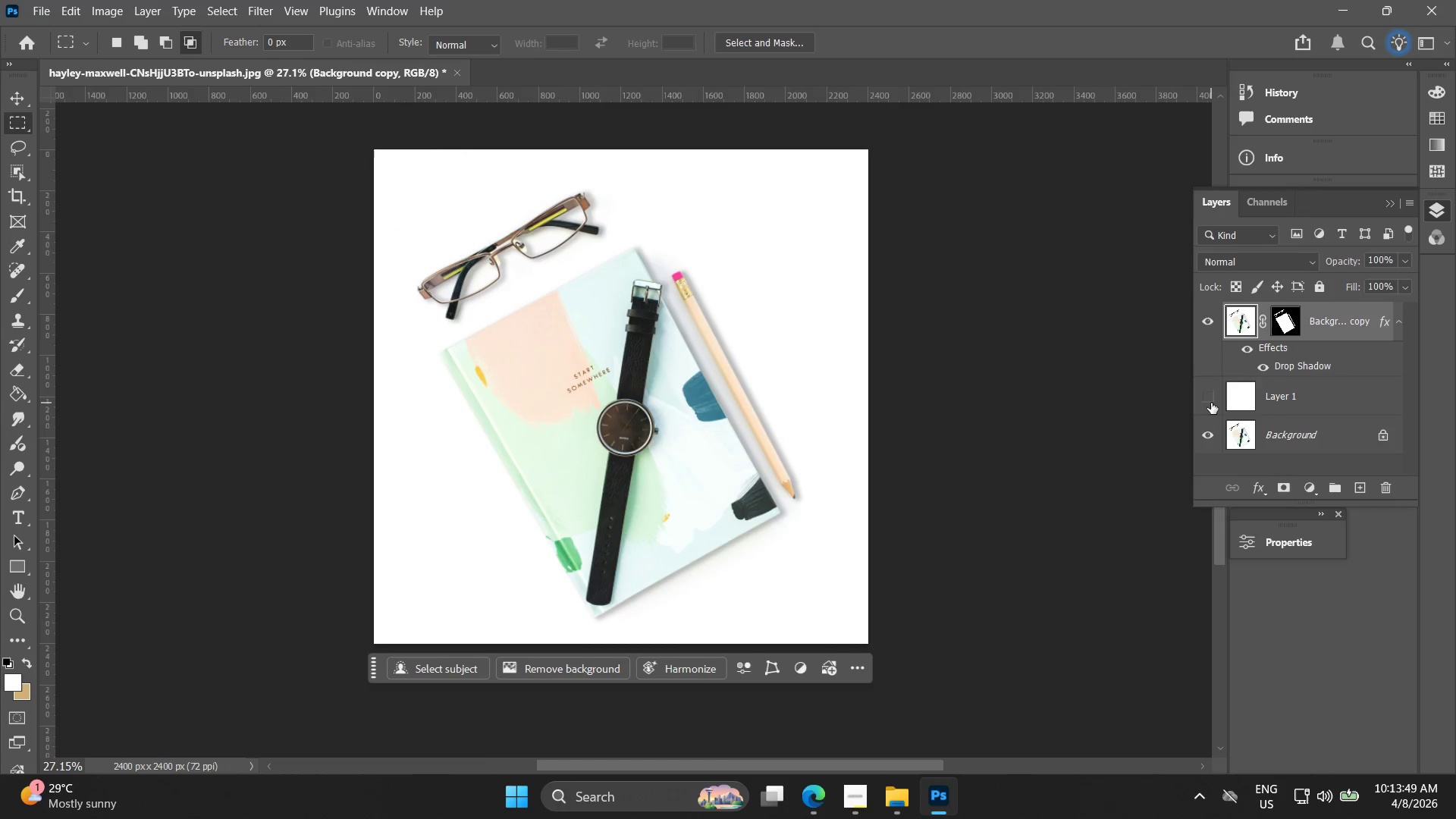 
double_click([1211, 403])
 